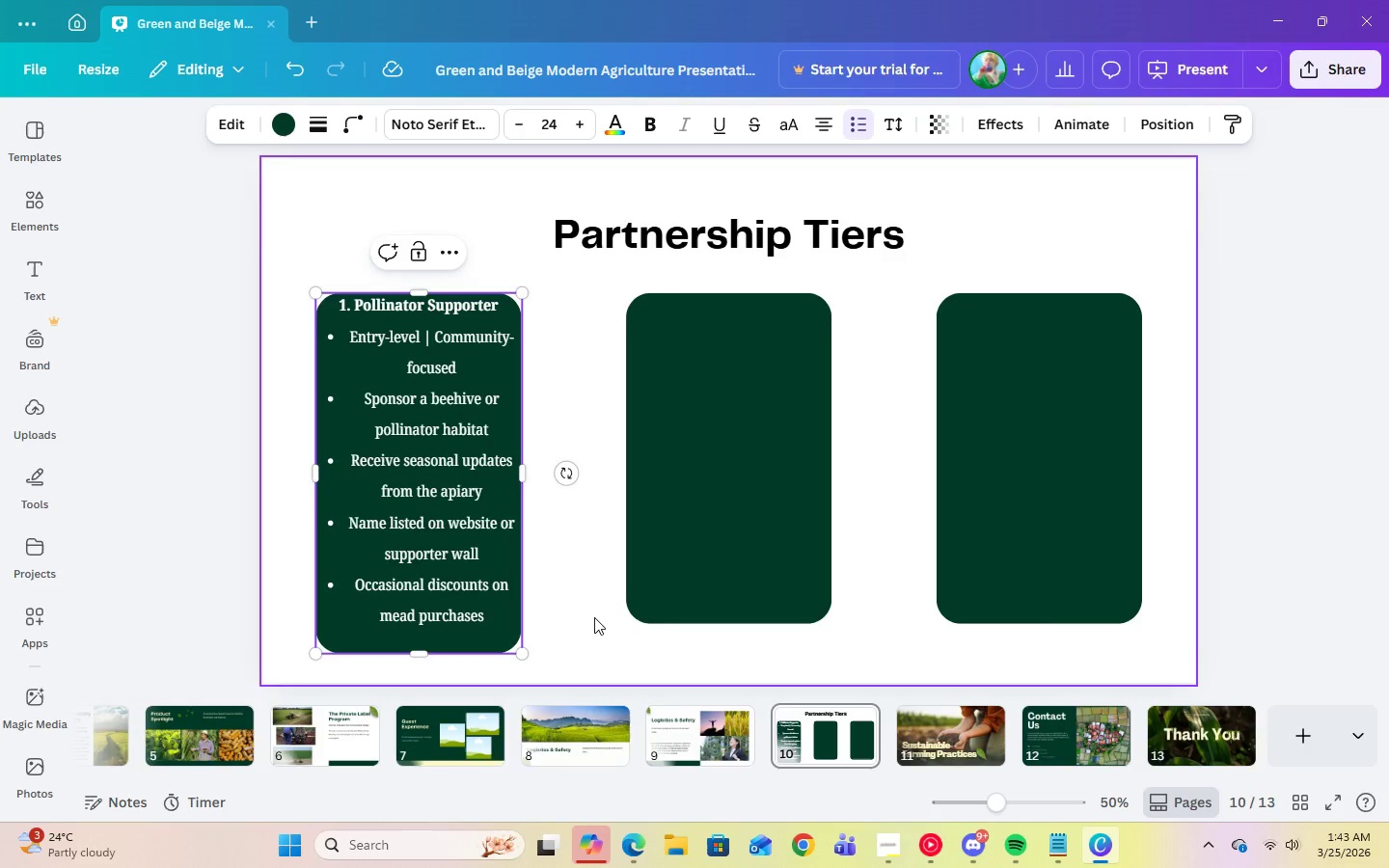 
left_click([596, 610])
 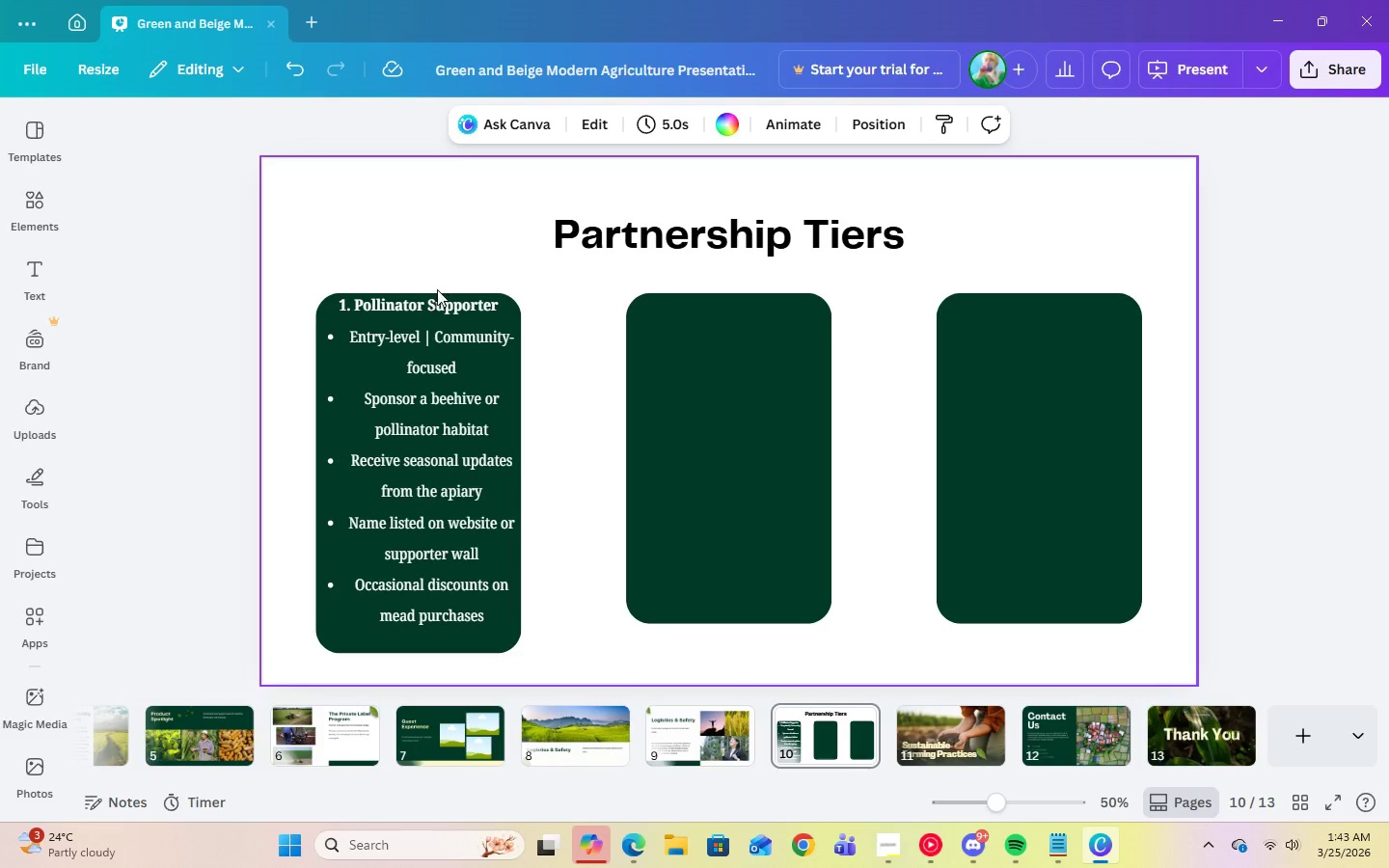 
left_click([458, 314])
 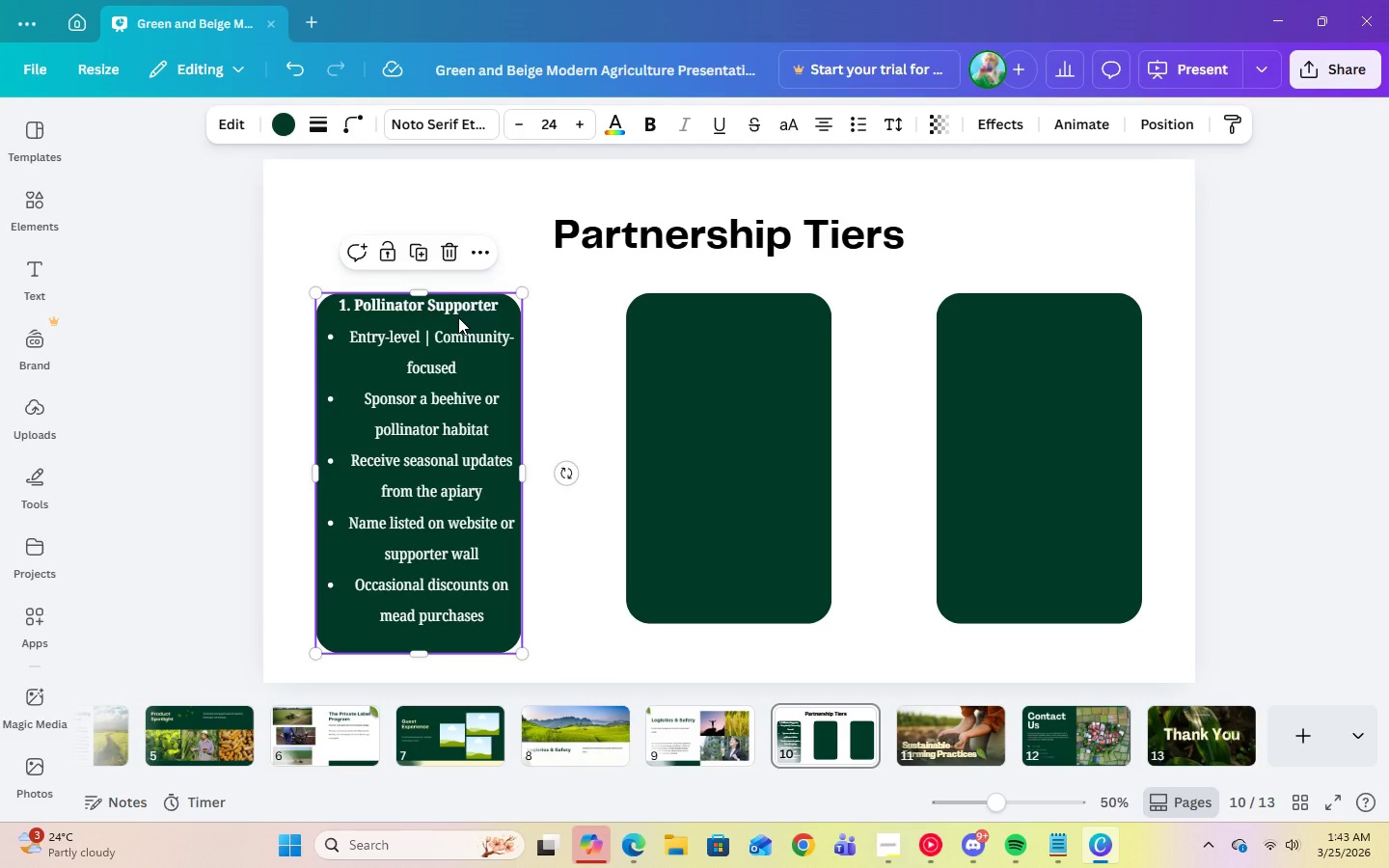 
left_click_drag(start_coordinate=[458, 317], to_coordinate=[459, 294])
 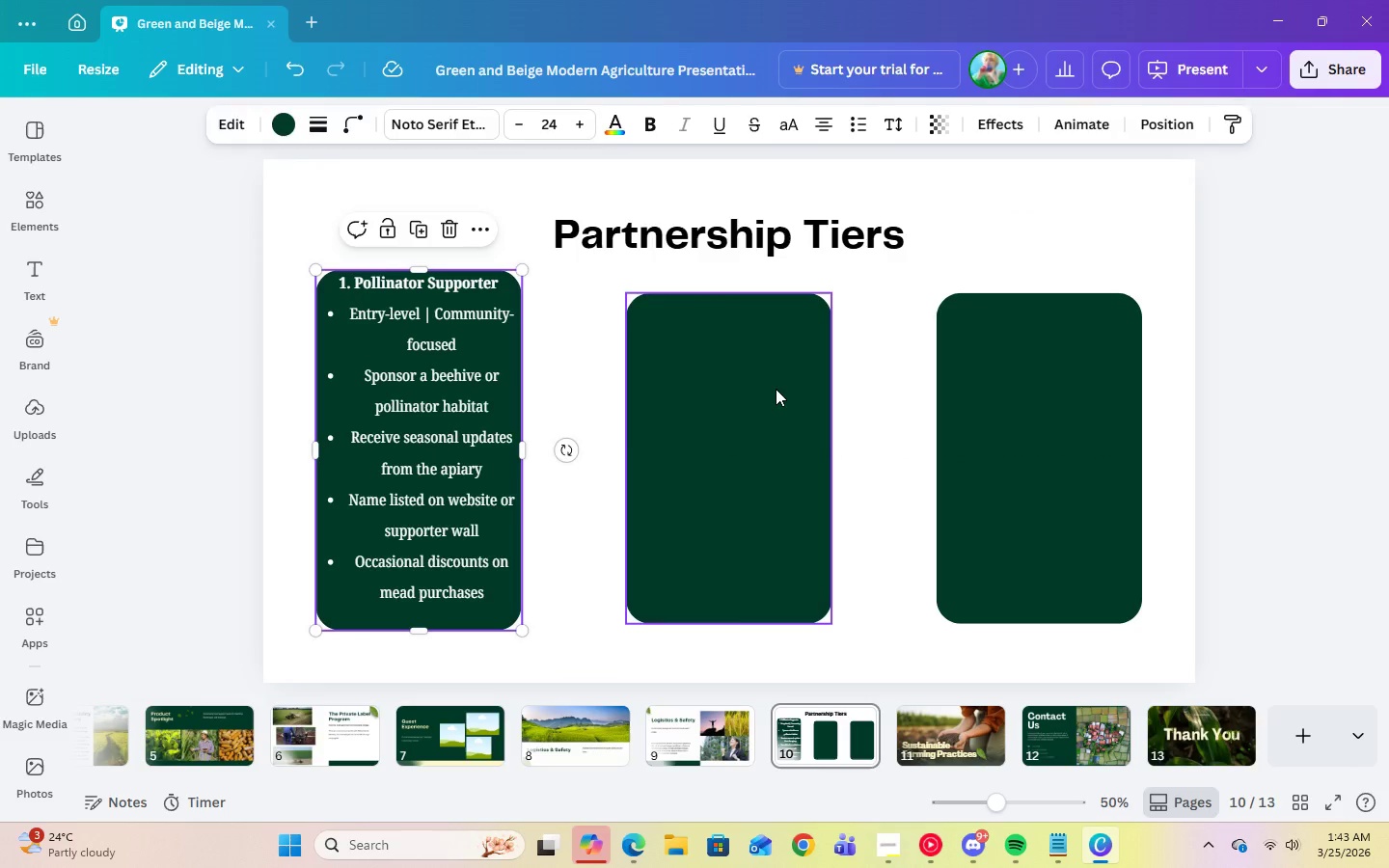 
left_click([776, 389])
 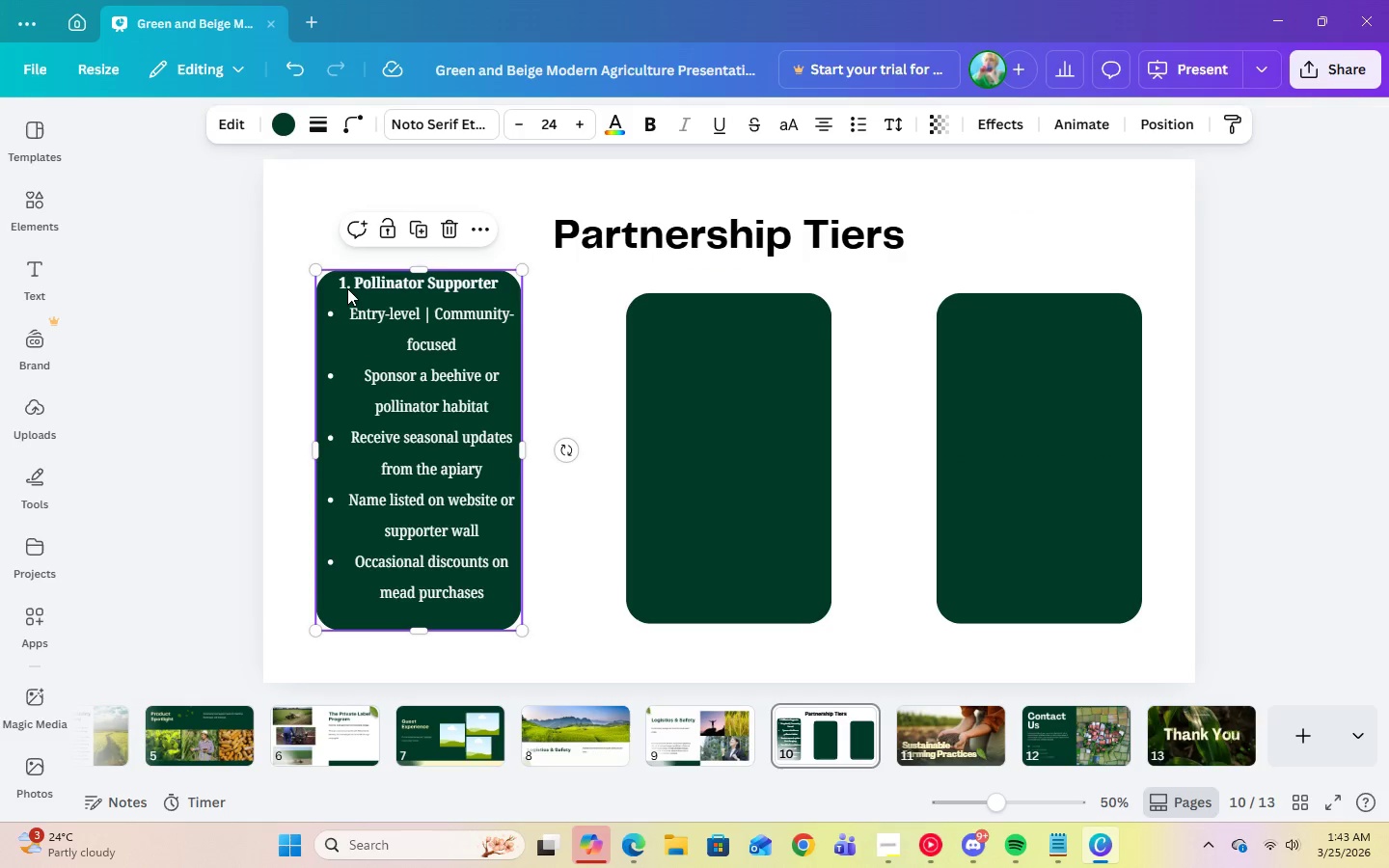 
double_click([342, 285])
 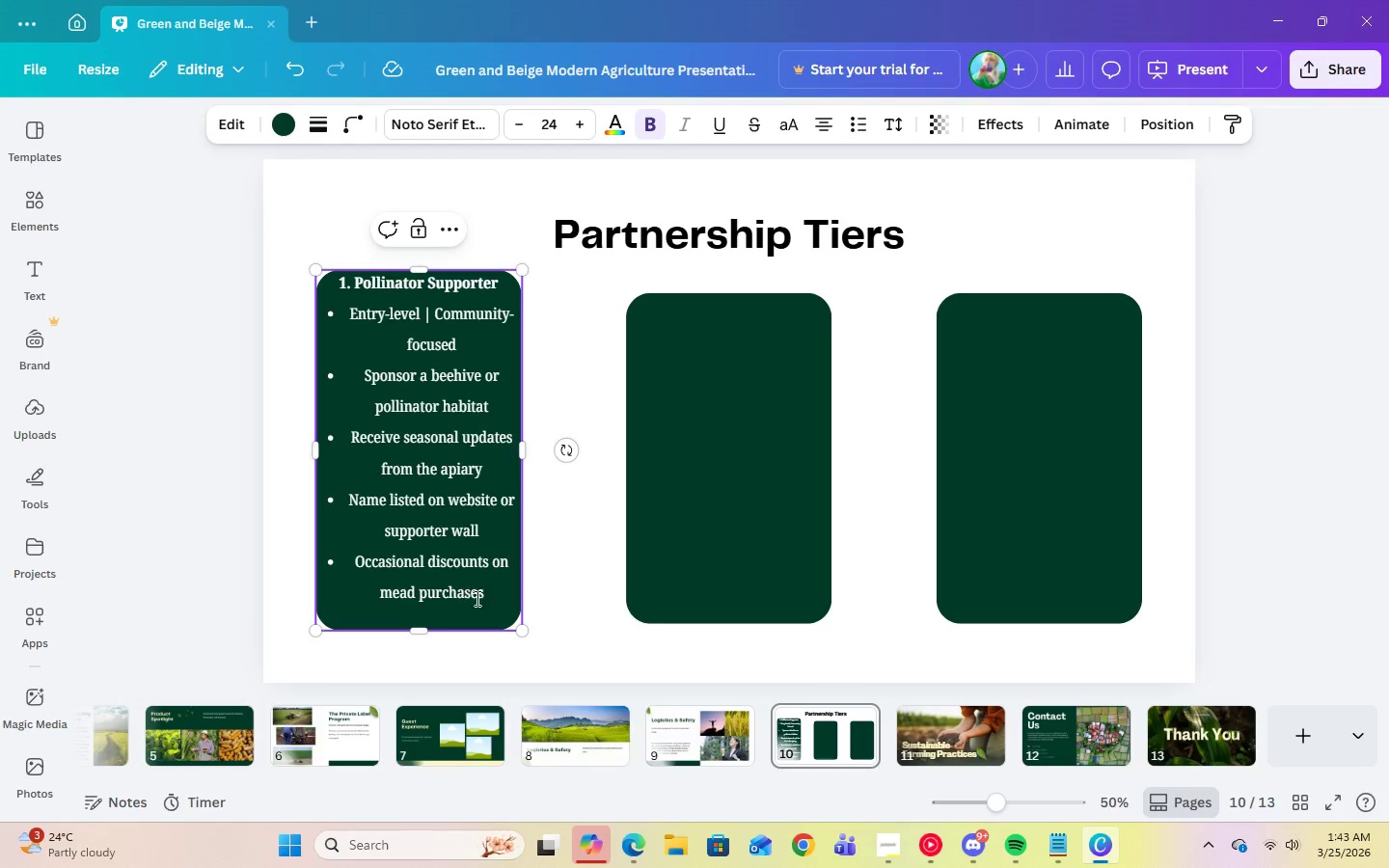 
wait(5.42)
 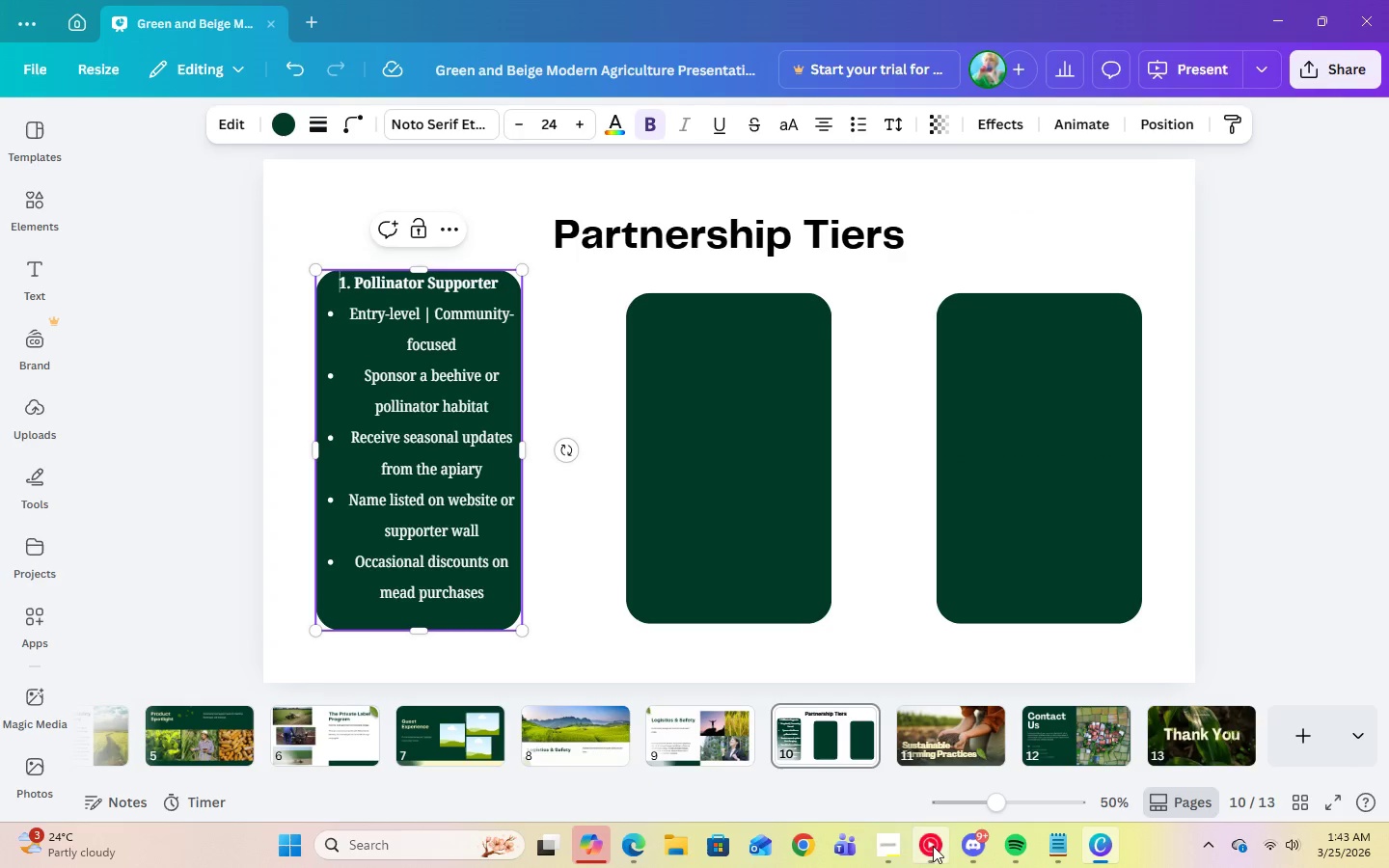 
left_click([907, 121])
 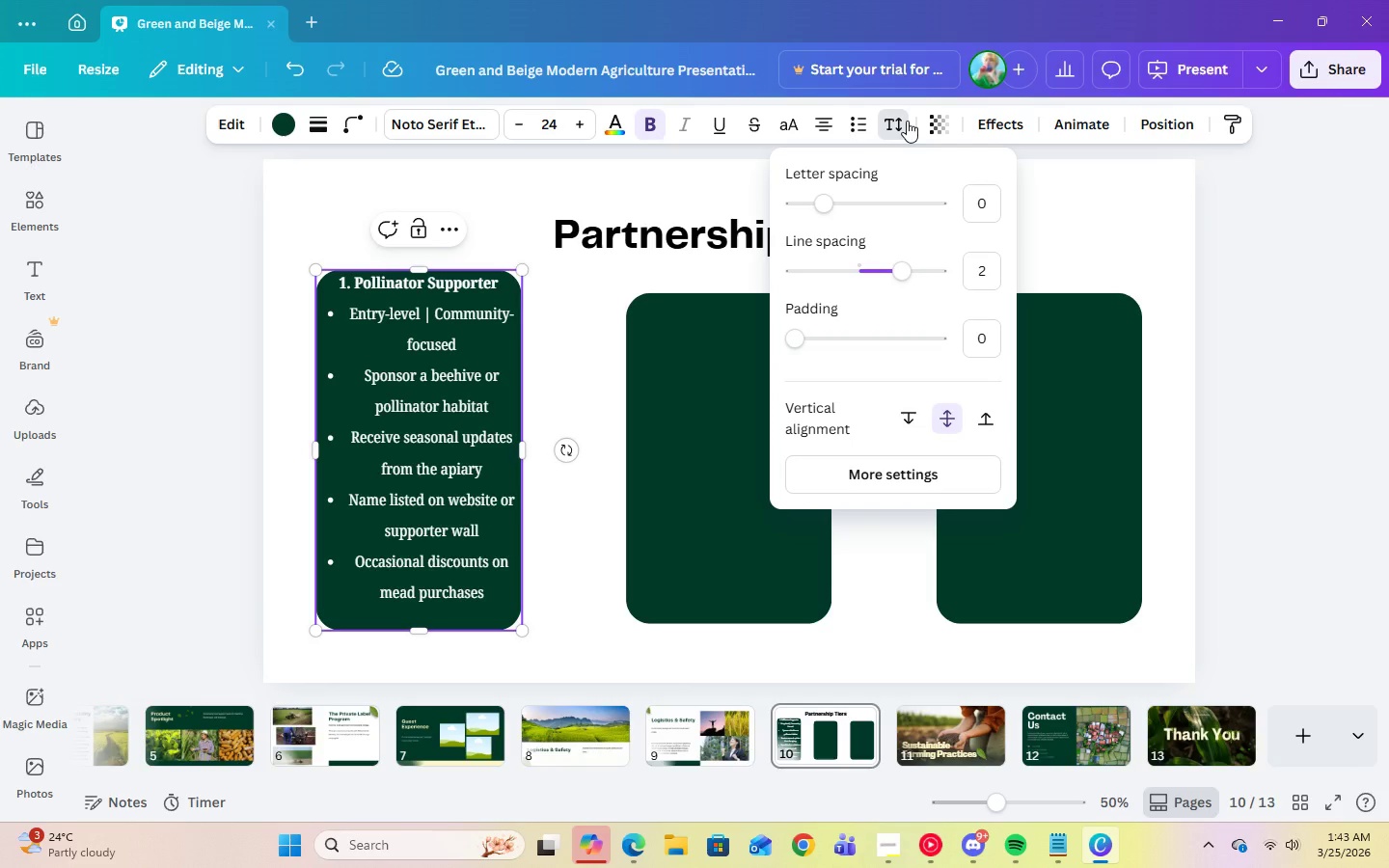 
left_click([907, 121])
 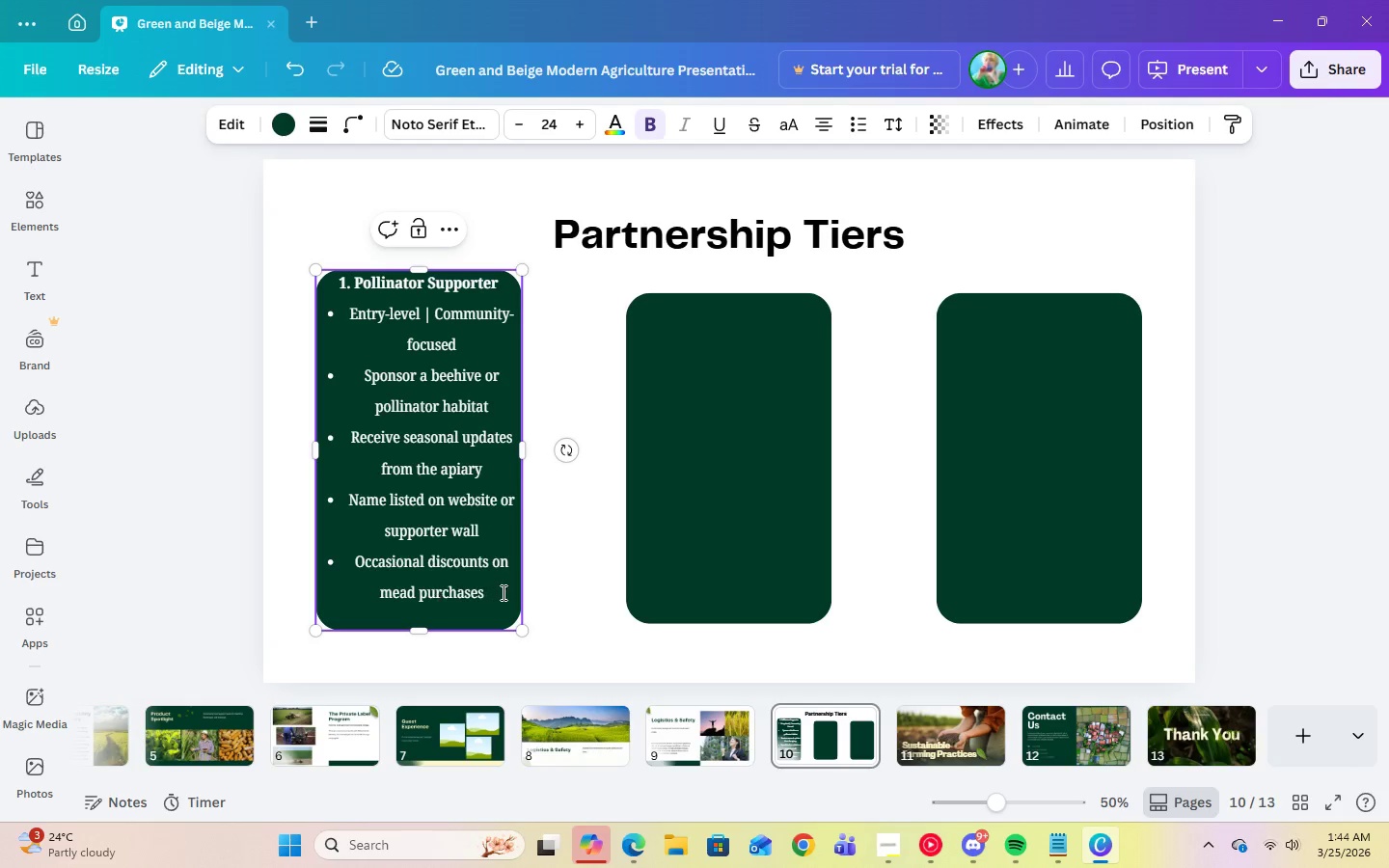 
left_click([501, 592])
 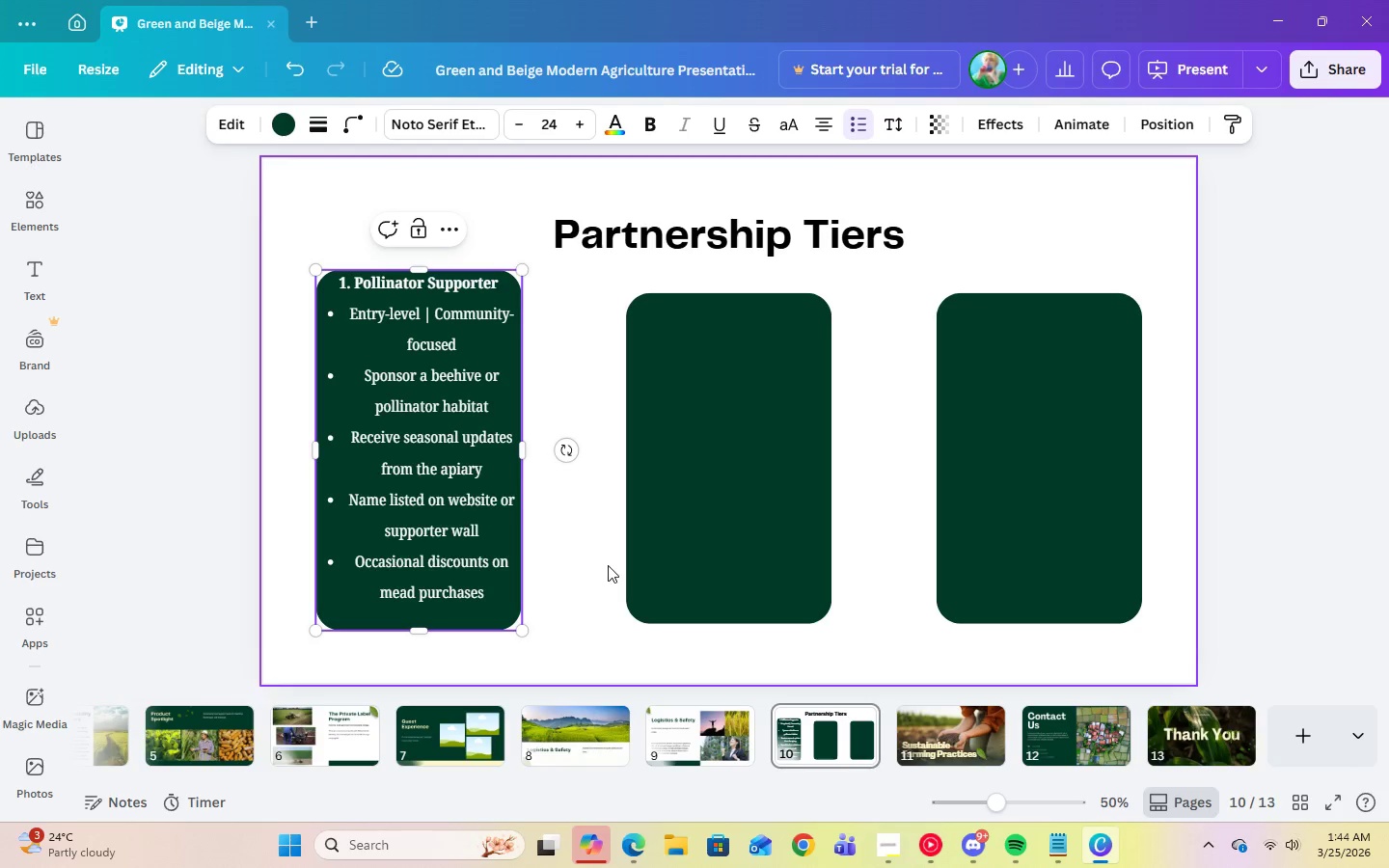 
left_click([608, 565])
 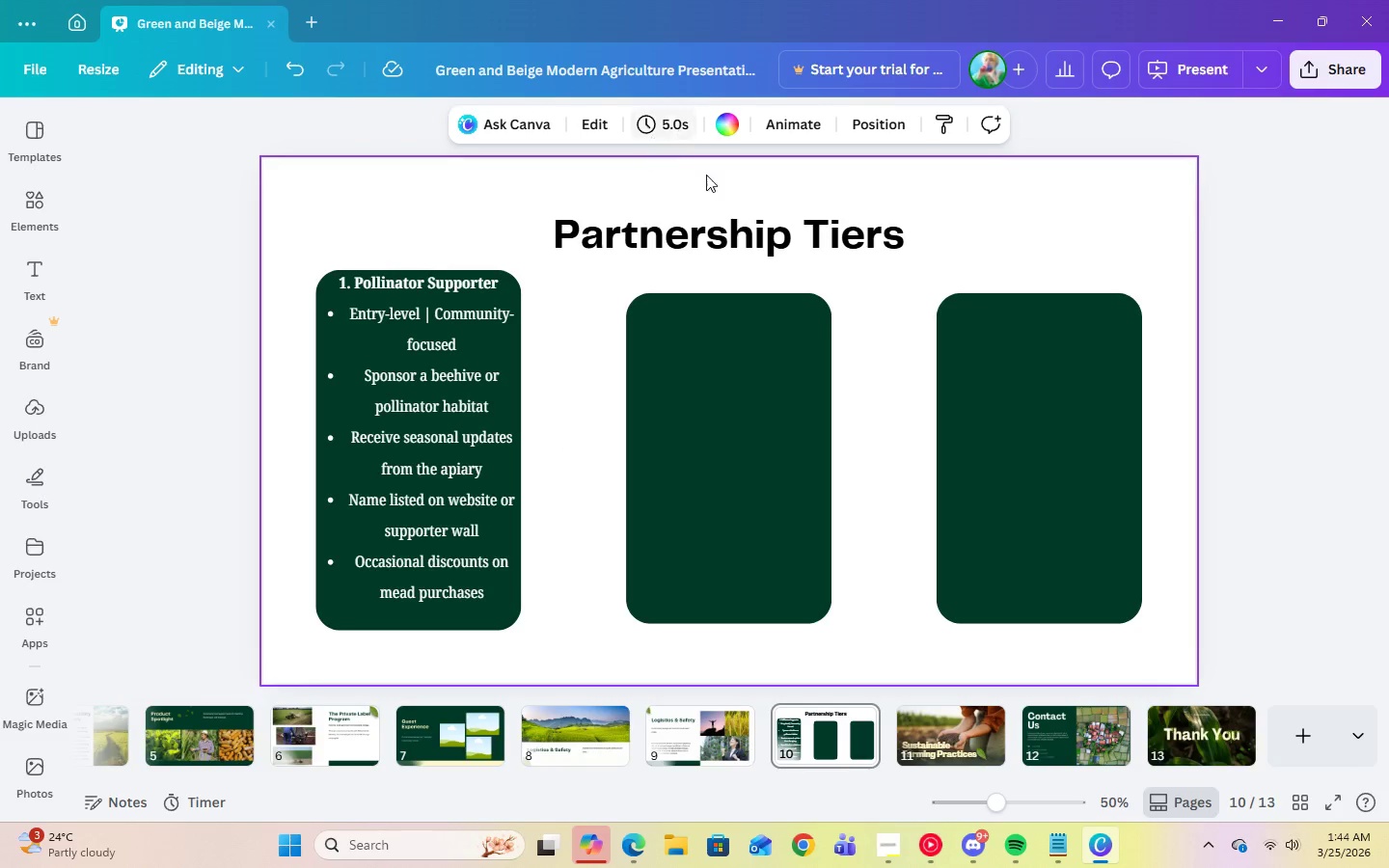 
double_click([761, 237])
 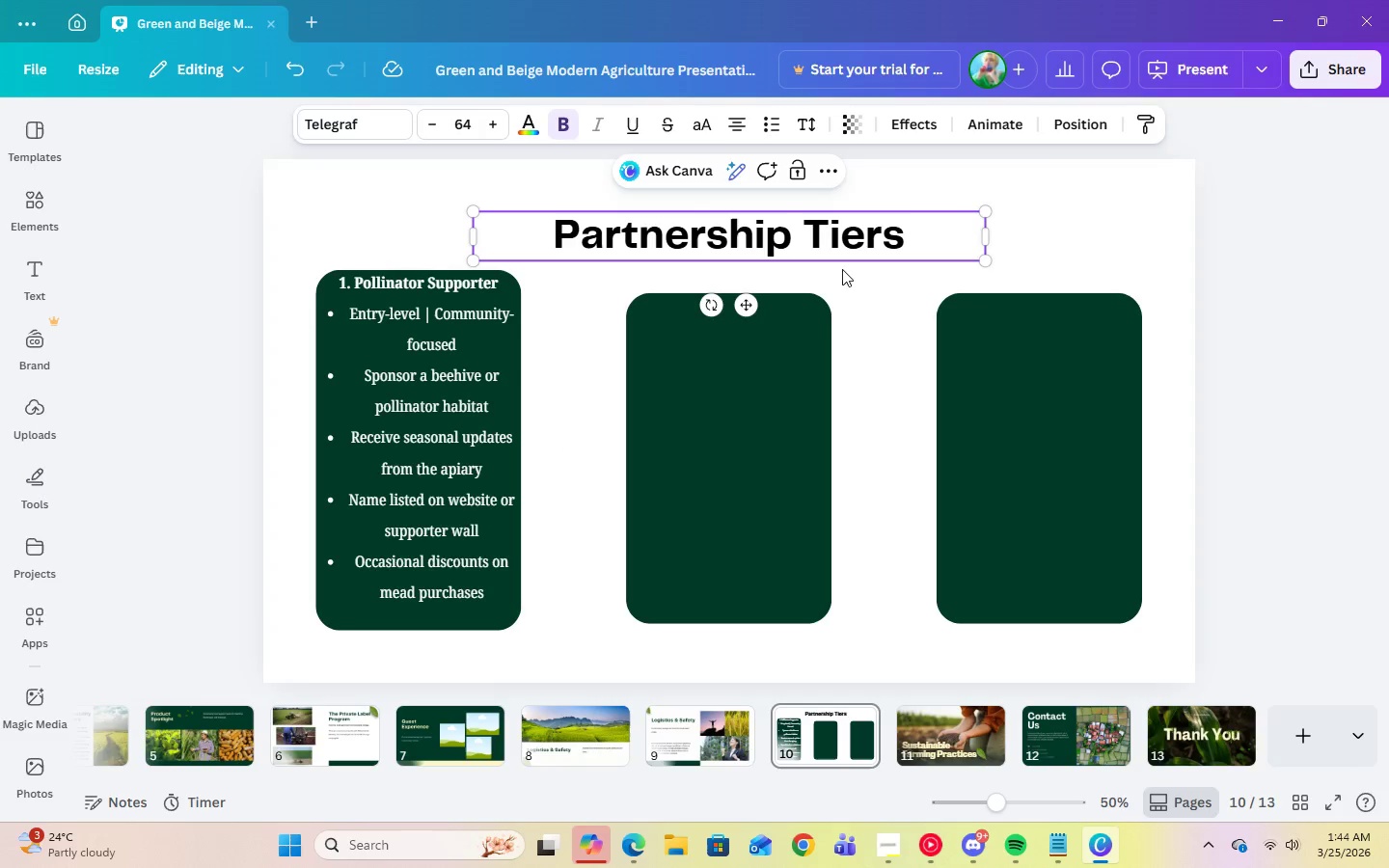 
left_click([850, 272])
 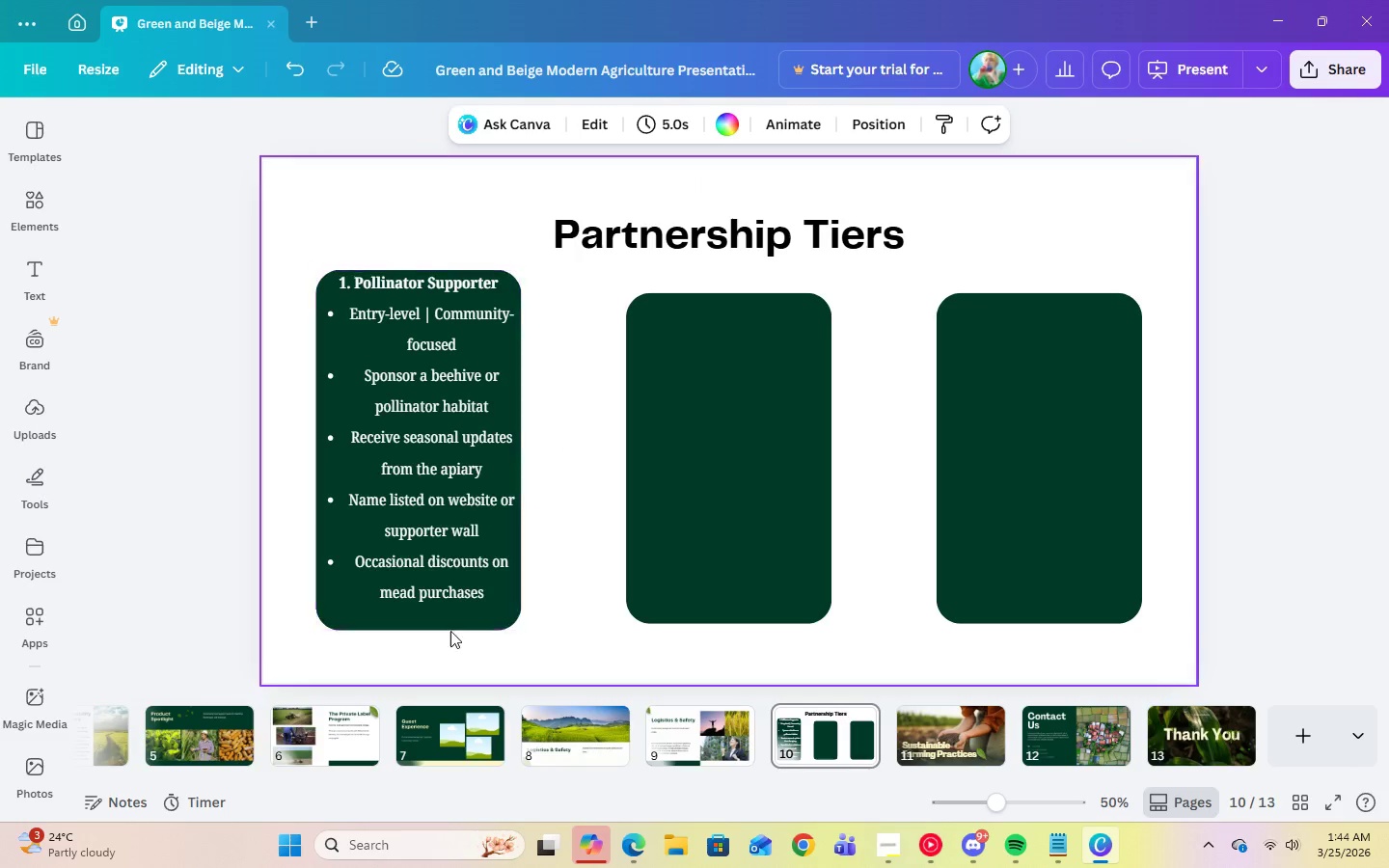 
double_click([486, 597])
 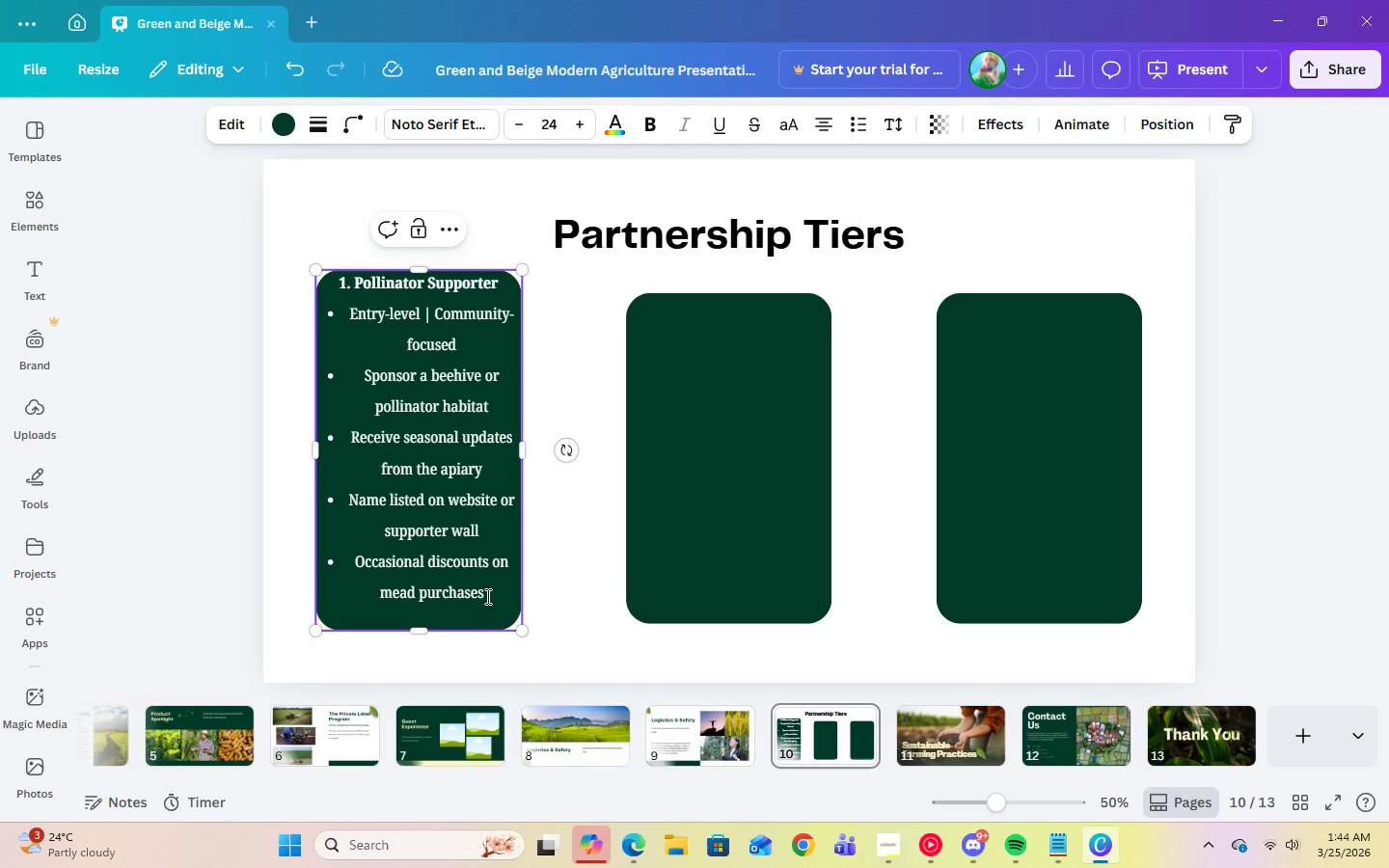 
left_click_drag(start_coordinate=[486, 597], to_coordinate=[484, 592])
 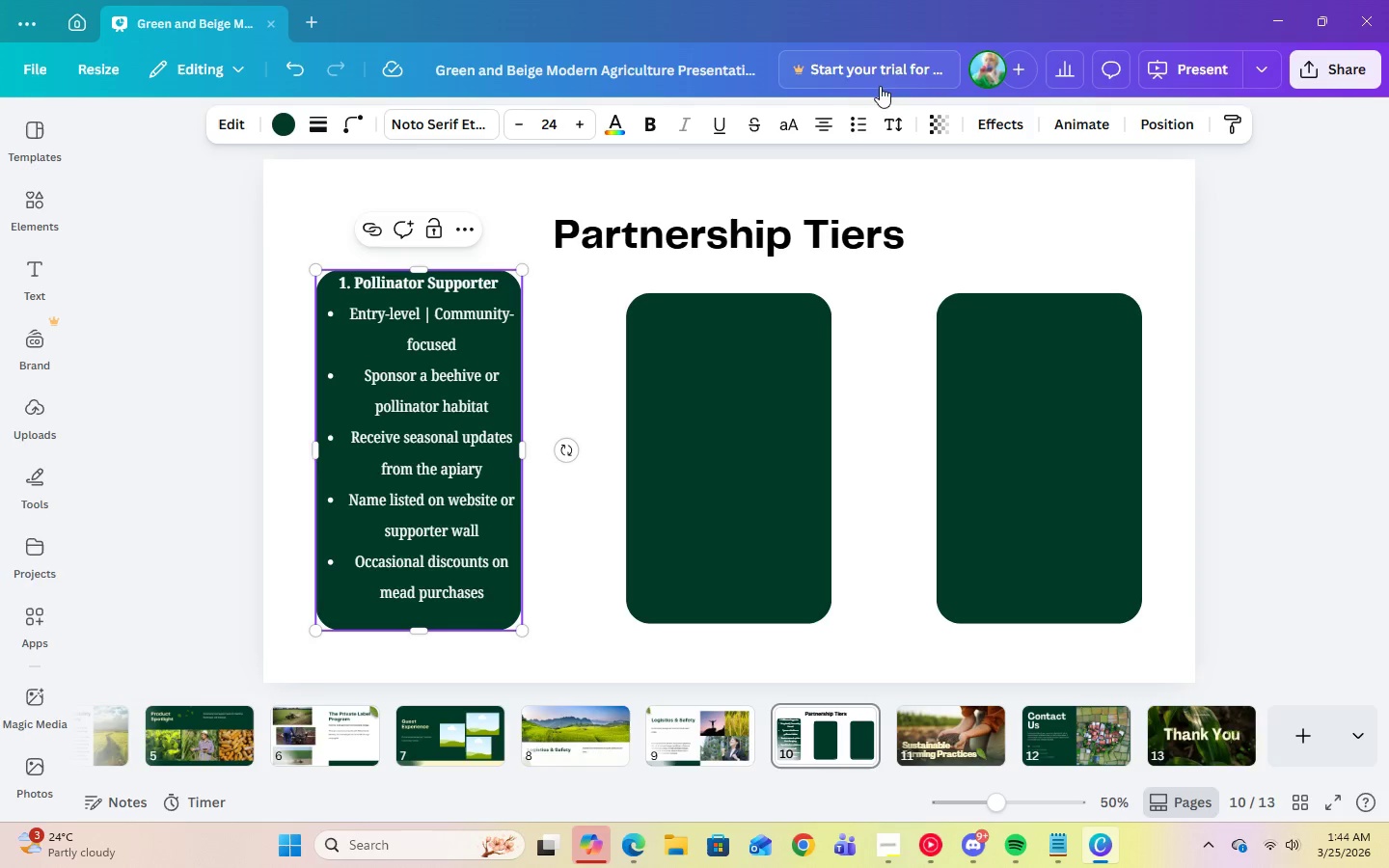 
left_click([901, 126])
 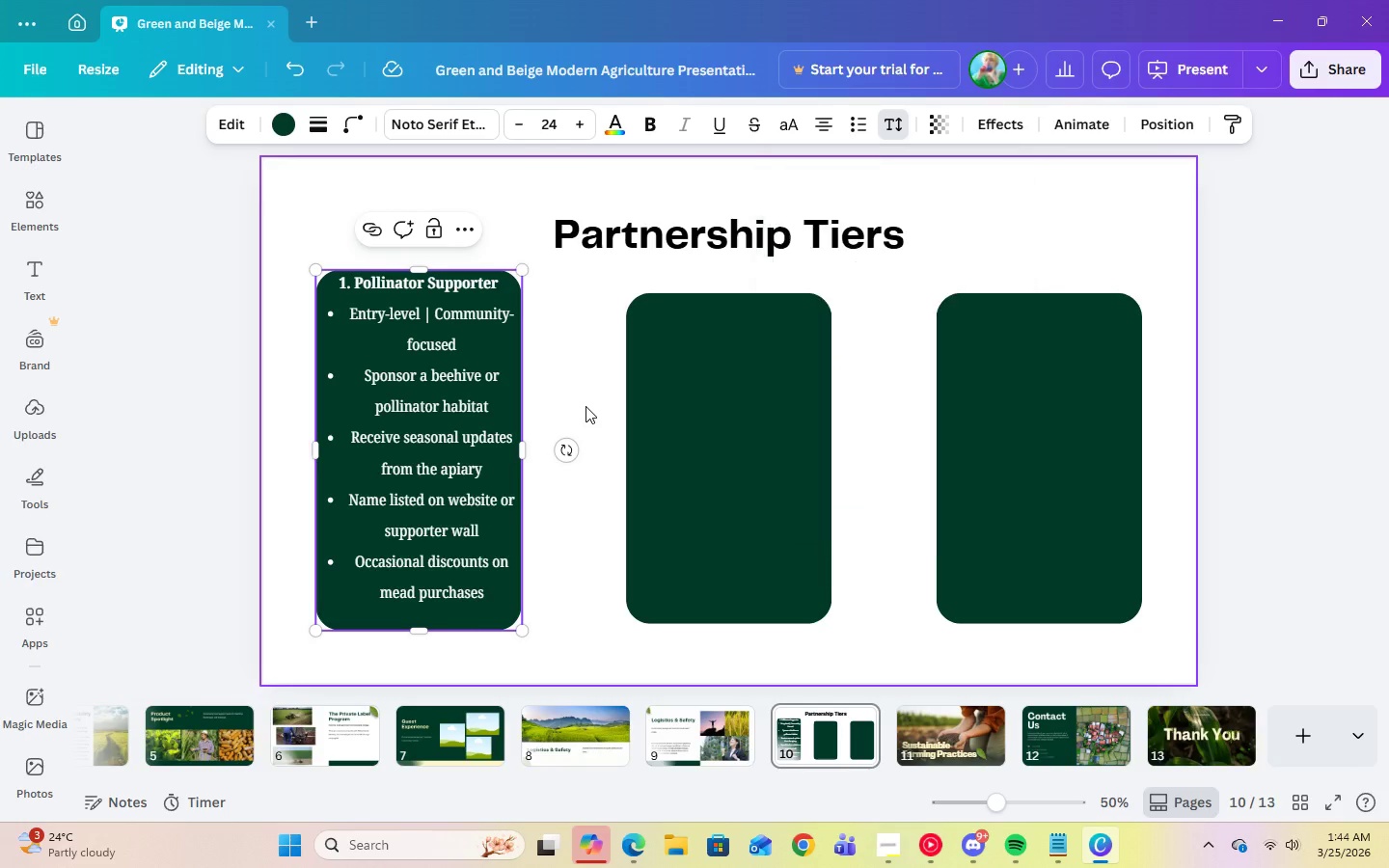 
double_click([438, 403])
 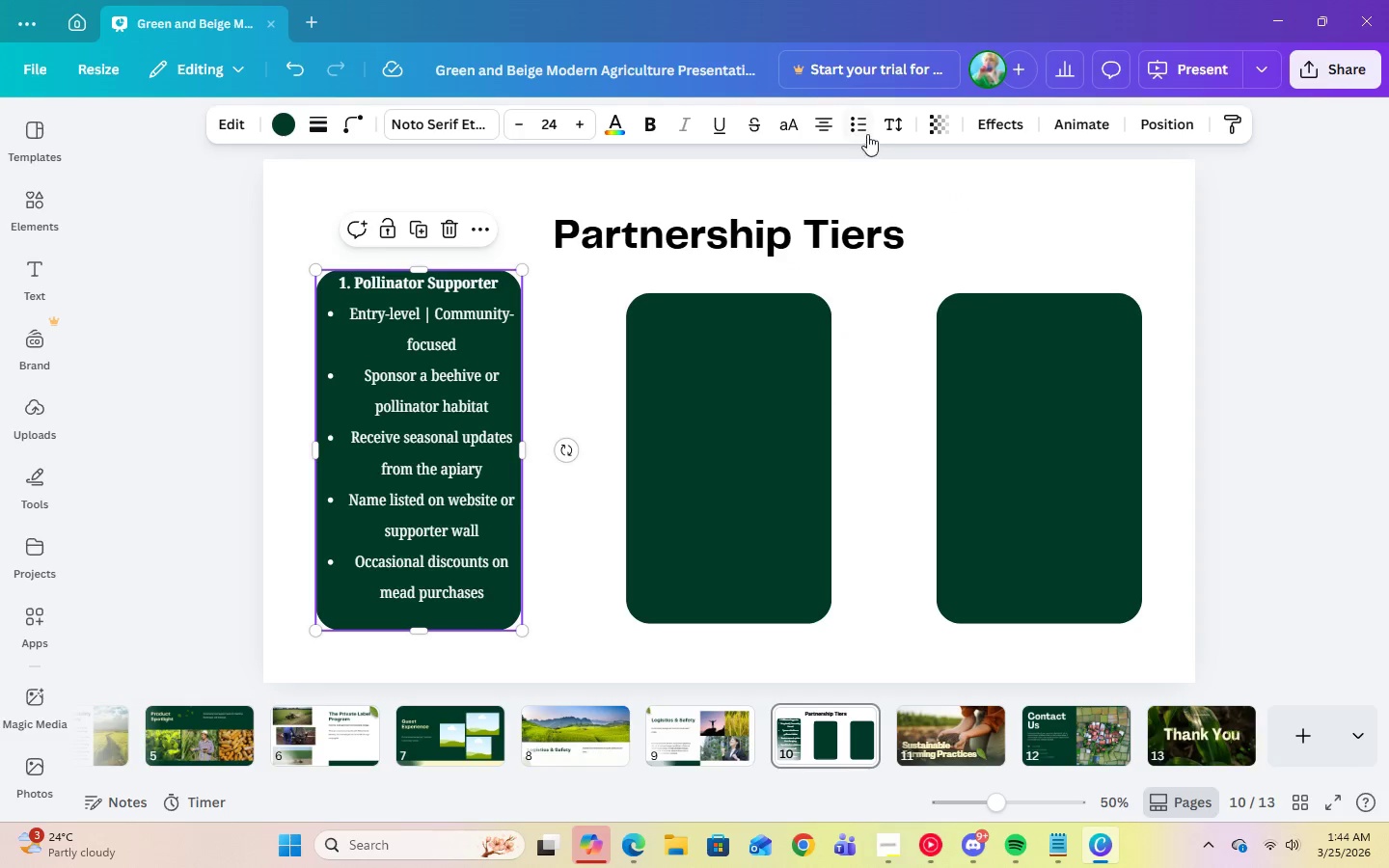 
left_click([885, 128])
 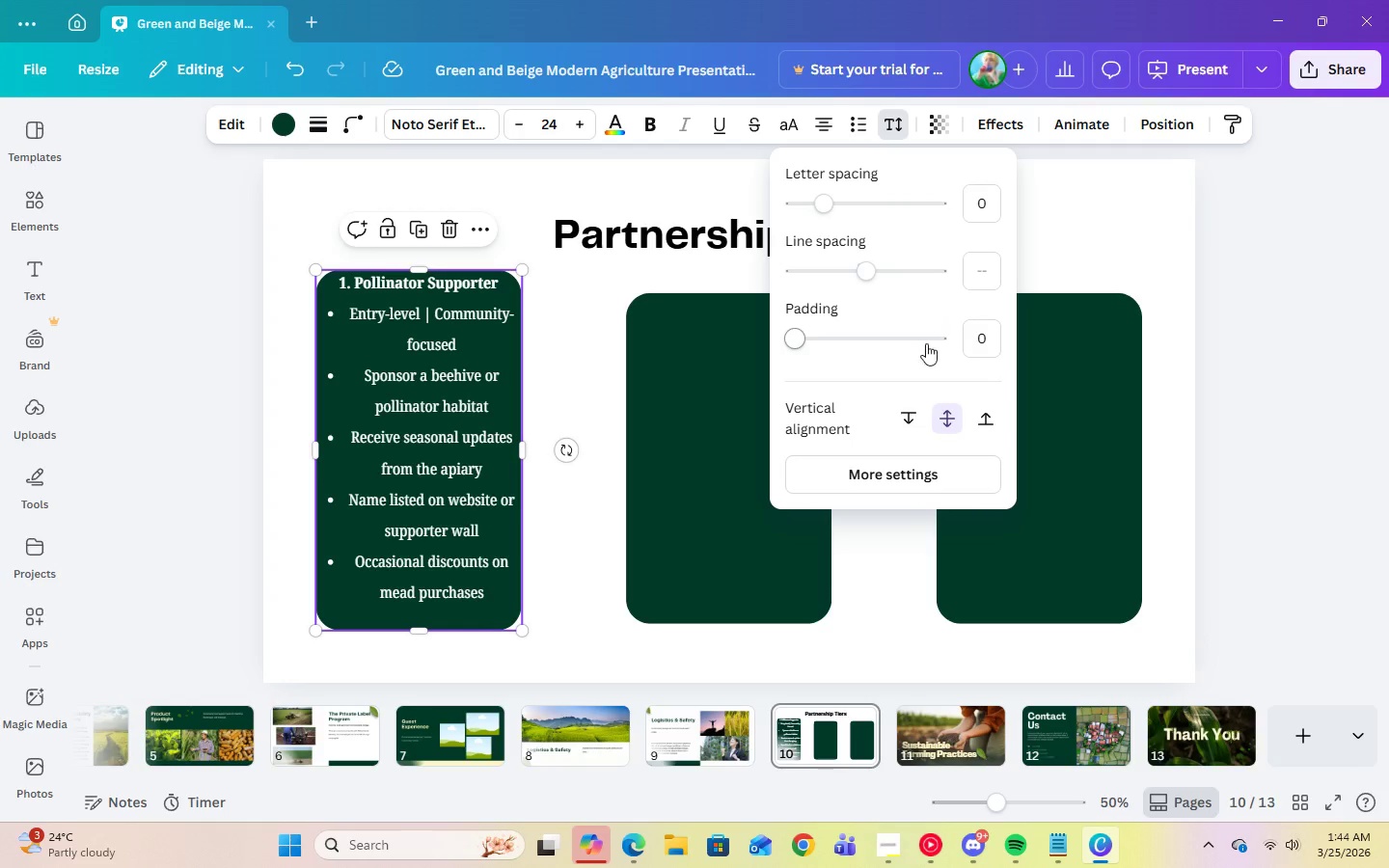 
left_click([980, 279])
 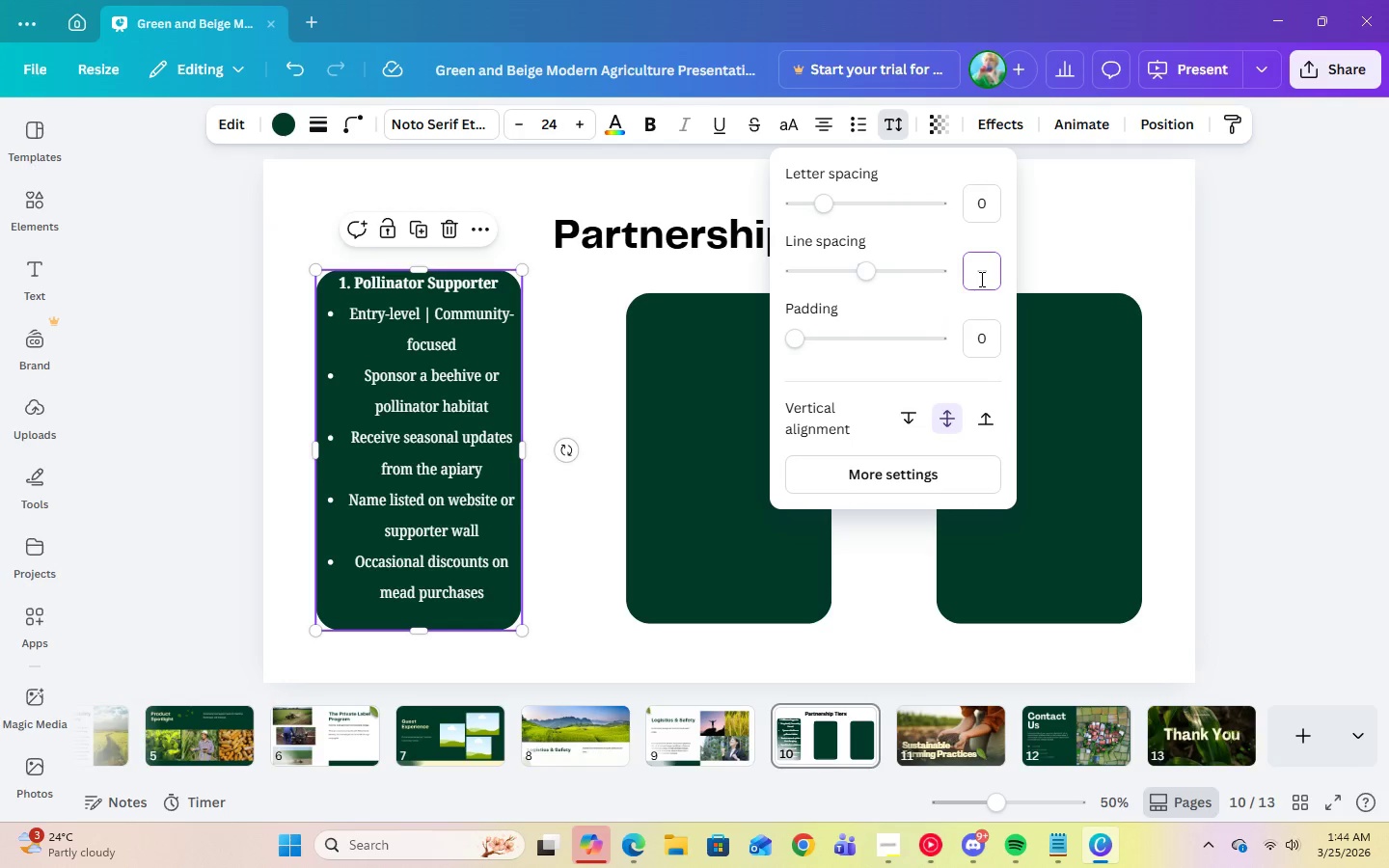 
key(Numpad2)
 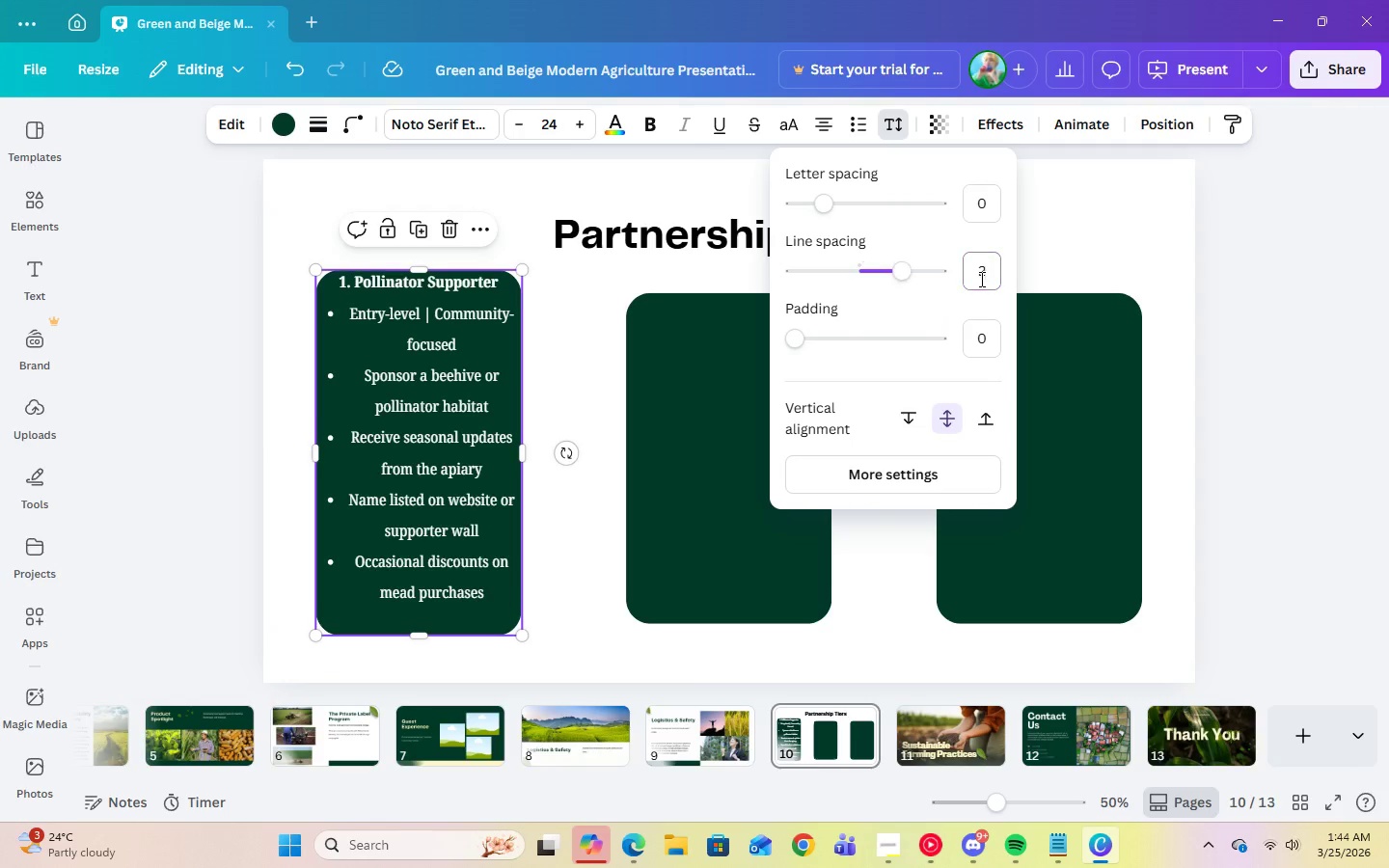 
key(Enter)
 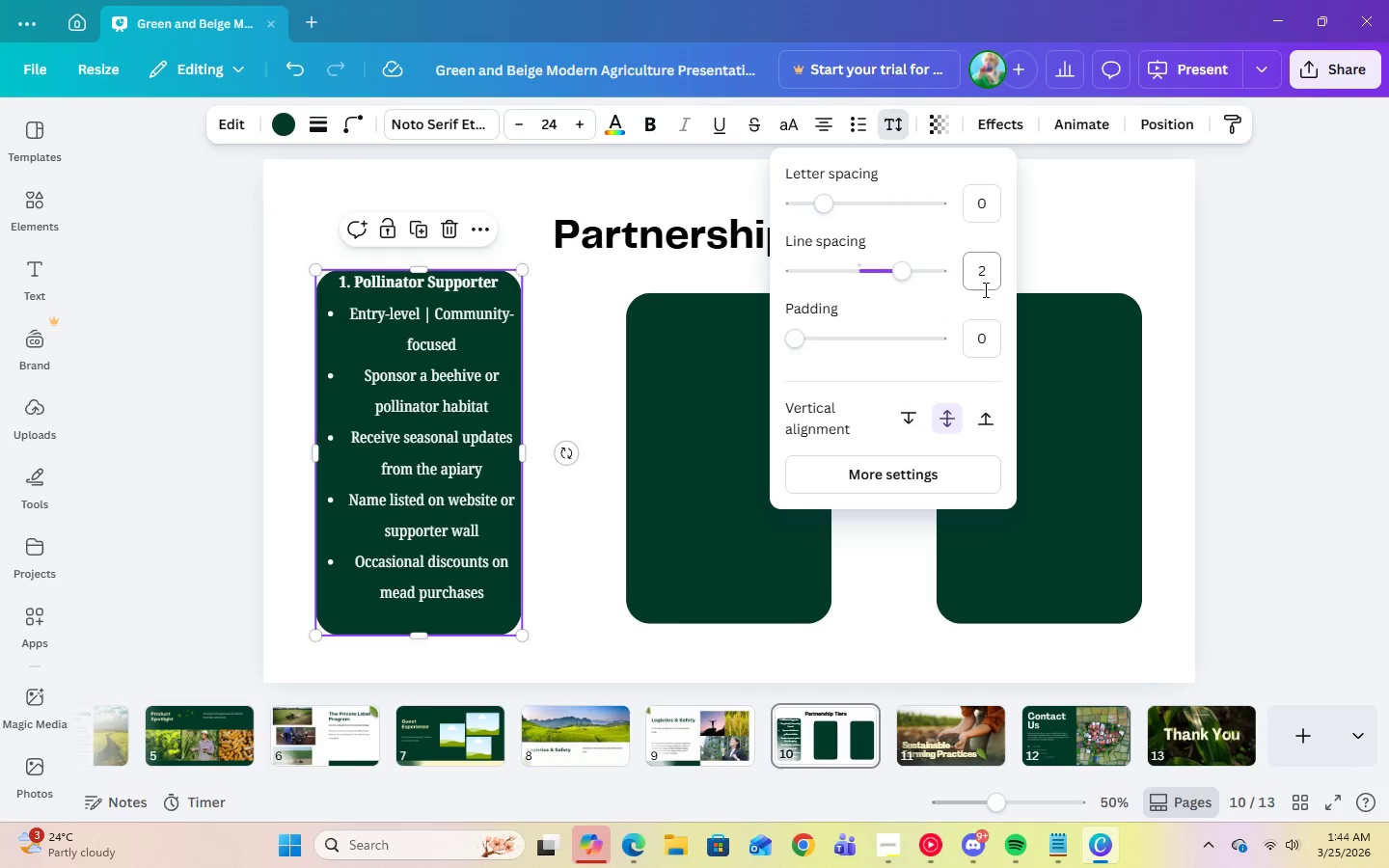 
left_click([984, 279])
 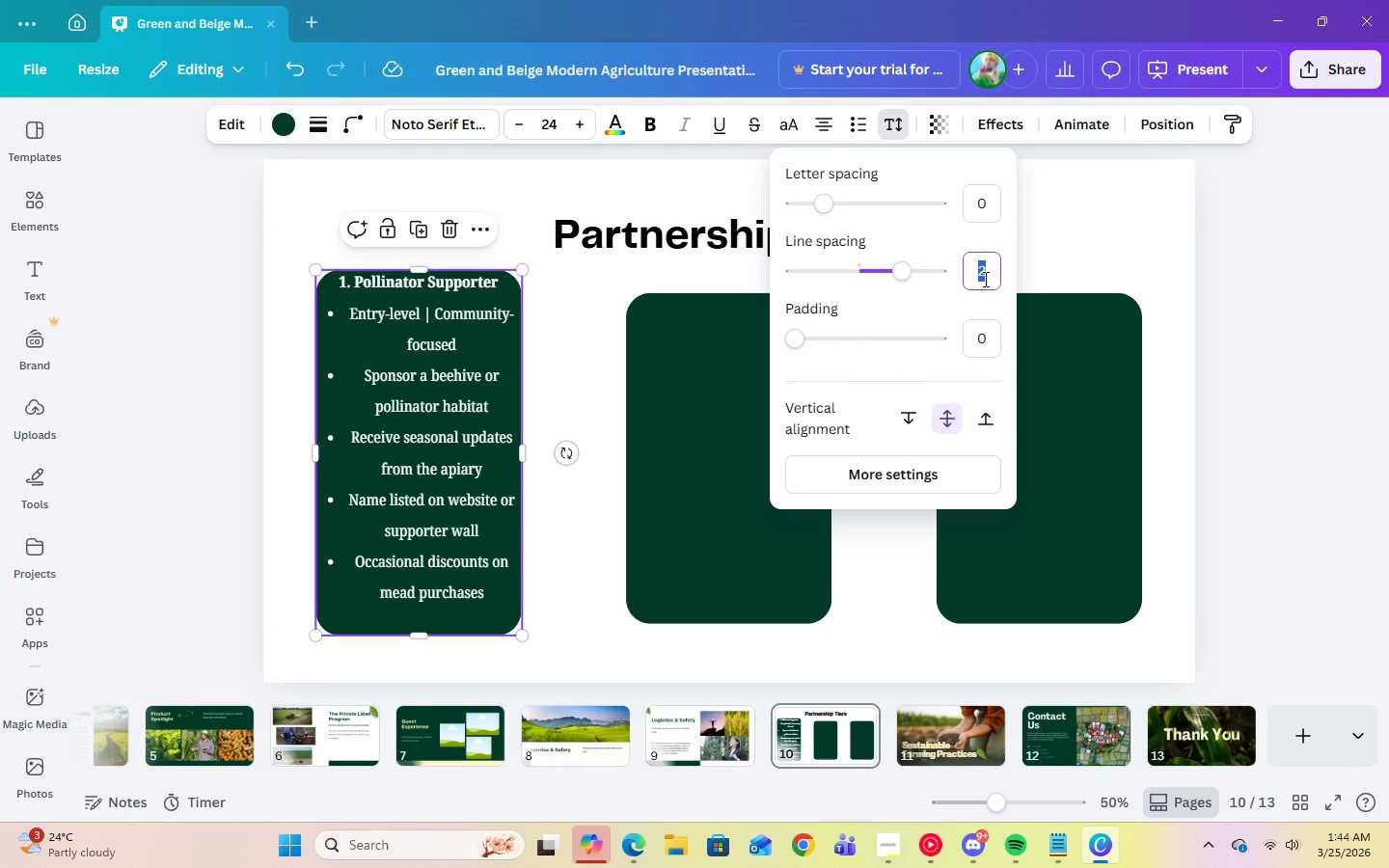 
key(Numpad1)
 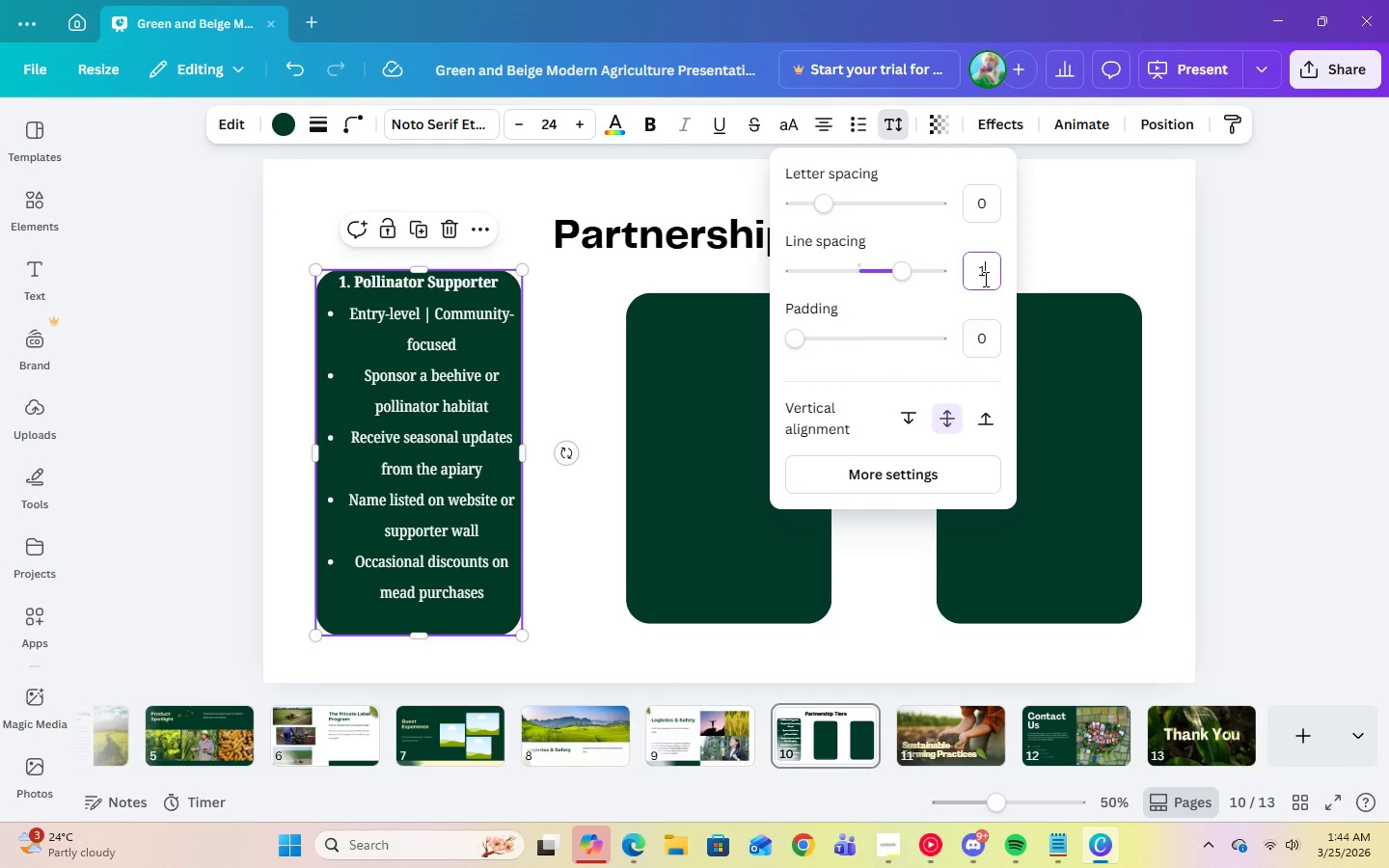 
key(Period)
 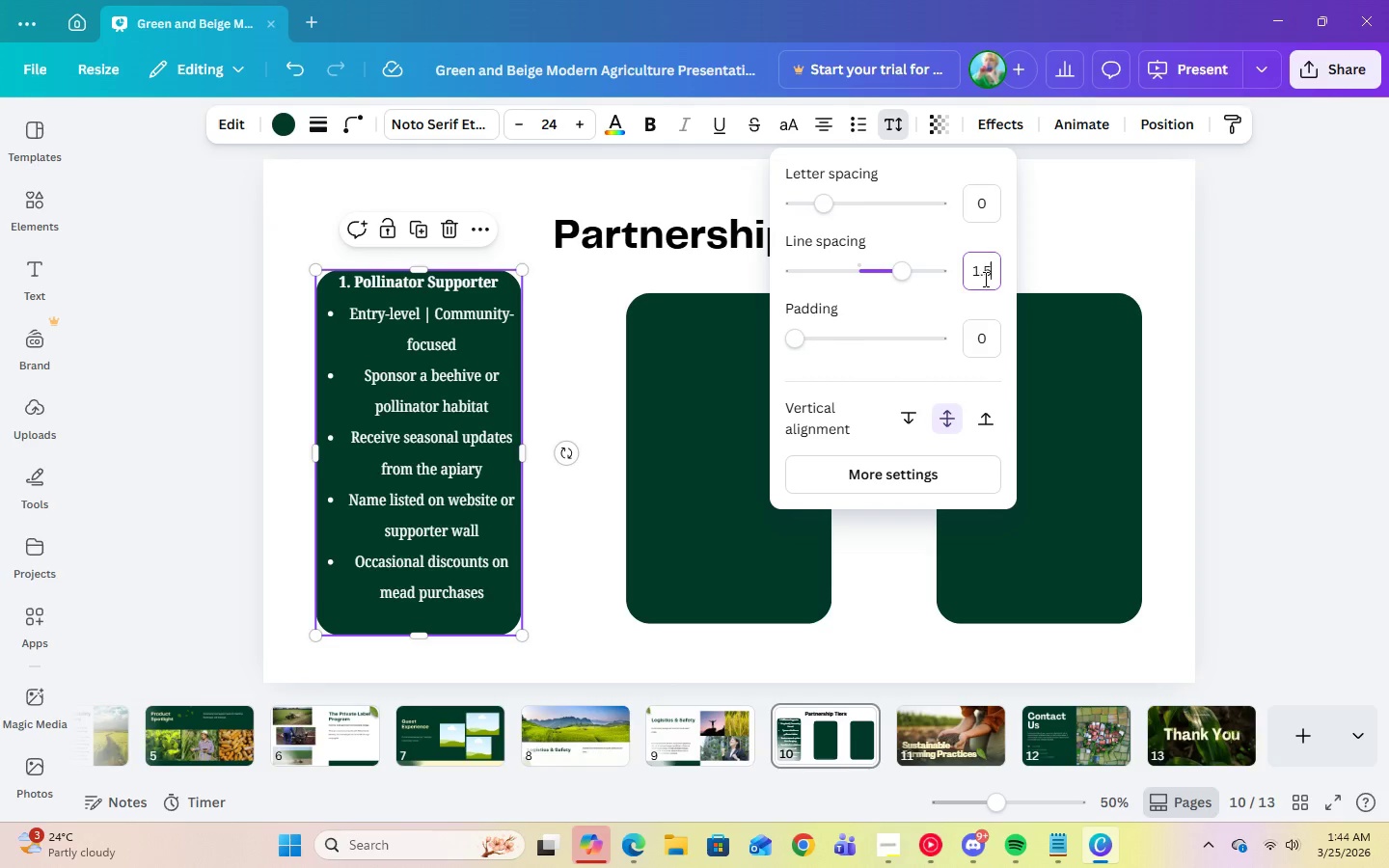 
key(Numpad5)
 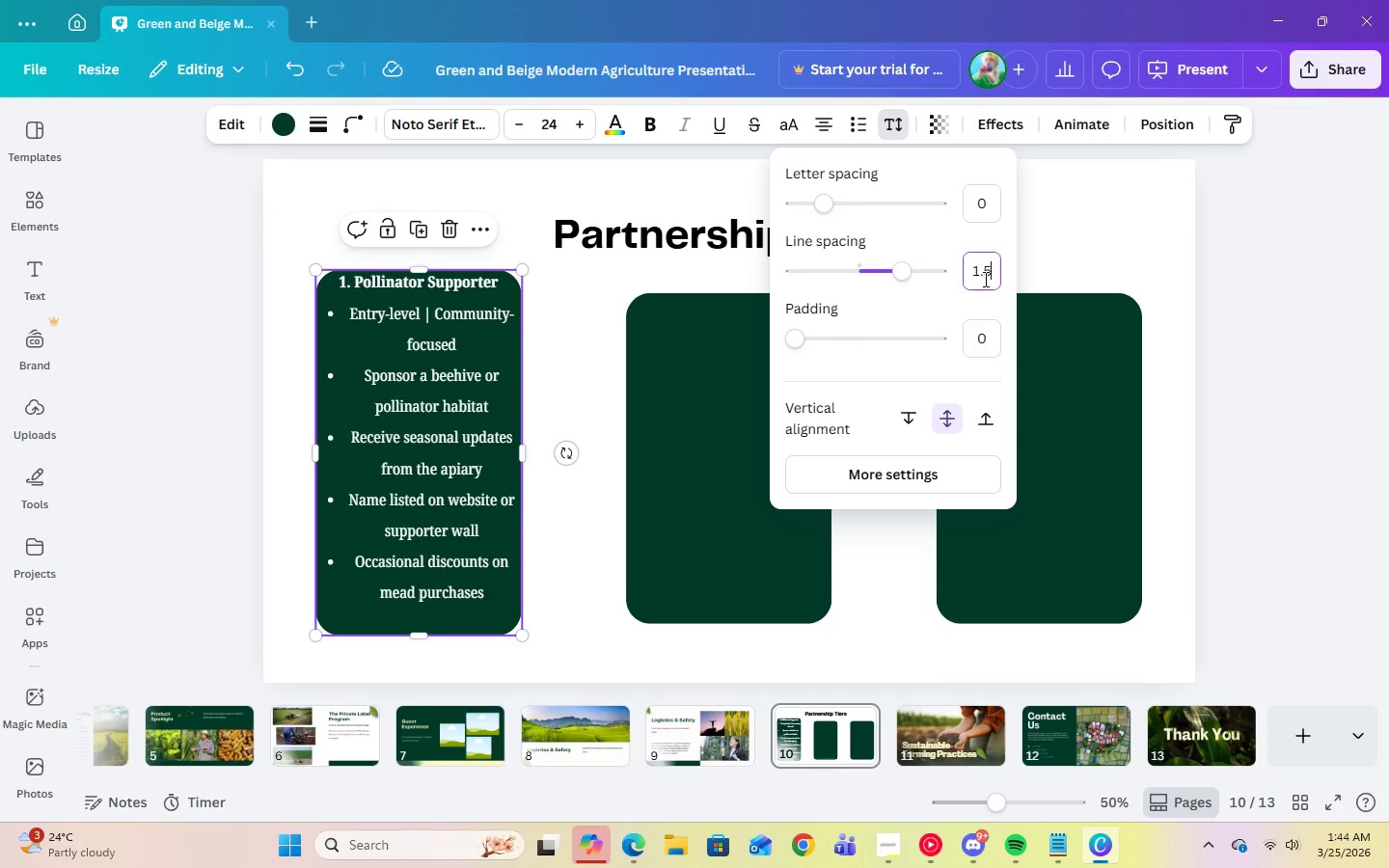 
key(Enter)
 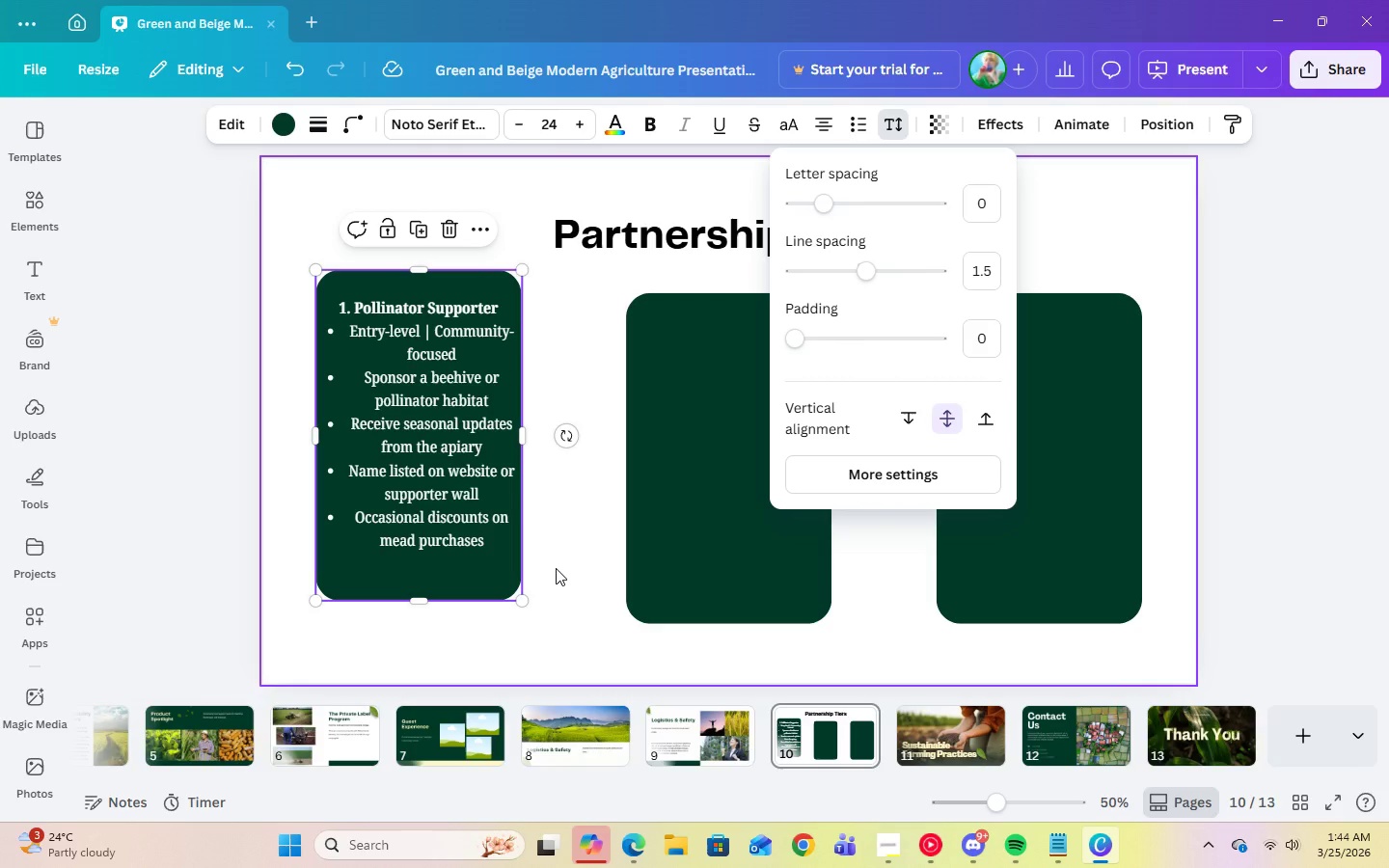 
wait(5.69)
 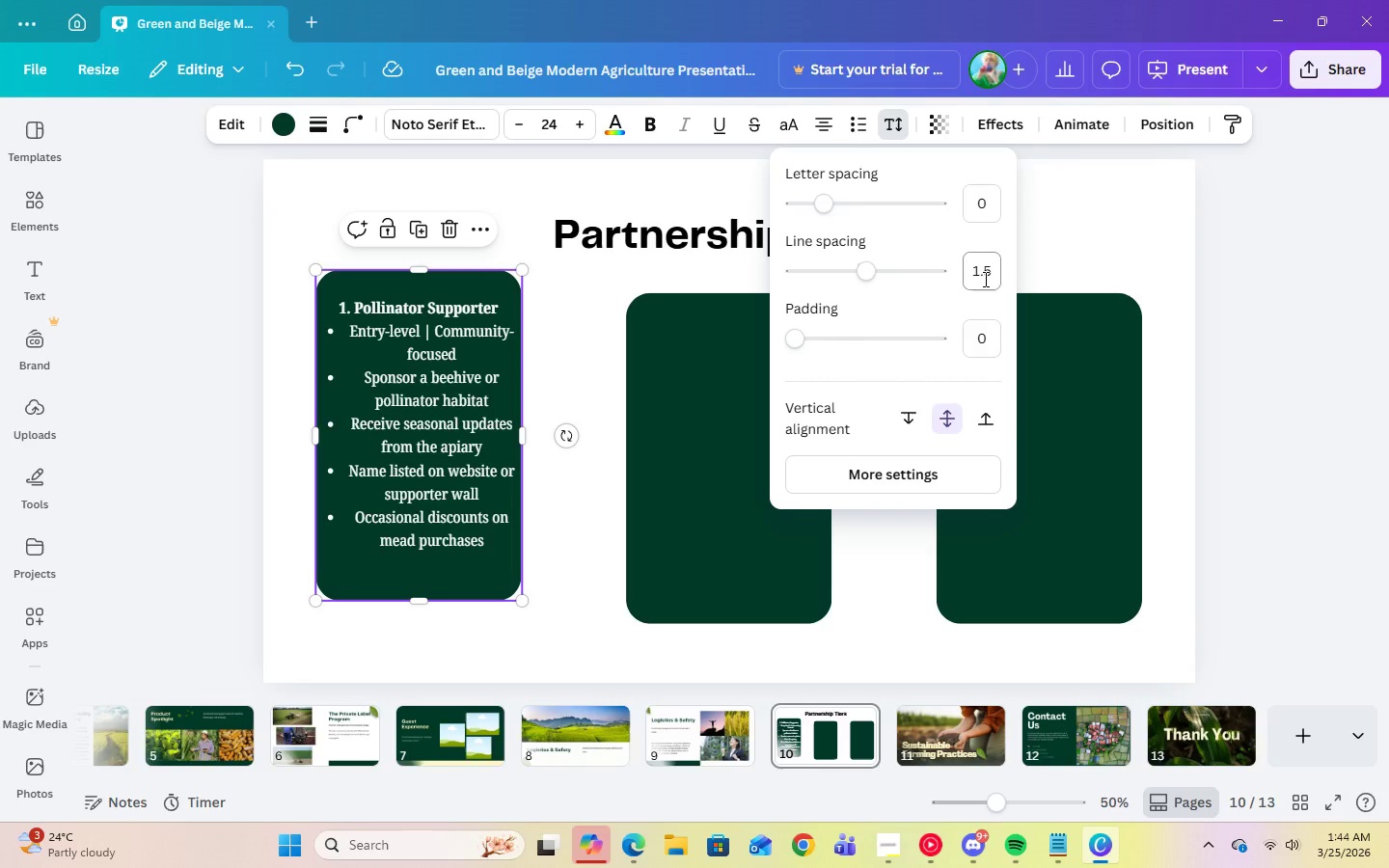 
left_click([556, 568])
 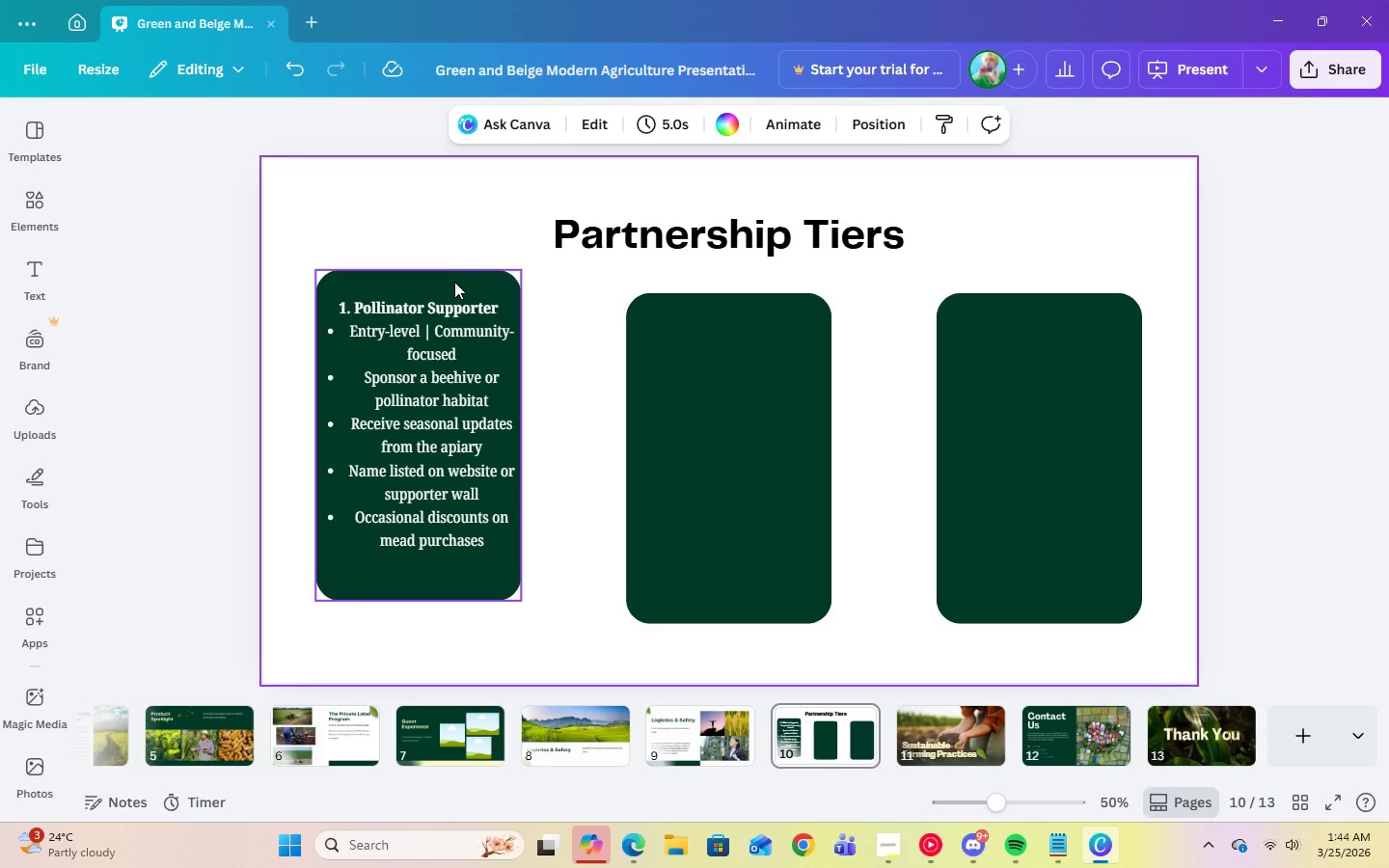 
left_click_drag(start_coordinate=[454, 282], to_coordinate=[453, 310])
 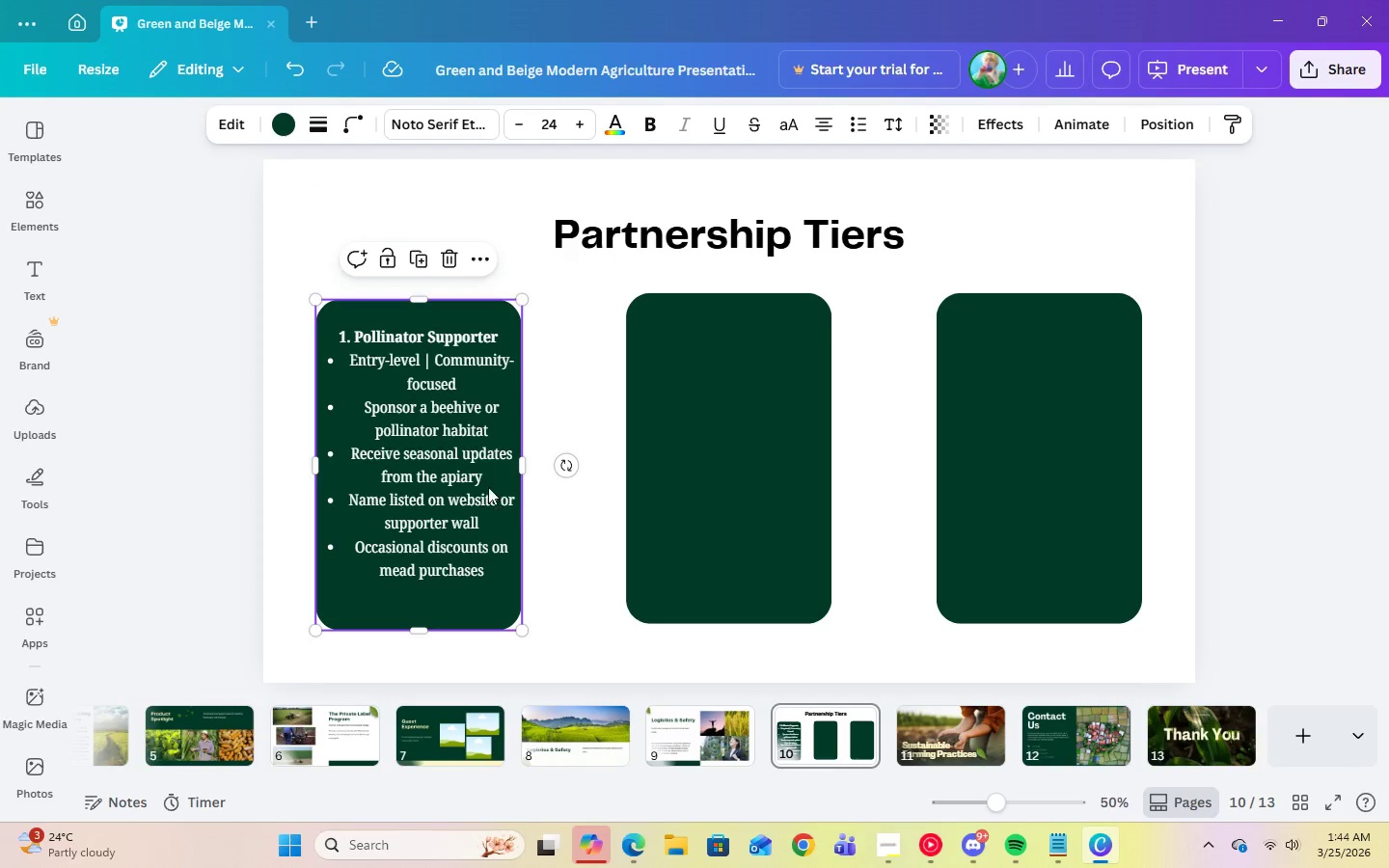 
wait(6.44)
 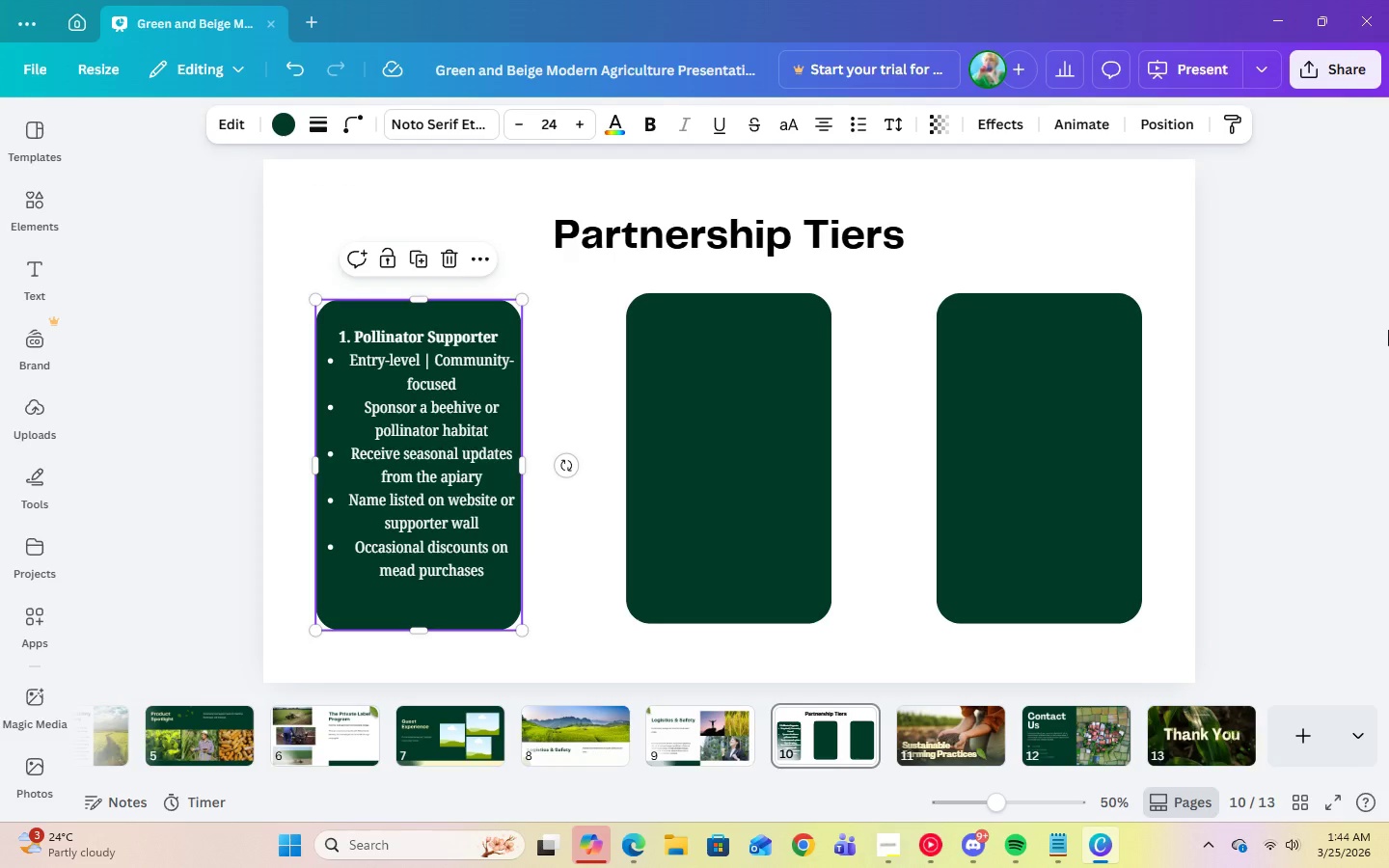 
left_click([498, 334])
 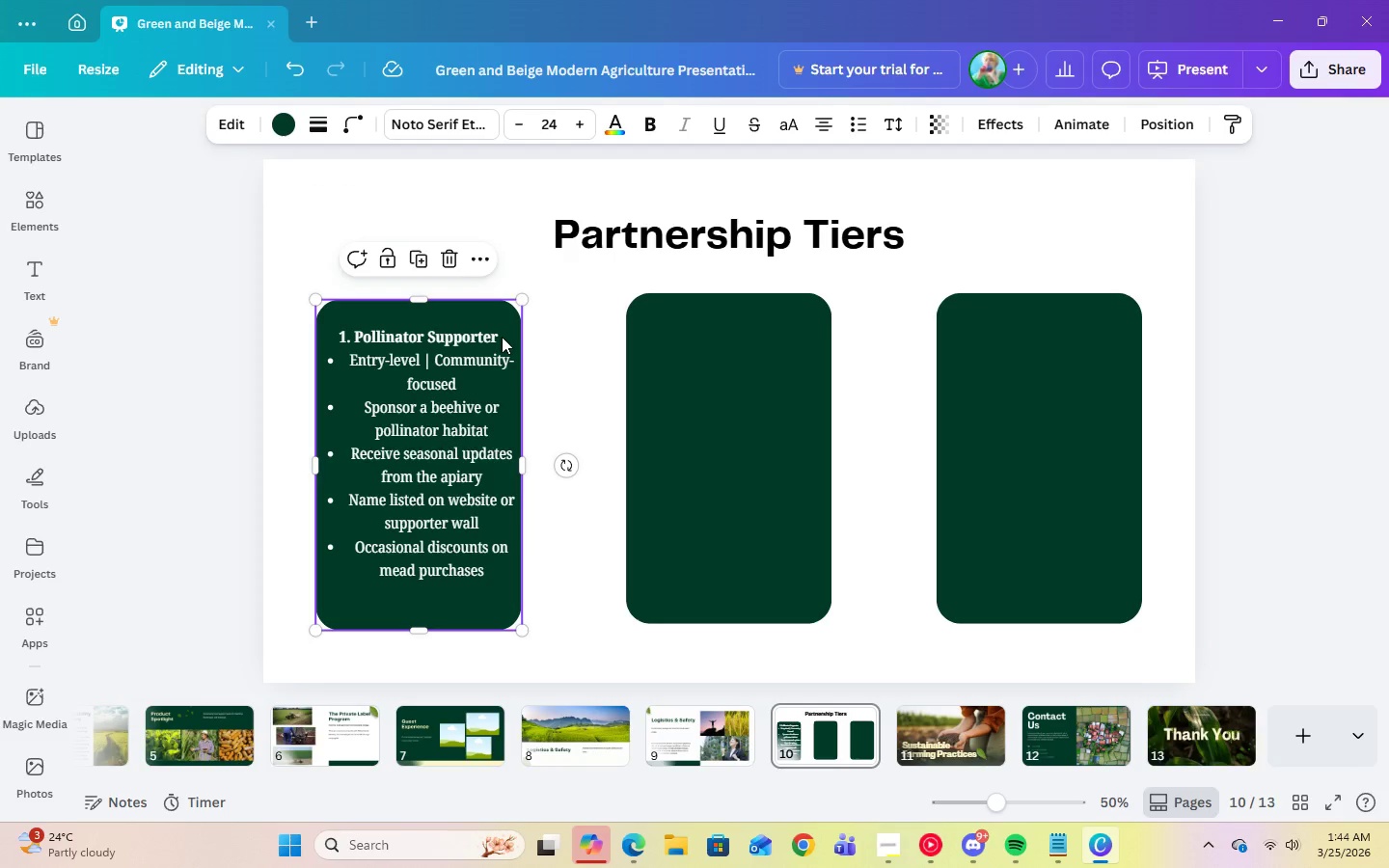 
left_click([502, 337])
 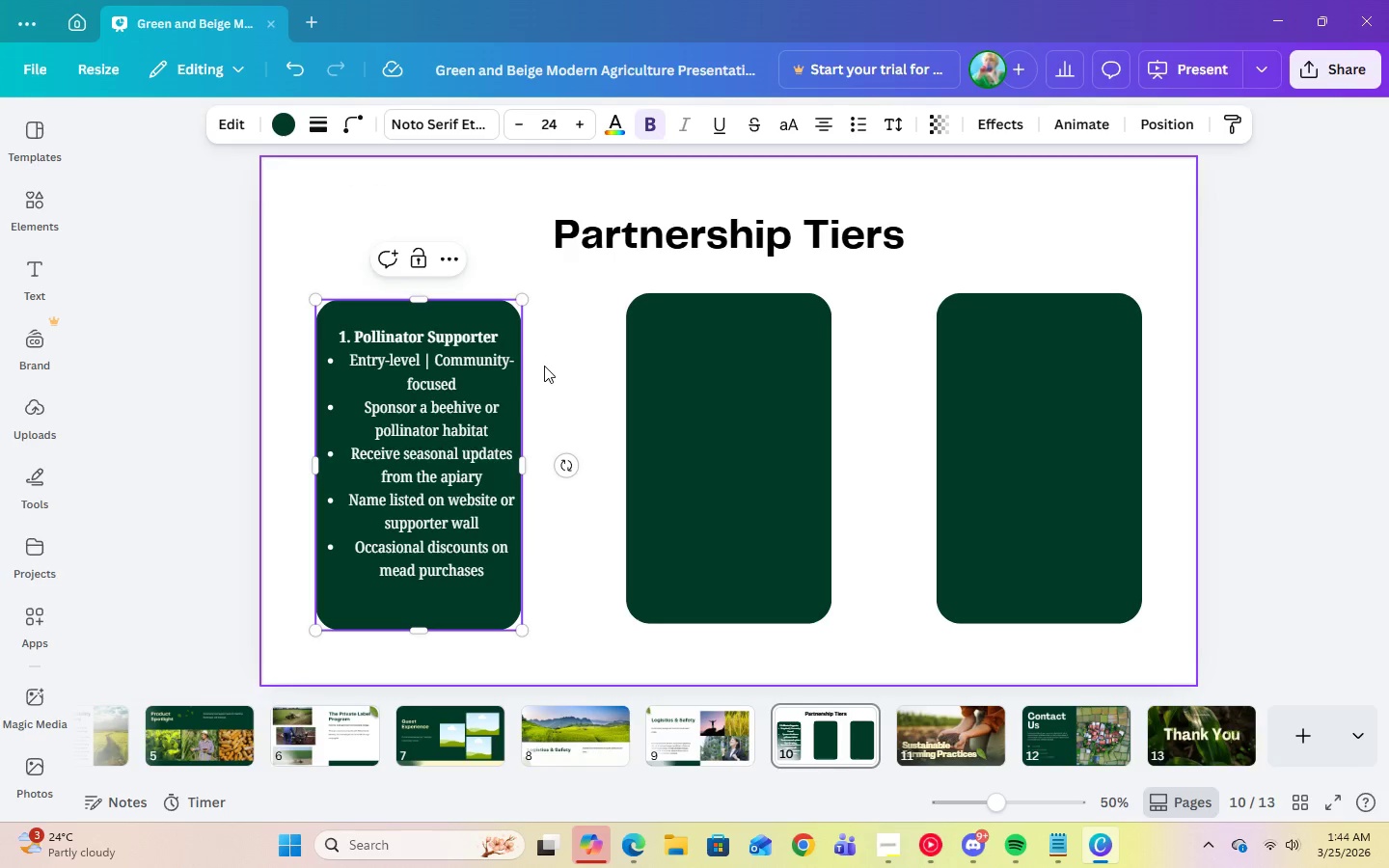 
key(Enter)
 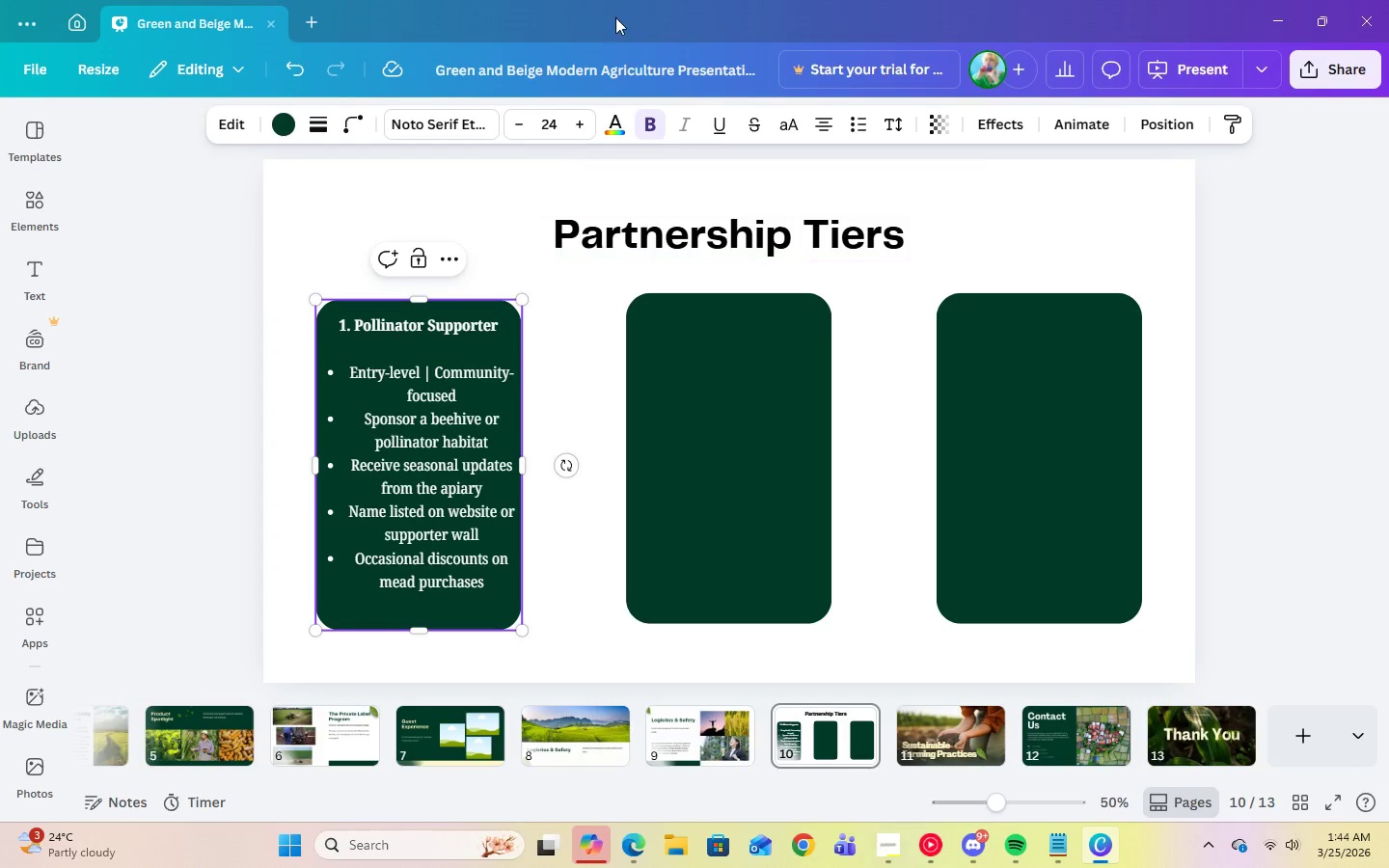 
double_click([766, 375])
 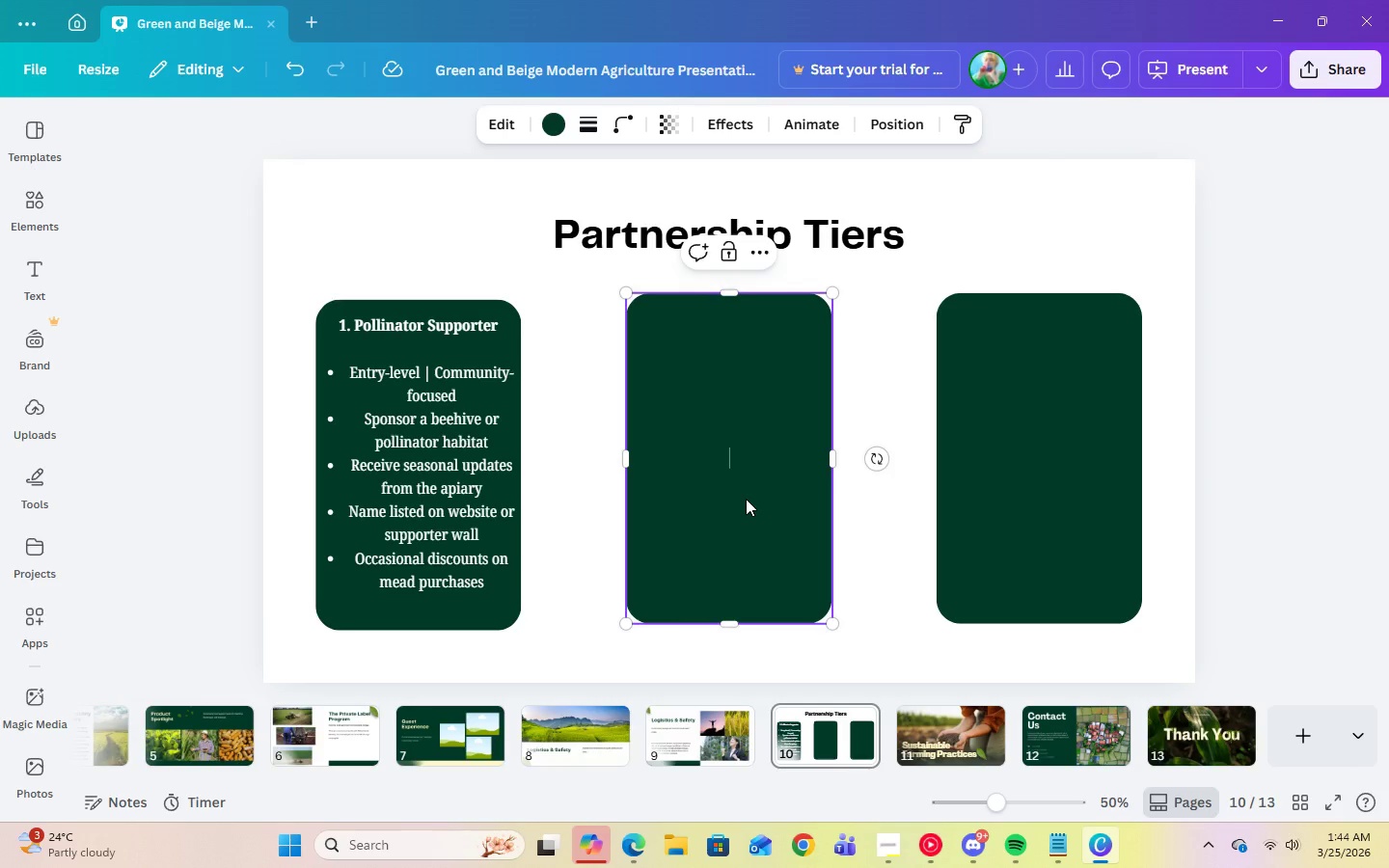 
key(2)
 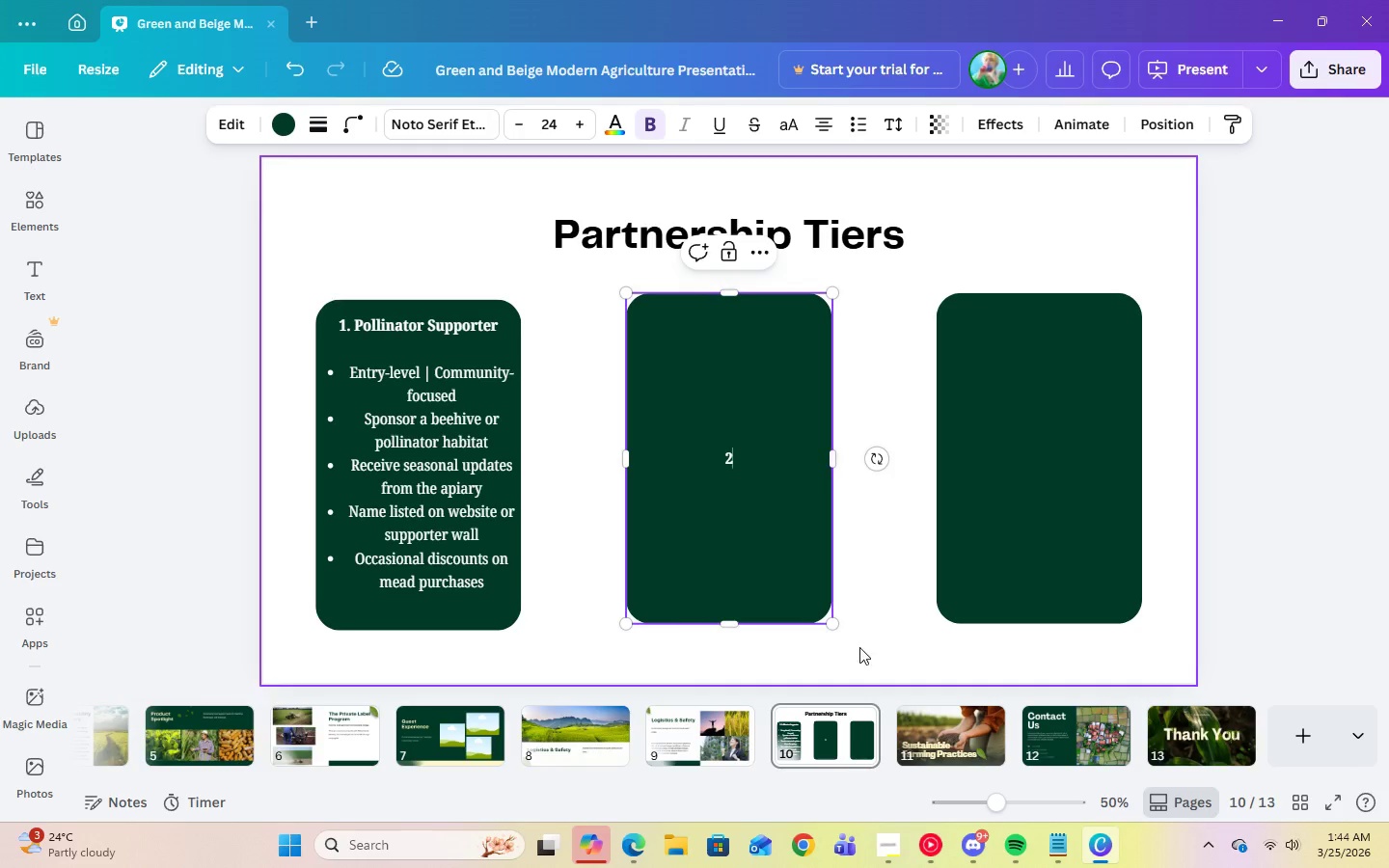 
key(Backspace)
 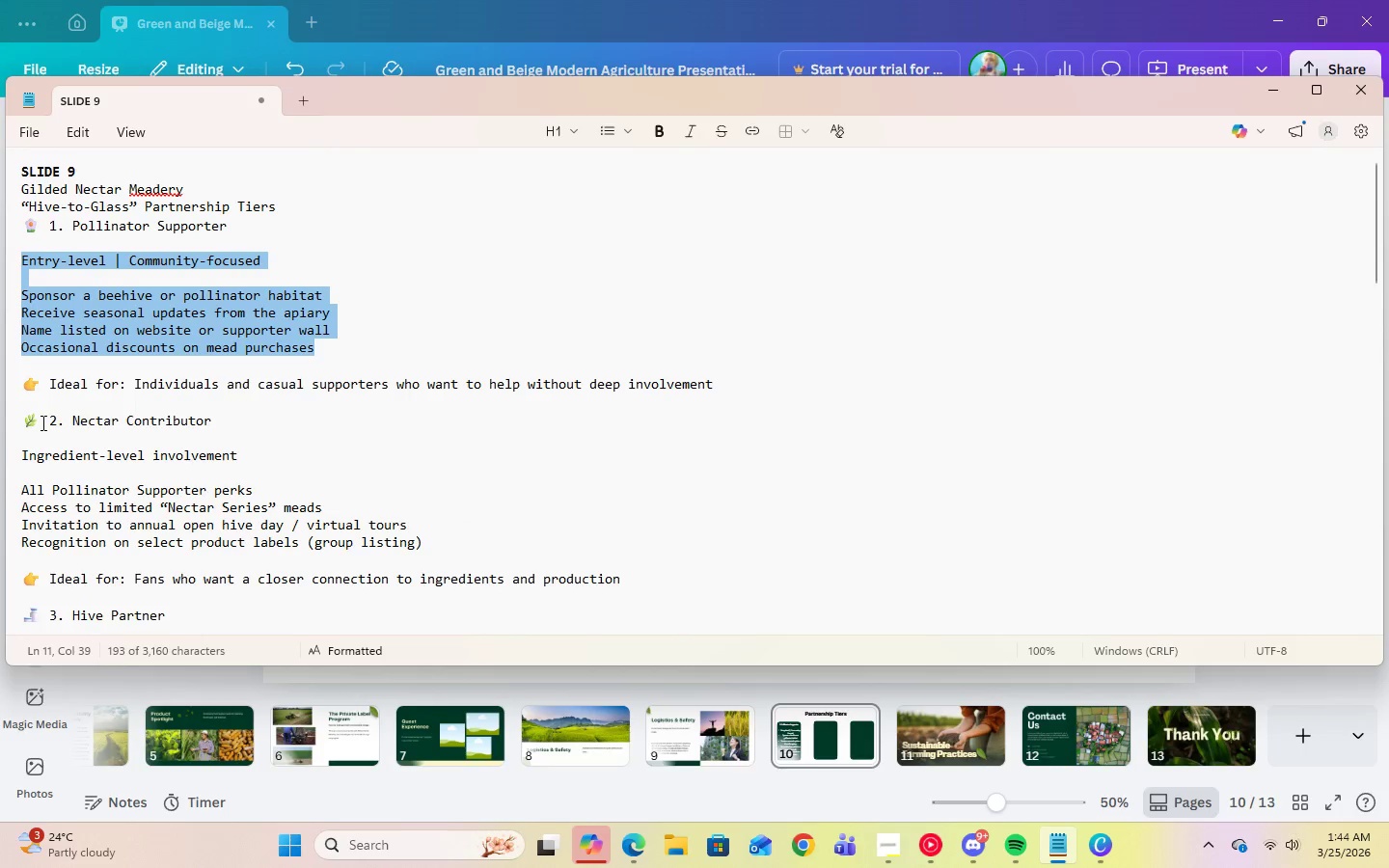 
left_click_drag(start_coordinate=[45, 422], to_coordinate=[224, 425])
 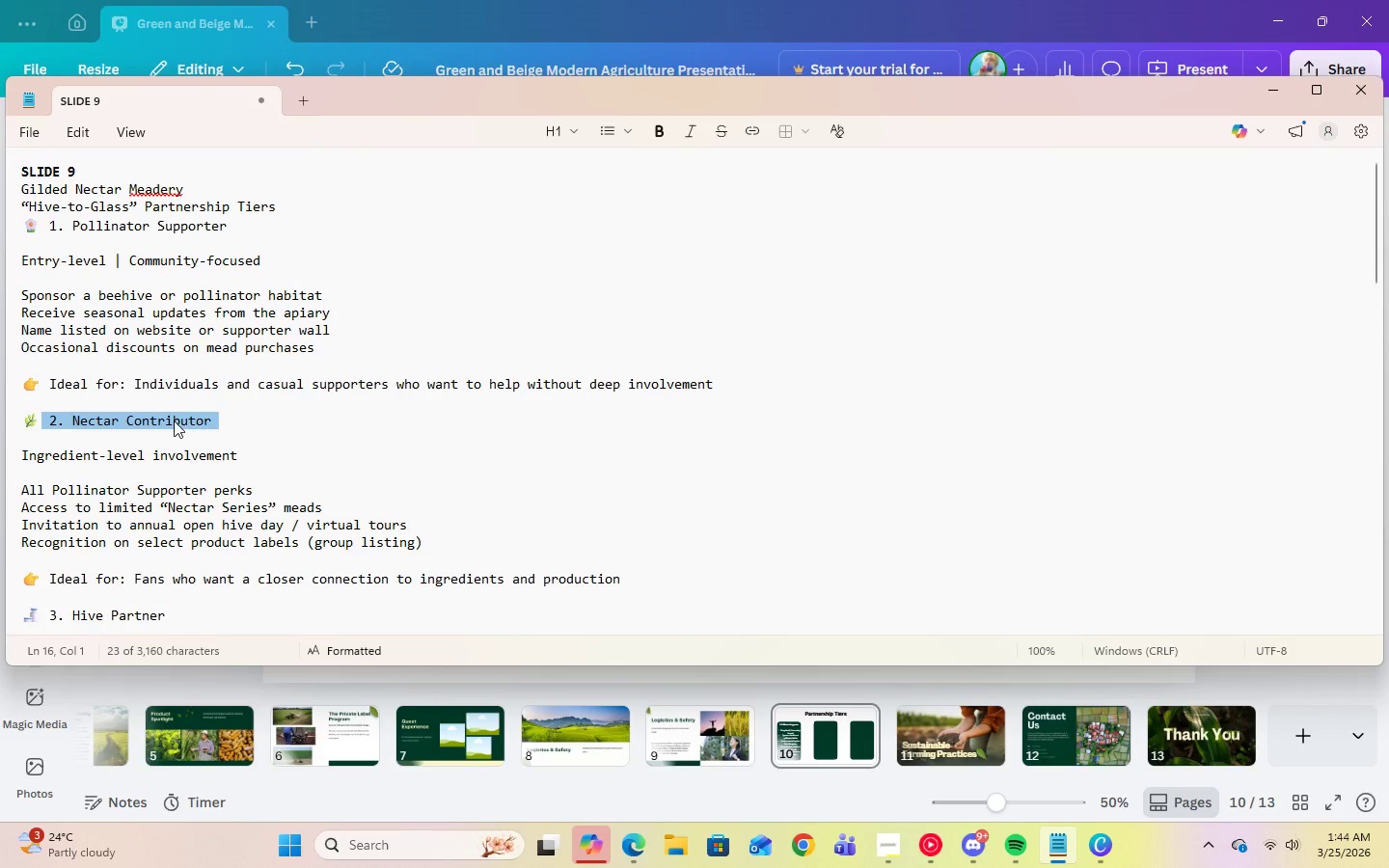 
right_click([174, 420])
 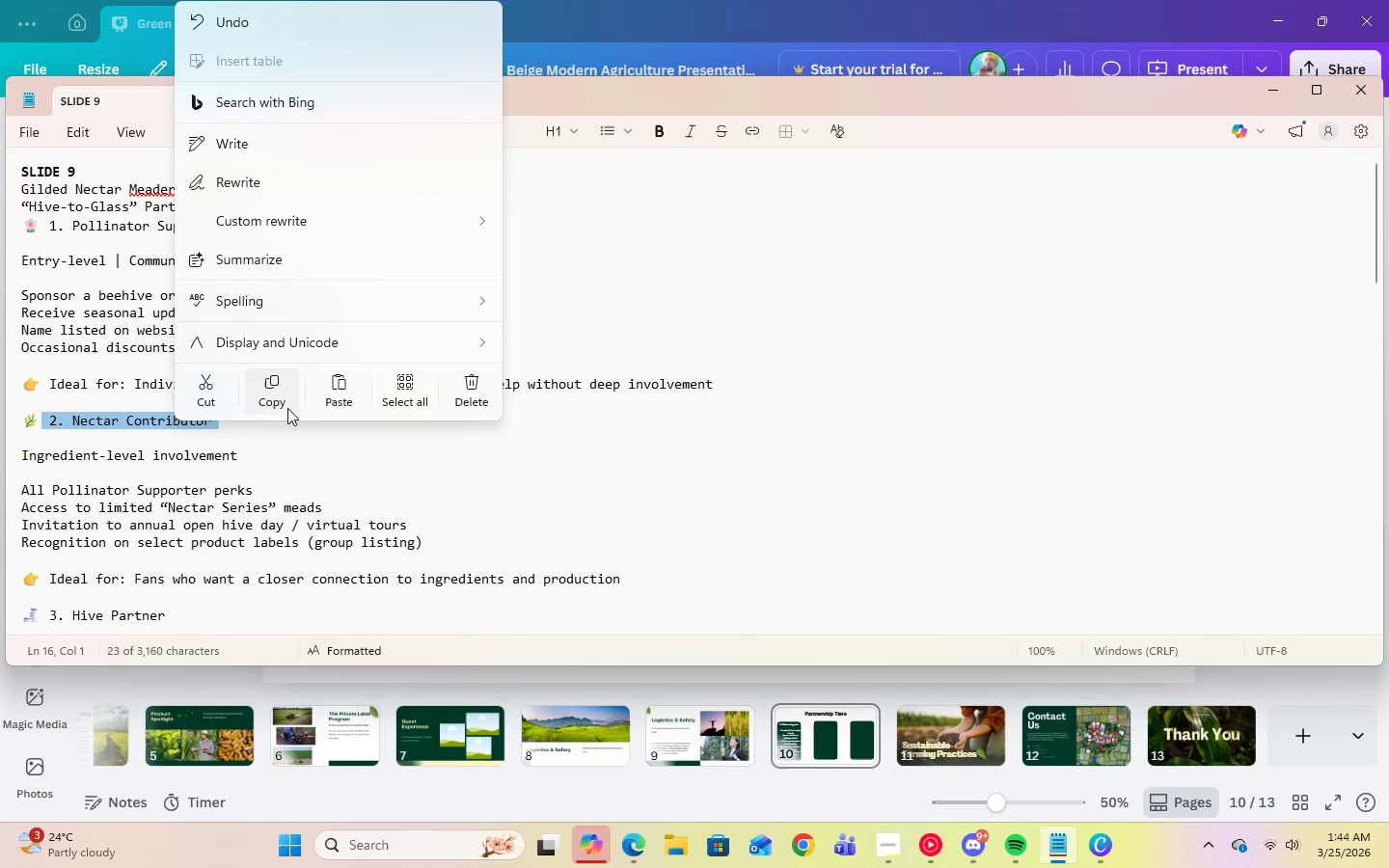 
left_click([285, 400])
 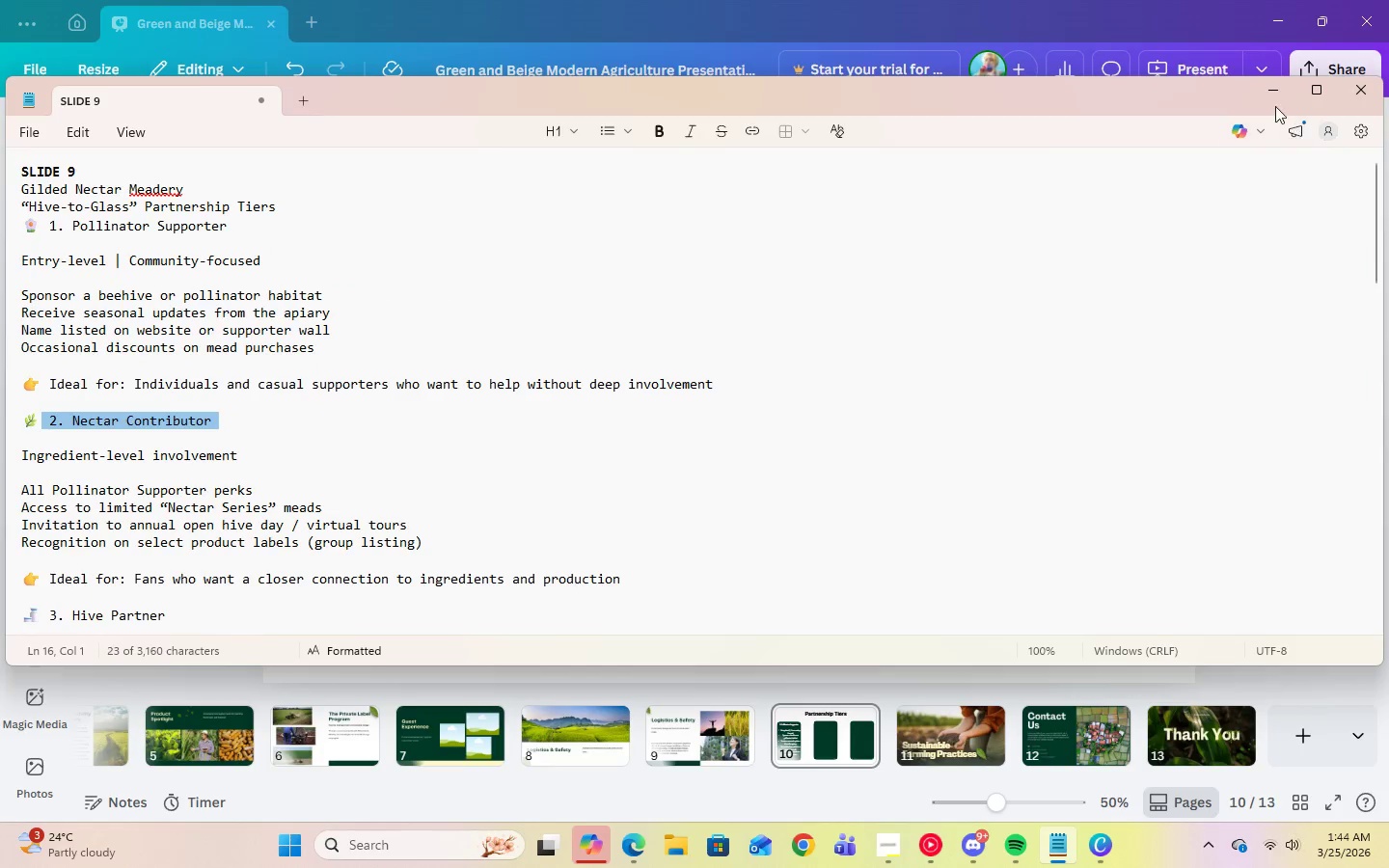 
left_click([1274, 102])
 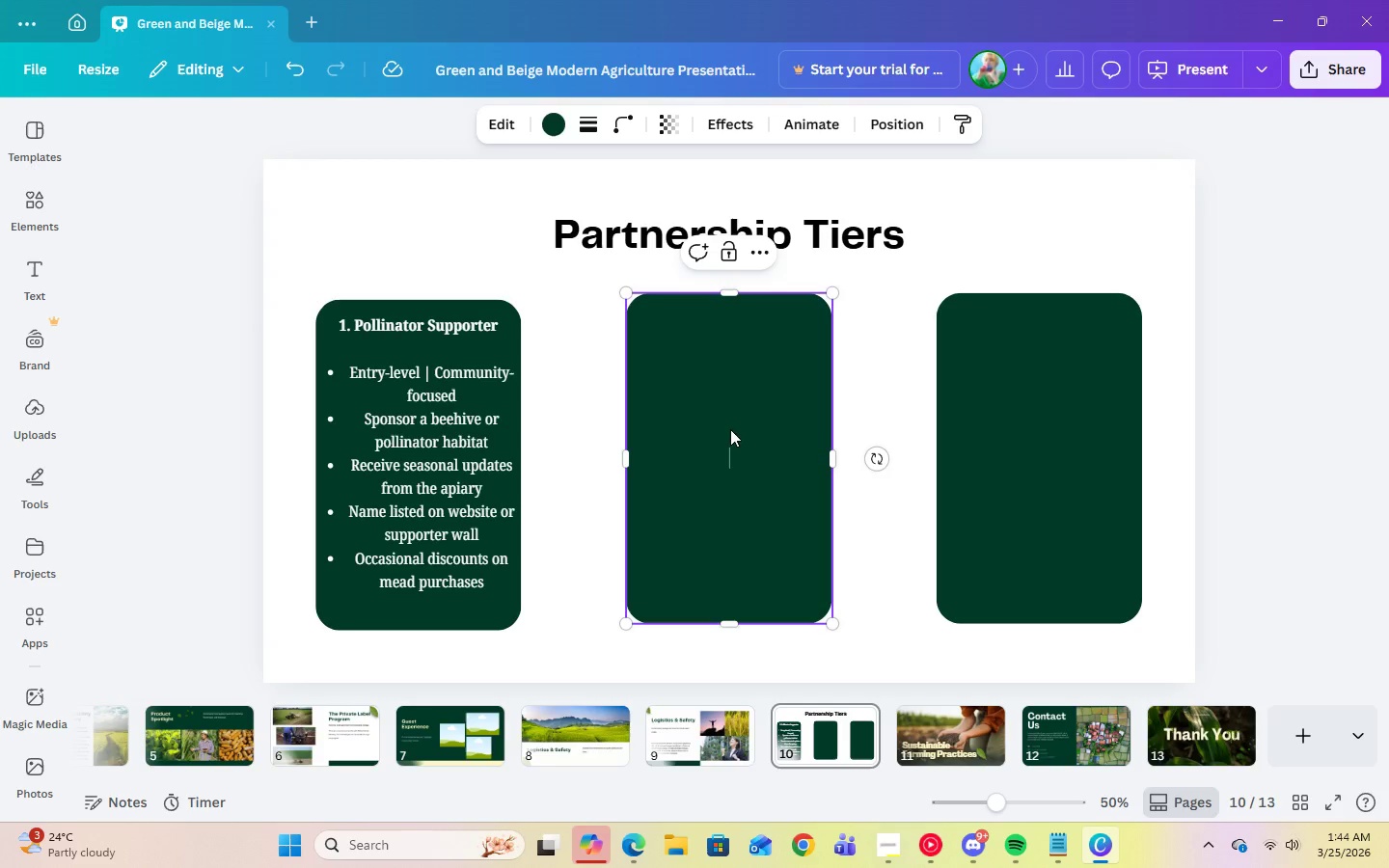 
right_click([729, 450])
 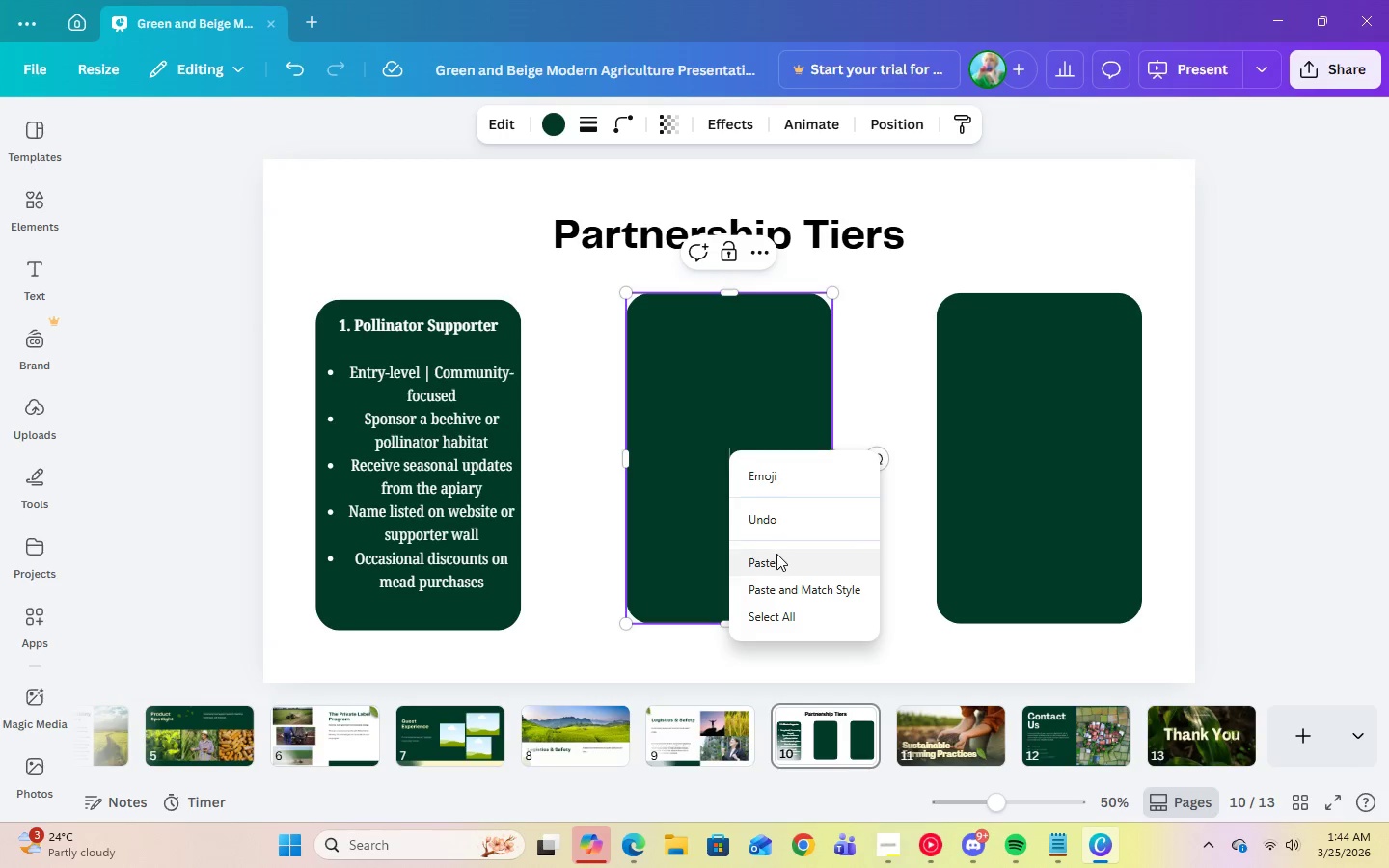 
left_click([776, 554])
 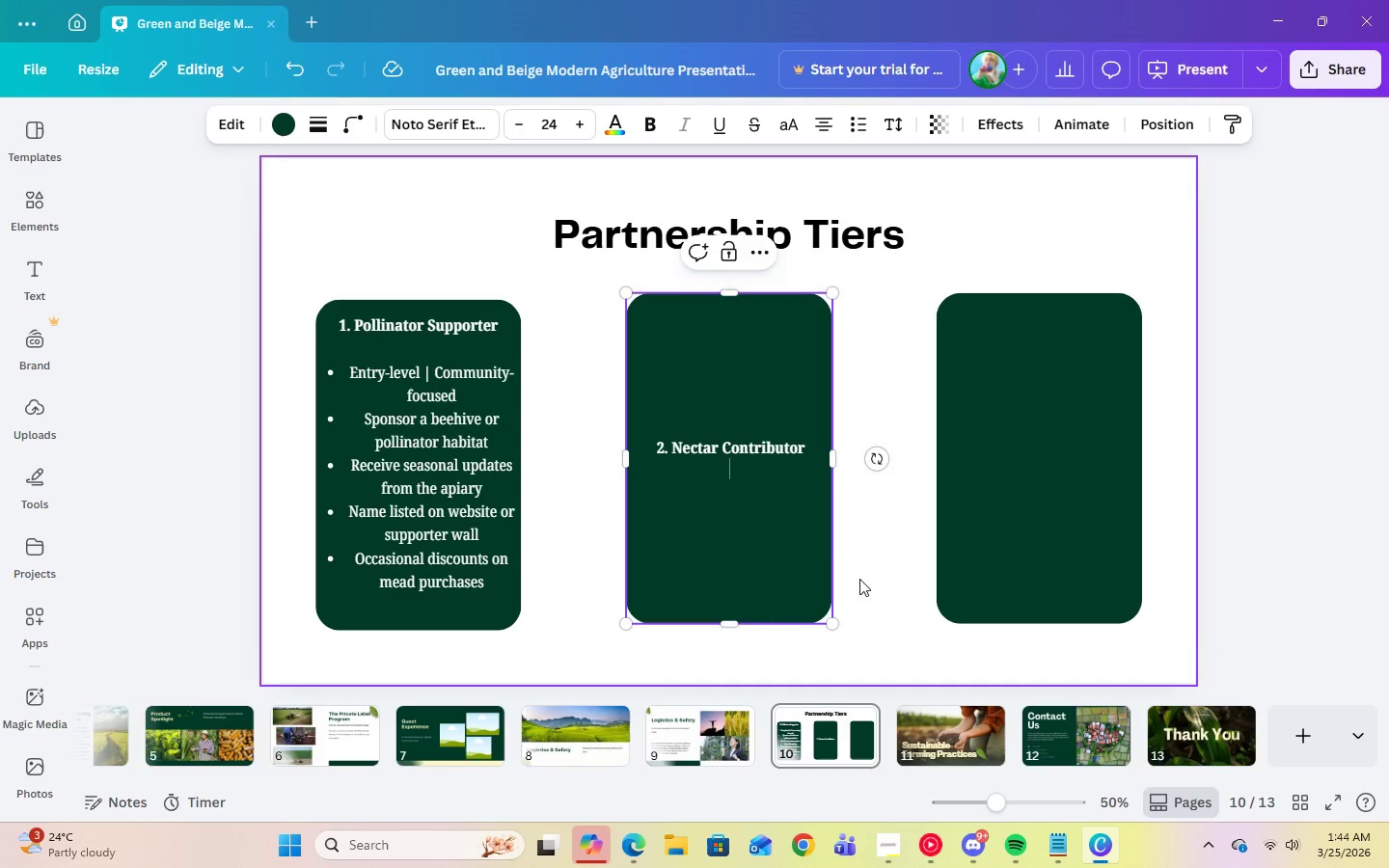 
key(Enter)
 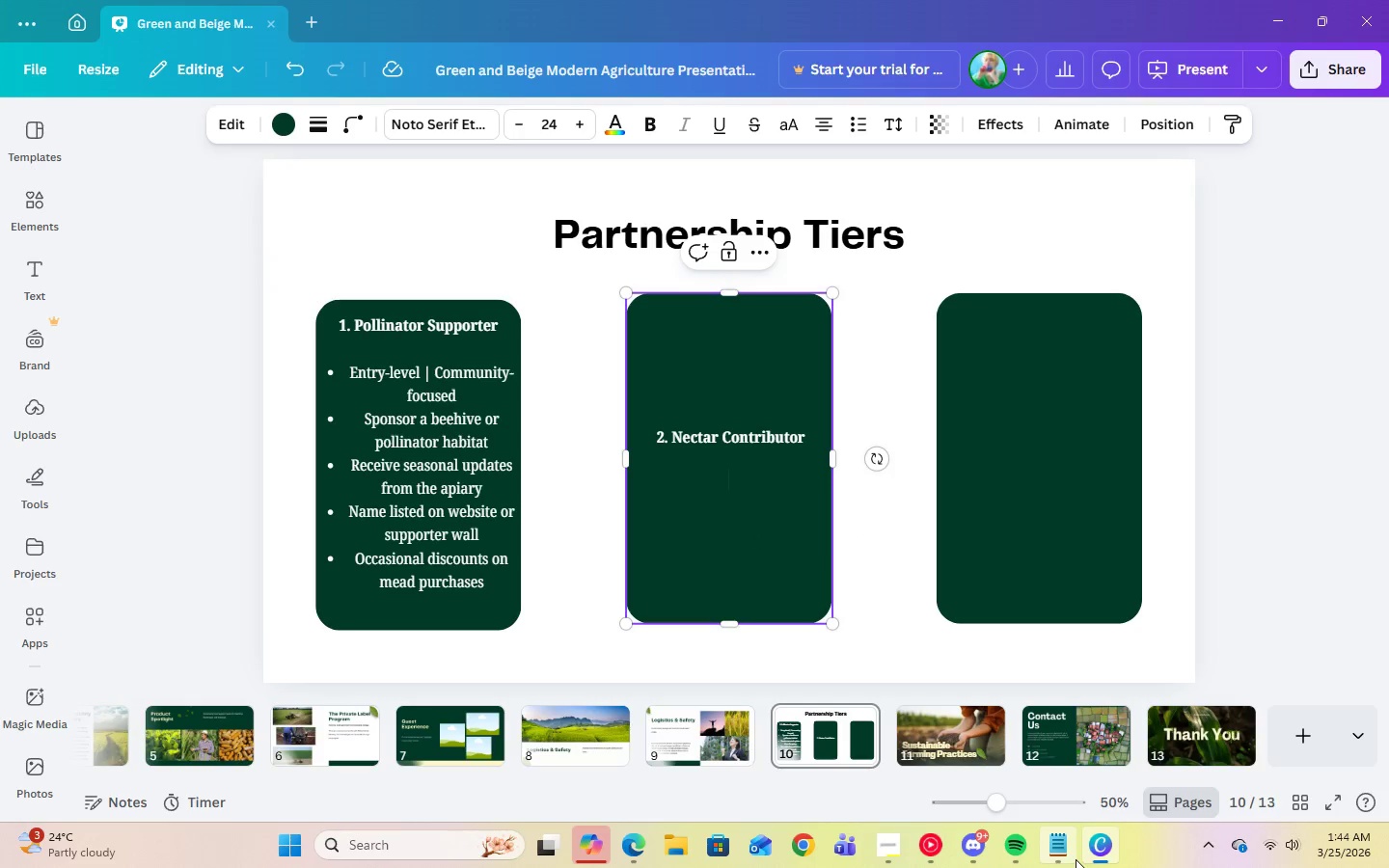 
left_click([1064, 855])
 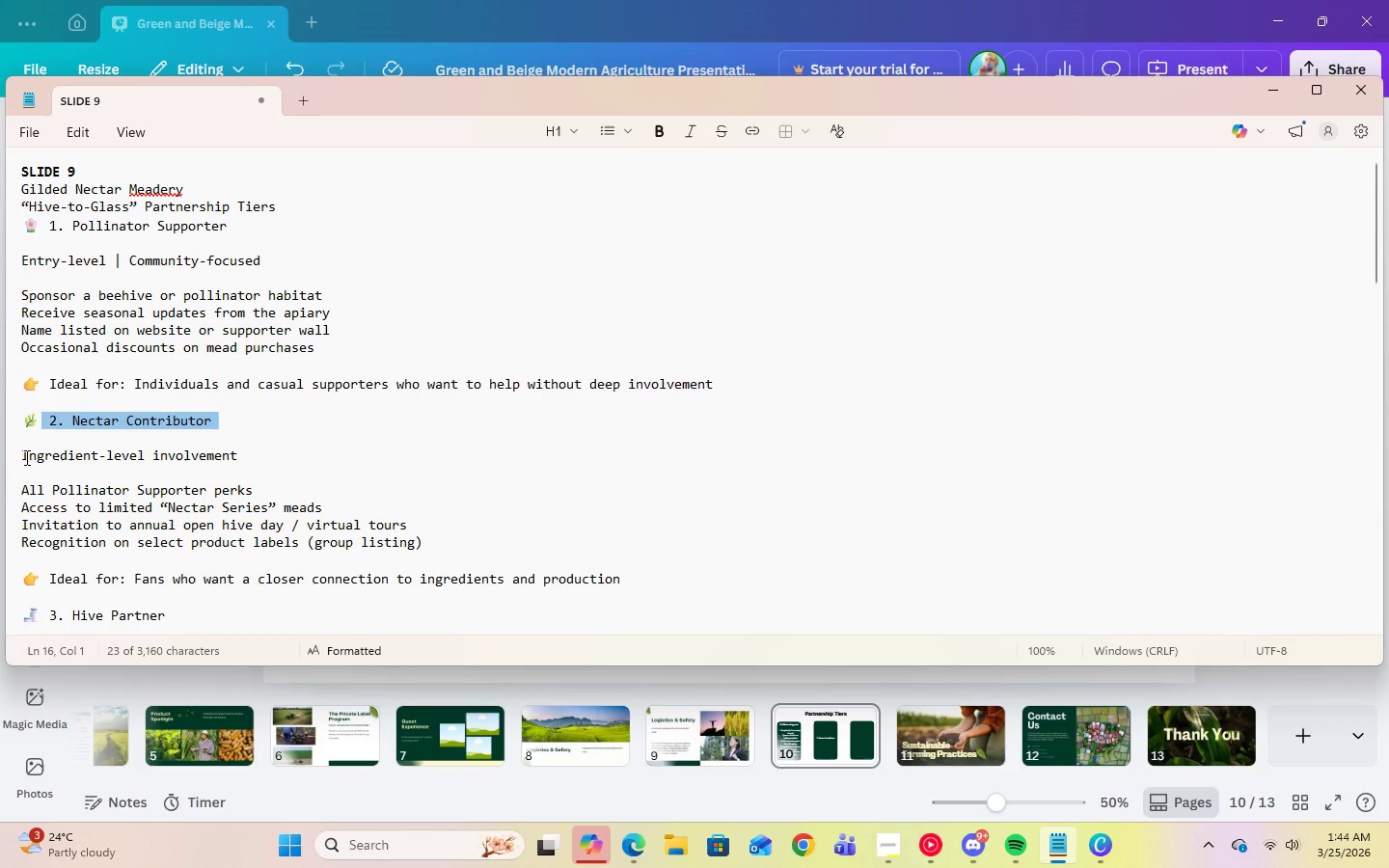 
left_click_drag(start_coordinate=[23, 457], to_coordinate=[433, 547])
 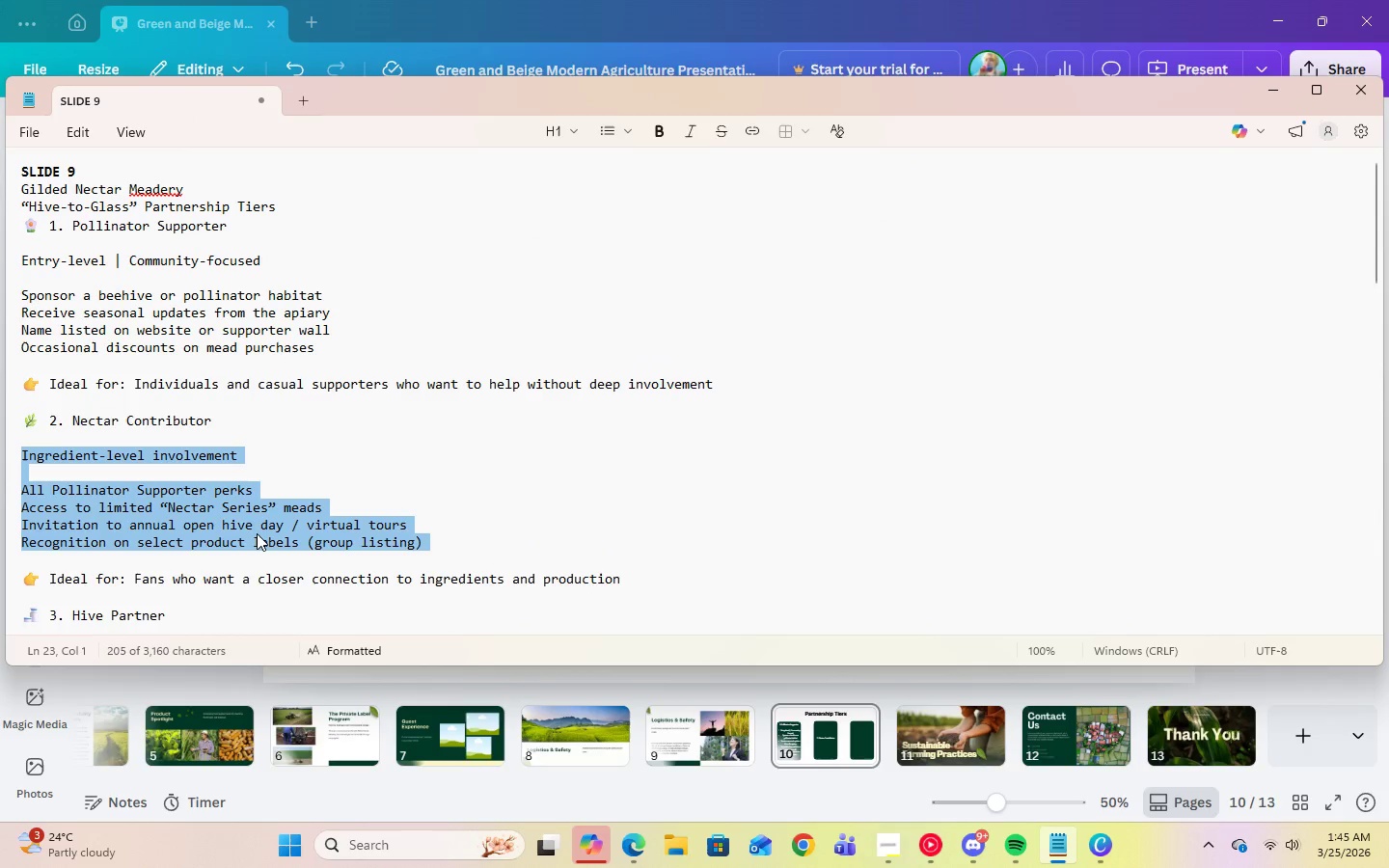 
left_click([257, 533])
 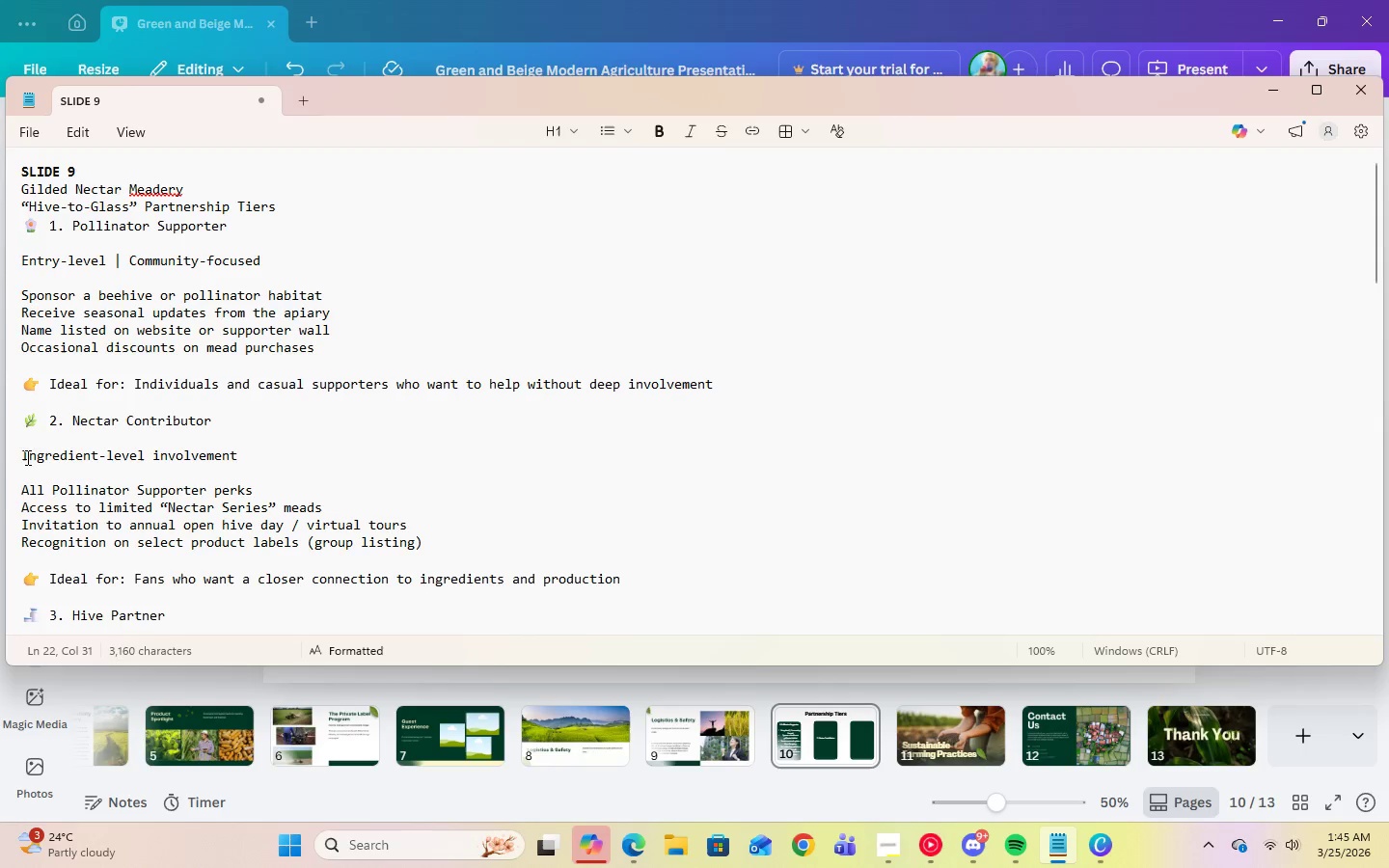 
left_click_drag(start_coordinate=[24, 456], to_coordinate=[430, 539])
 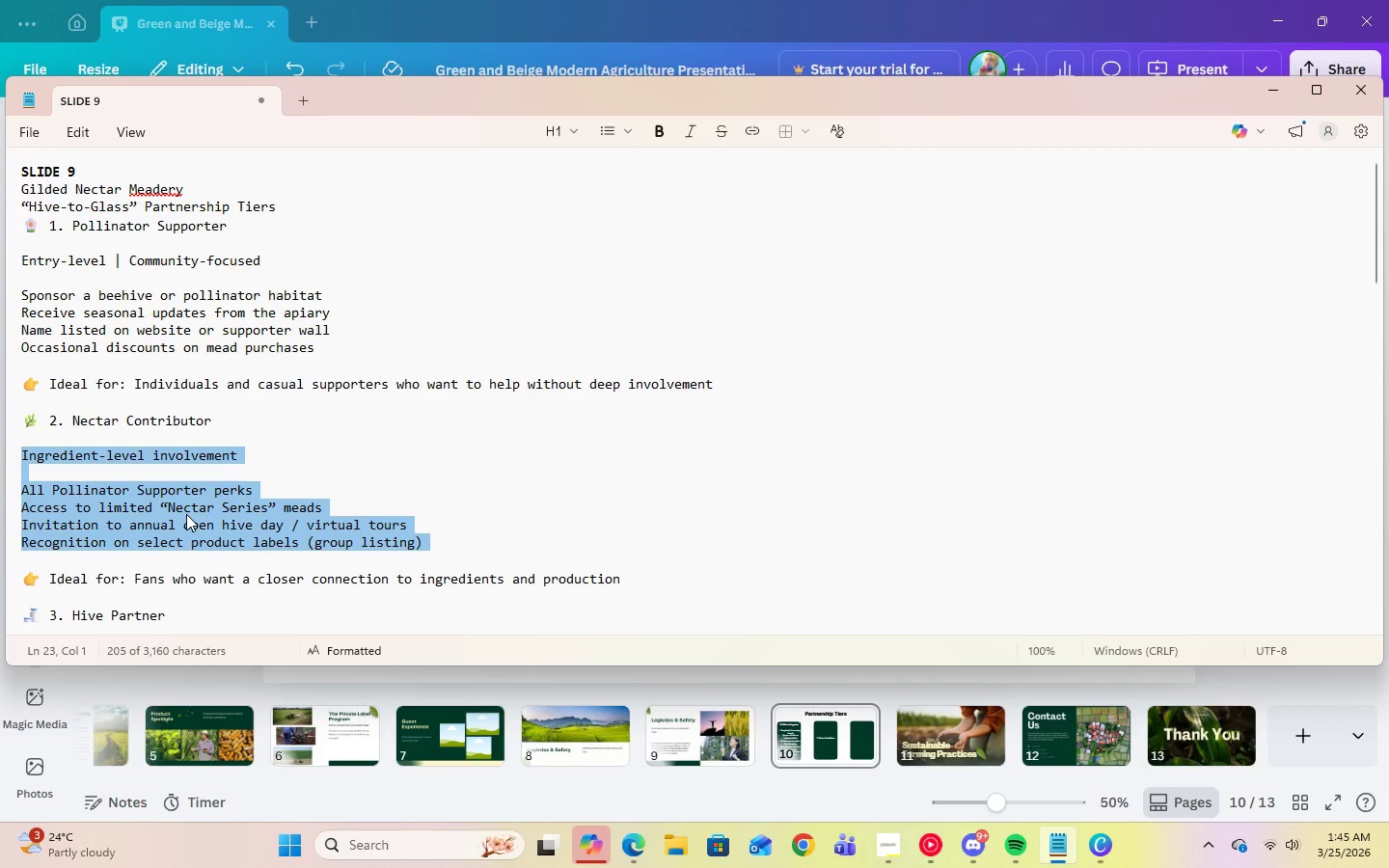 
right_click([186, 514])
 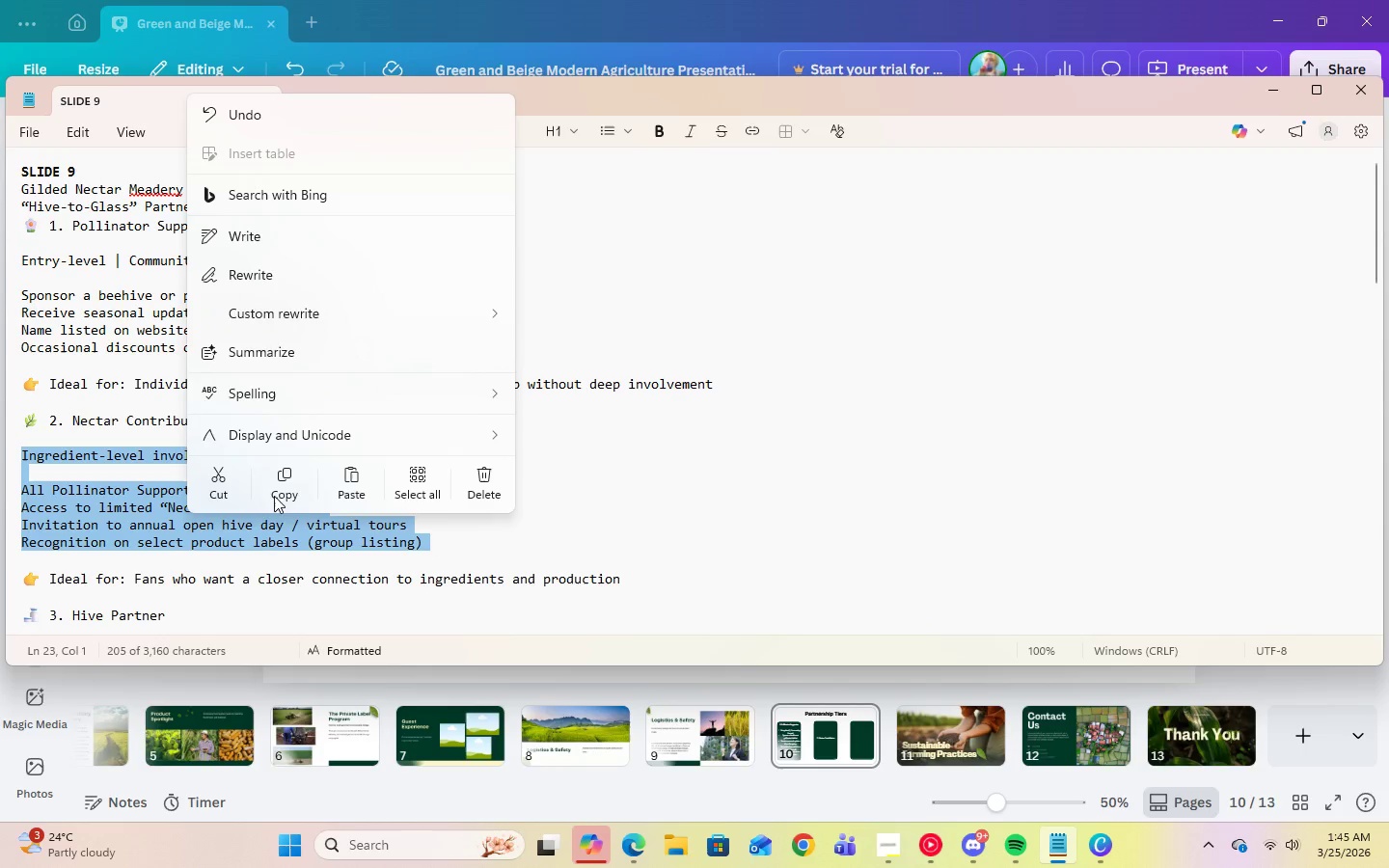 
left_click([276, 488])
 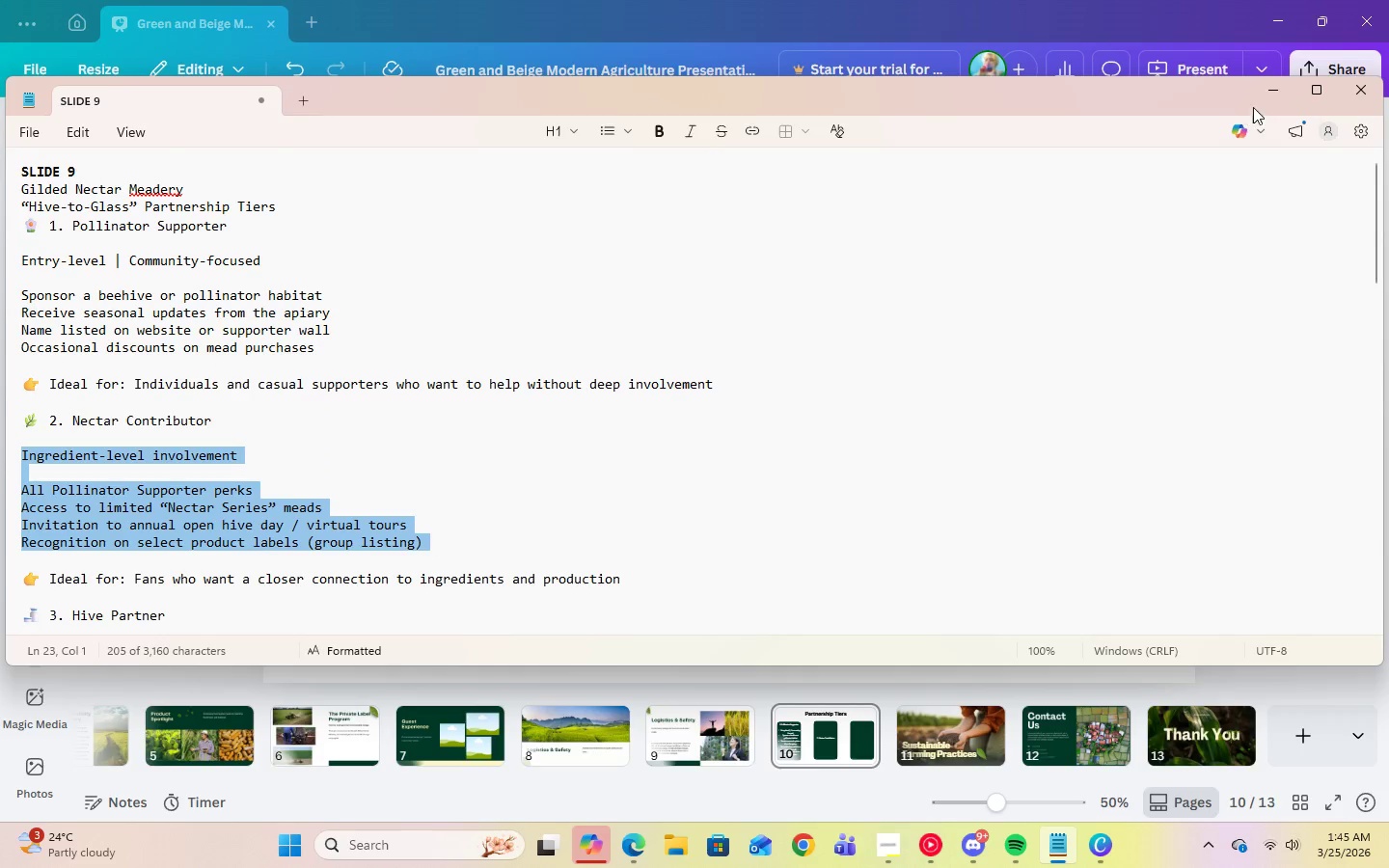 
left_click([1264, 98])
 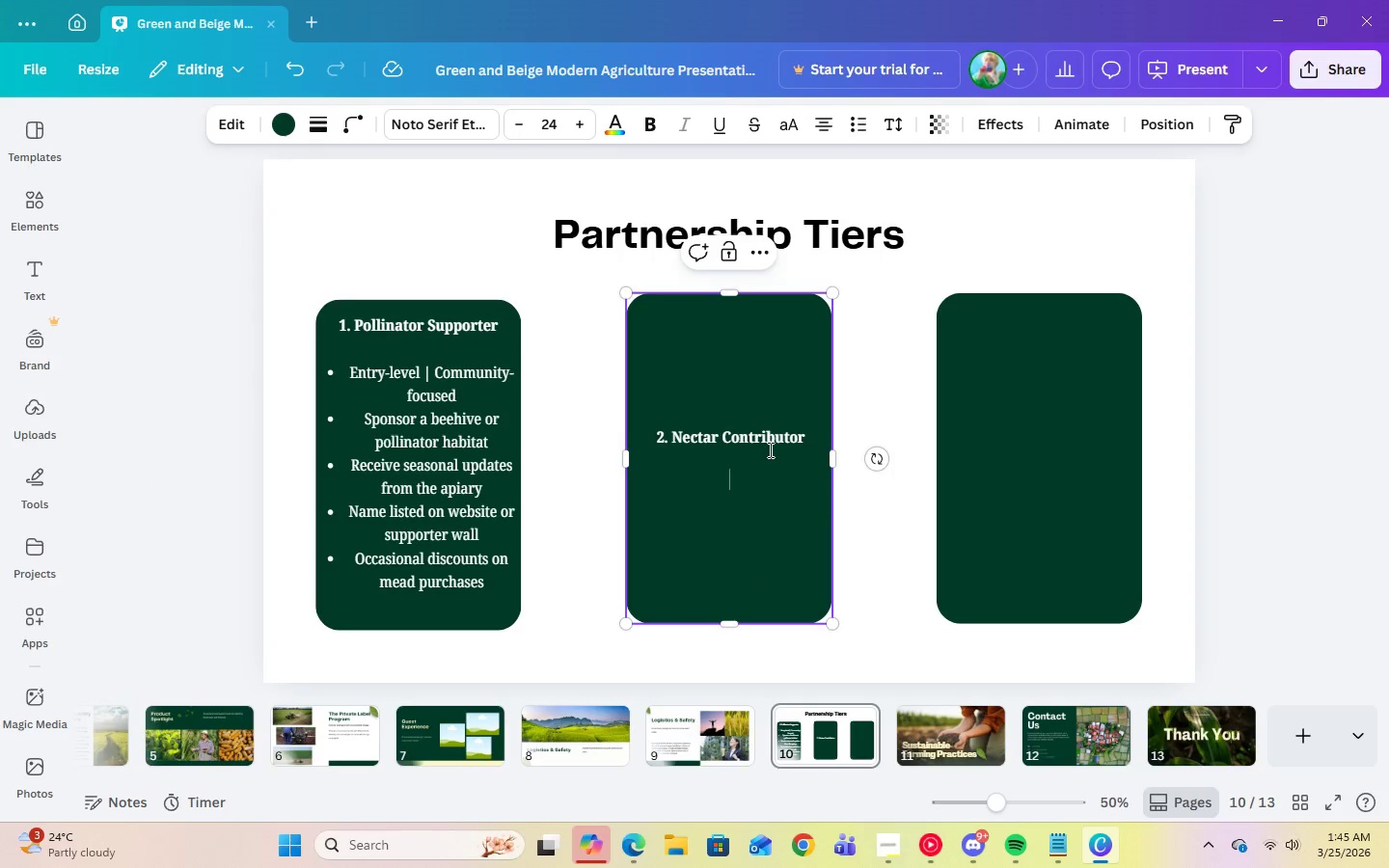 
right_click([739, 489])
 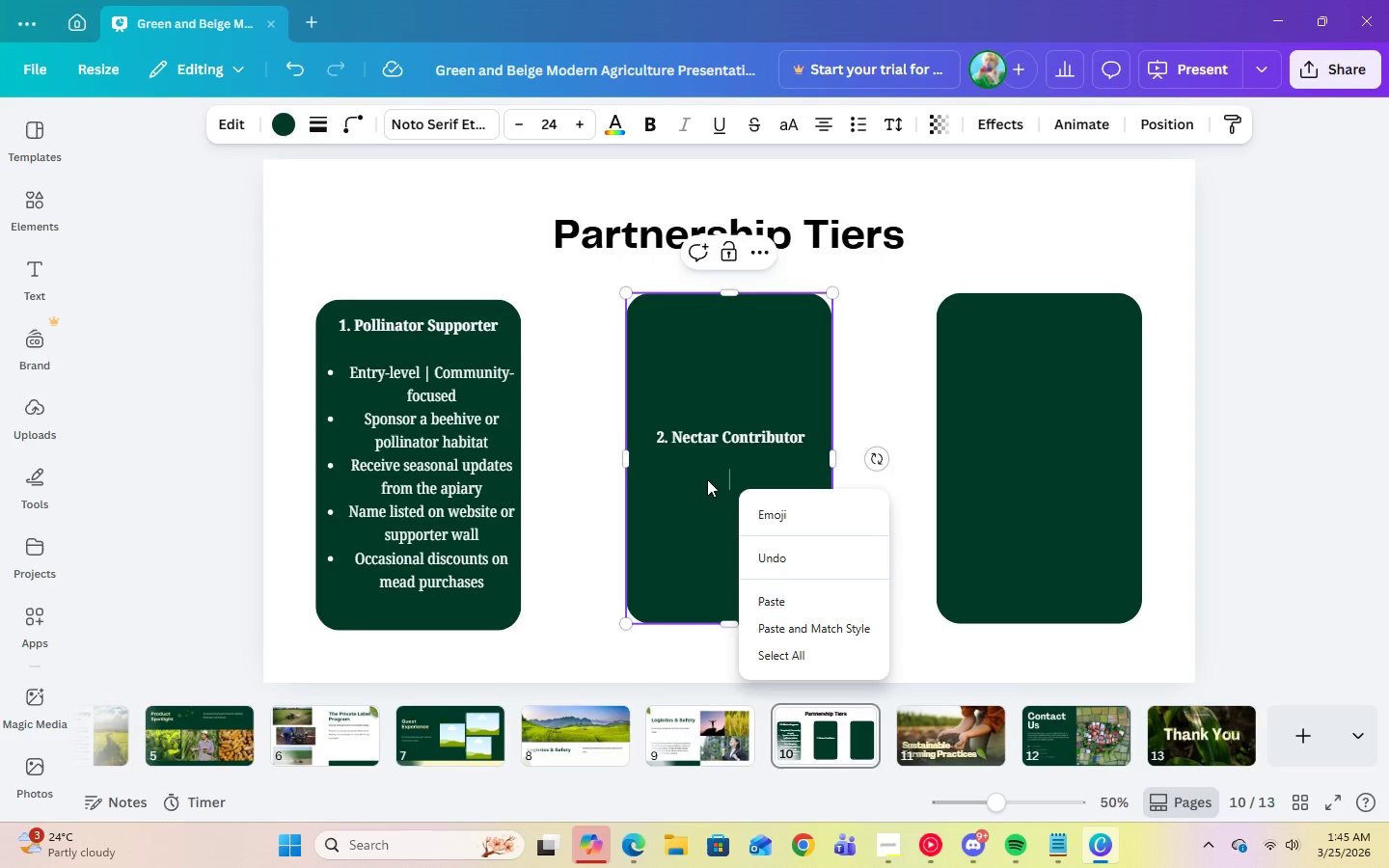 
left_click([707, 479])
 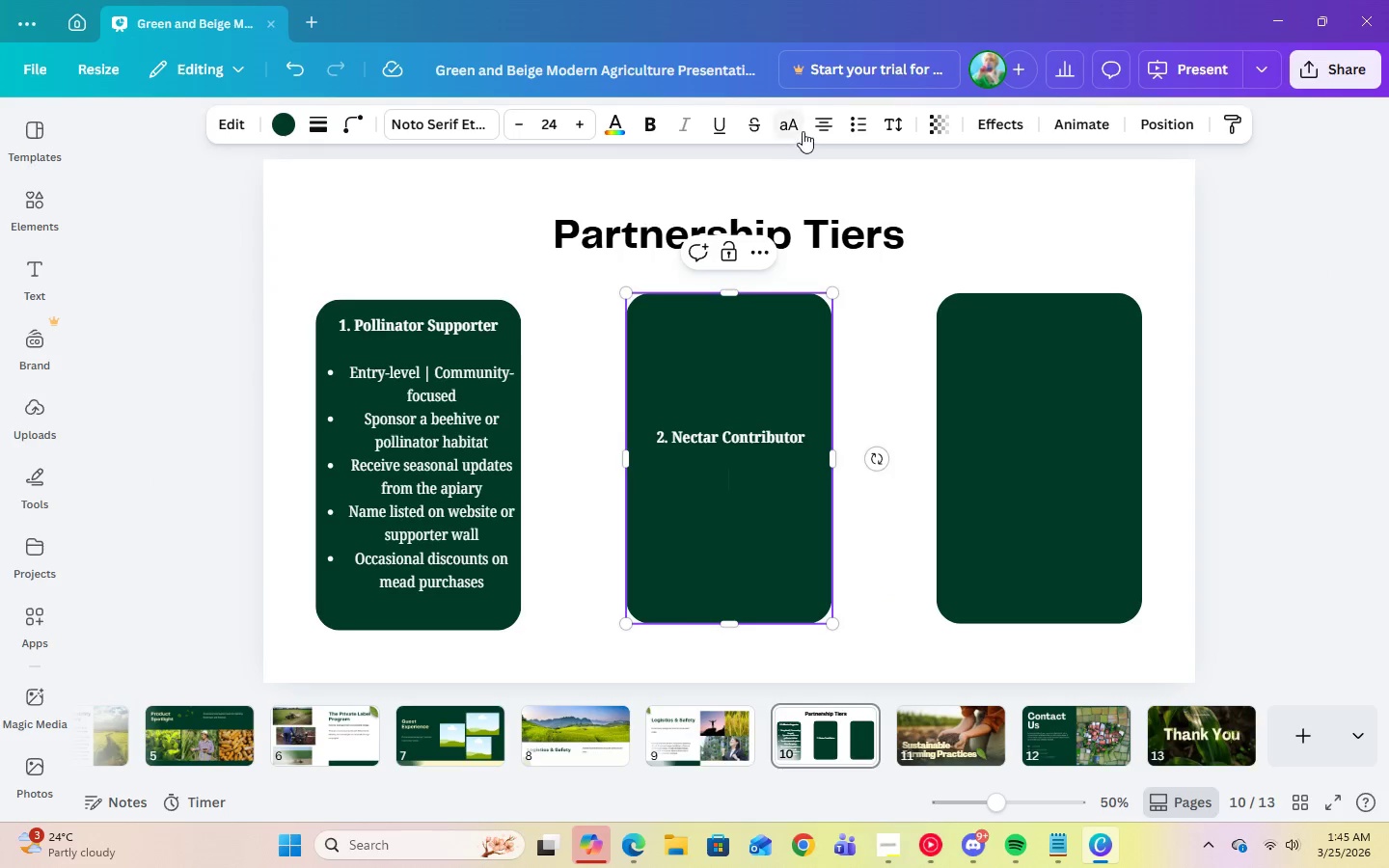 
left_click([853, 125])
 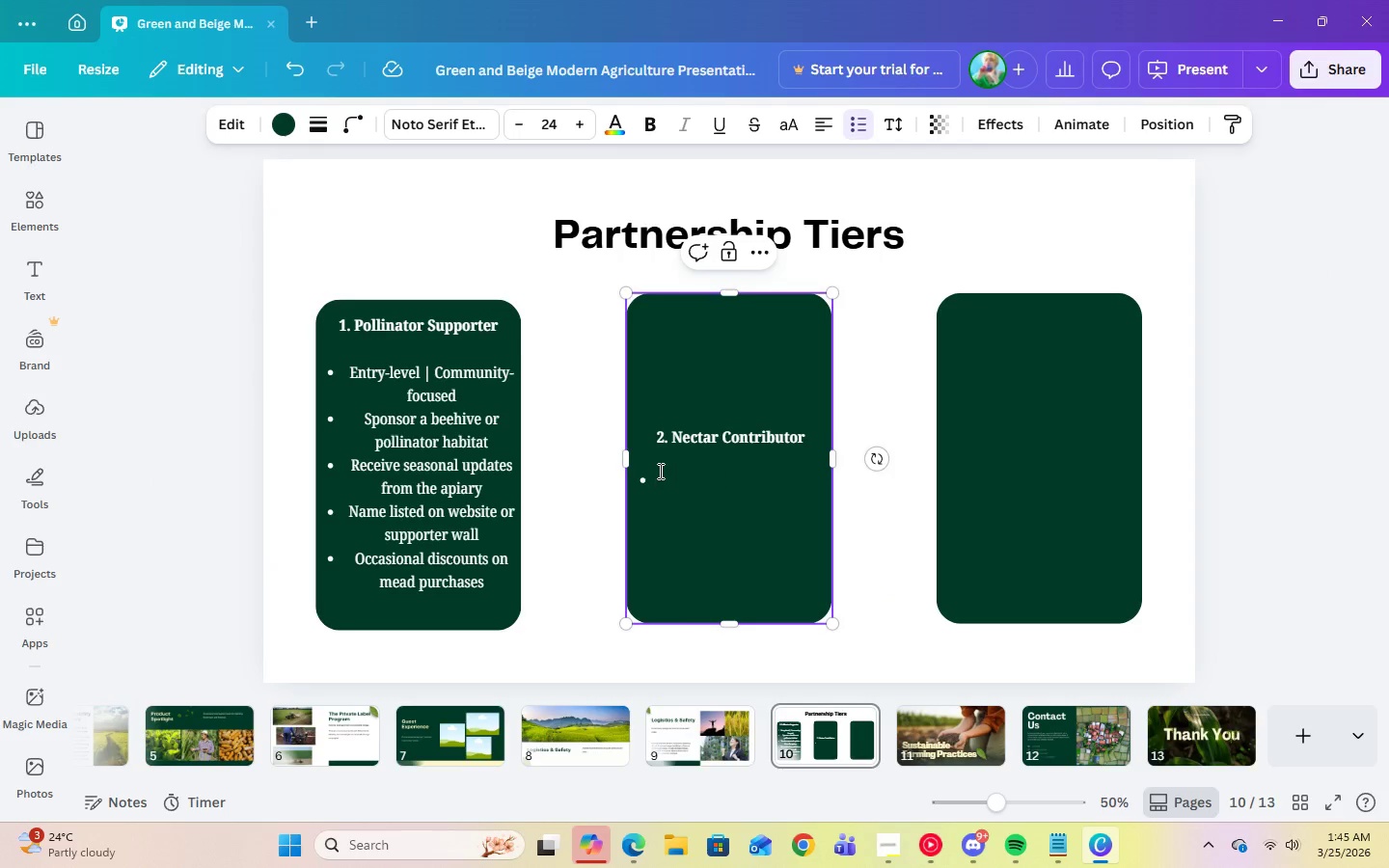 
right_click([660, 474])
 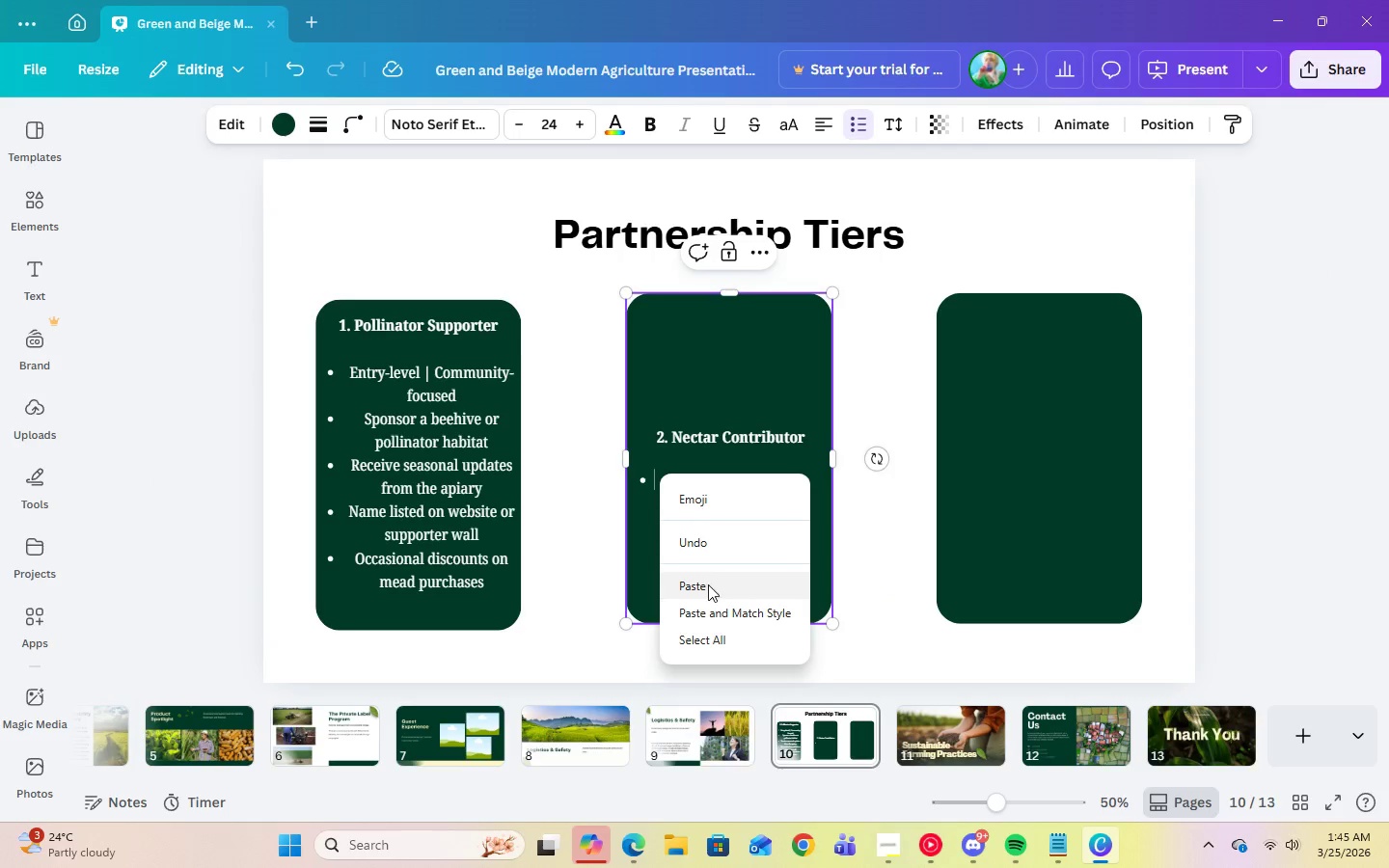 
left_click([708, 586])
 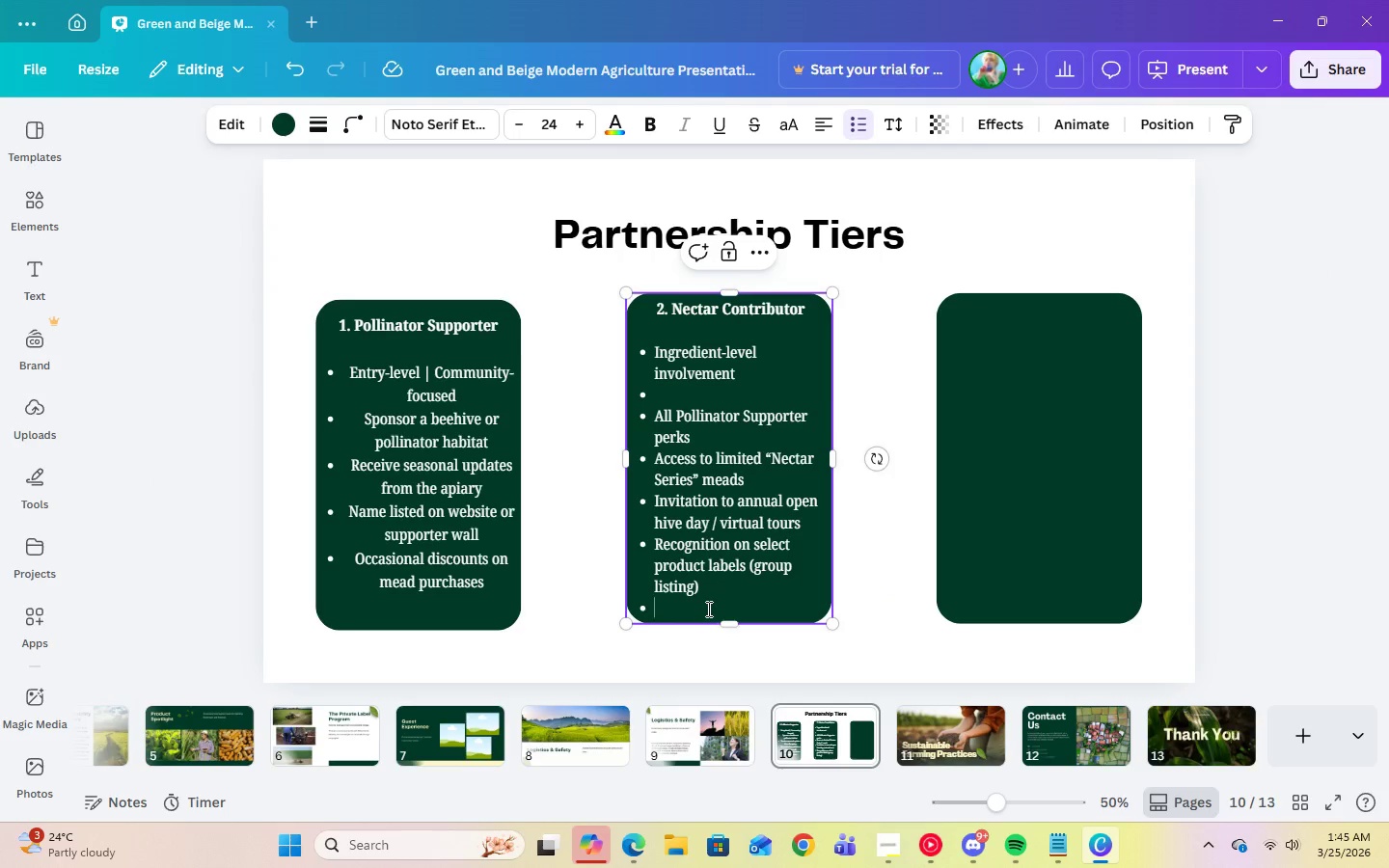 
key(Backspace)
 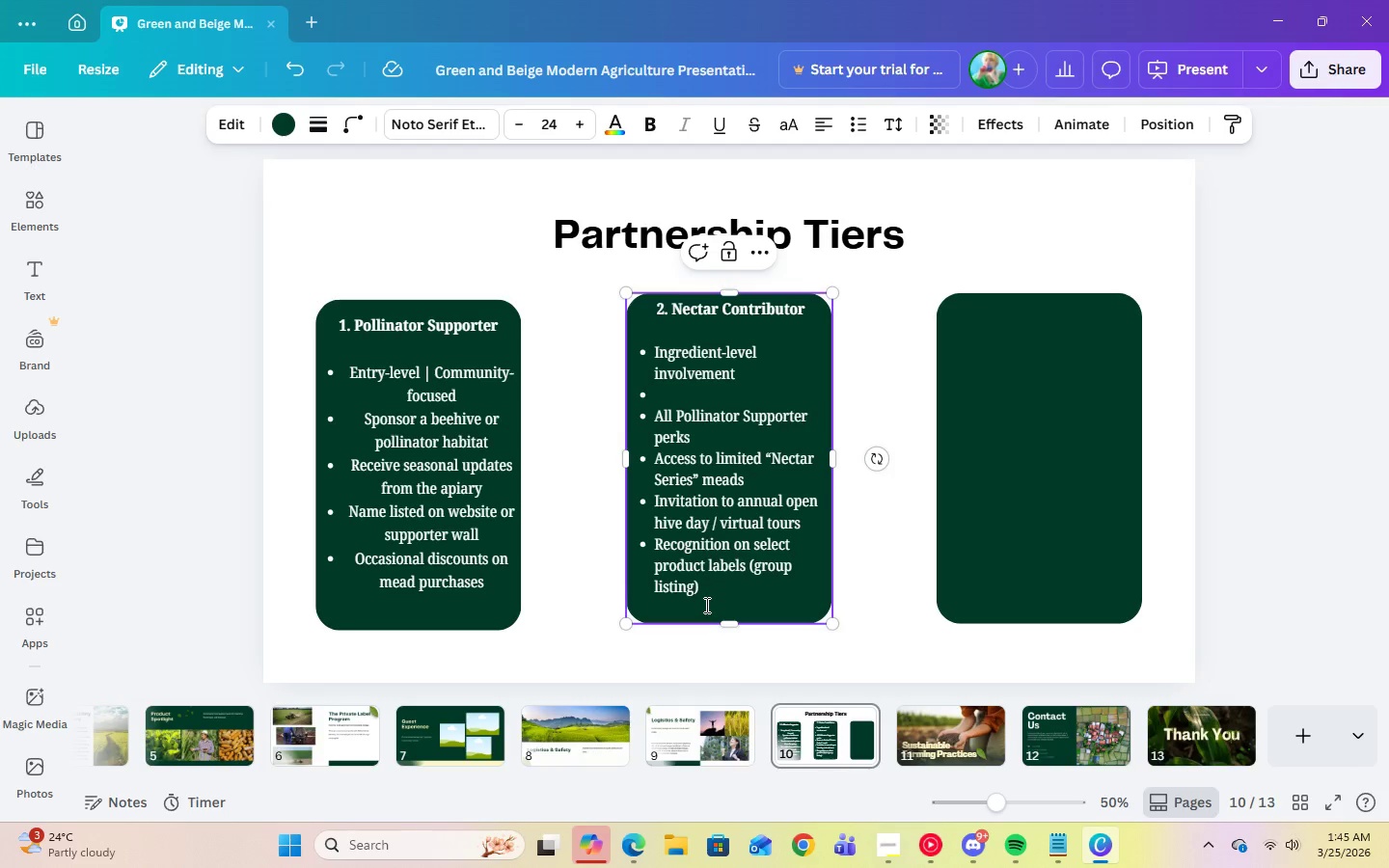 
key(Backspace)
 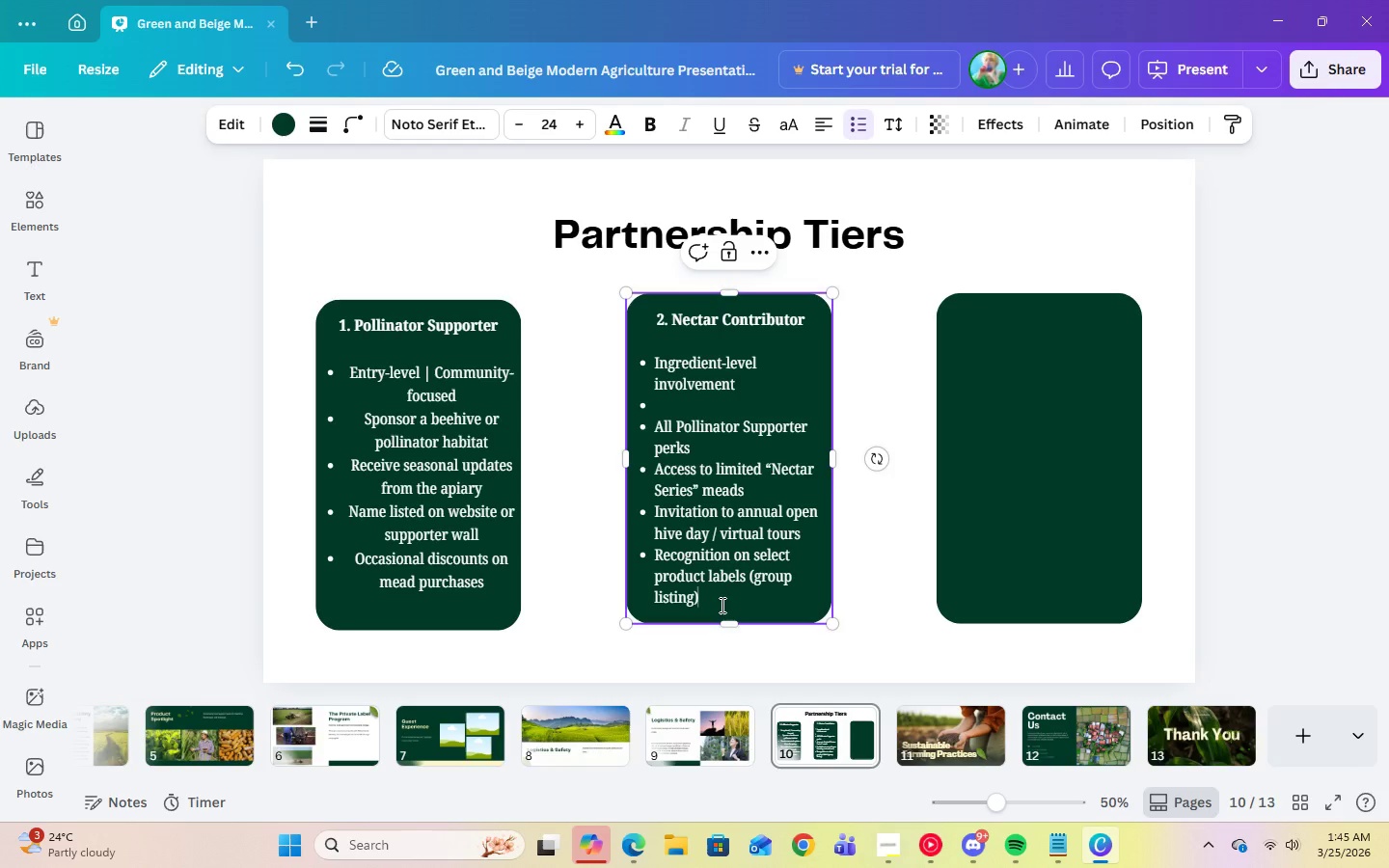 
left_click([721, 605])
 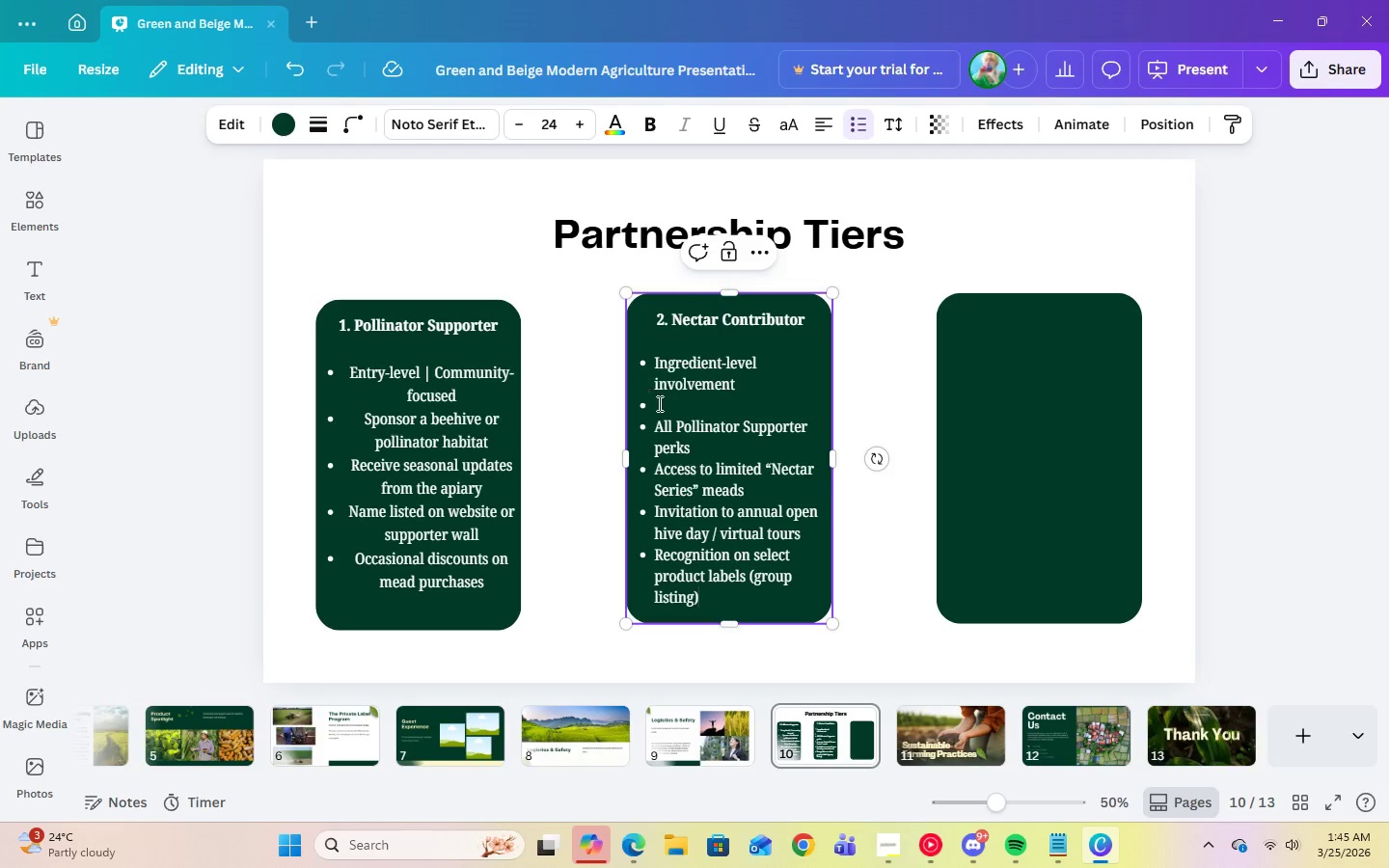 
left_click([664, 401])
 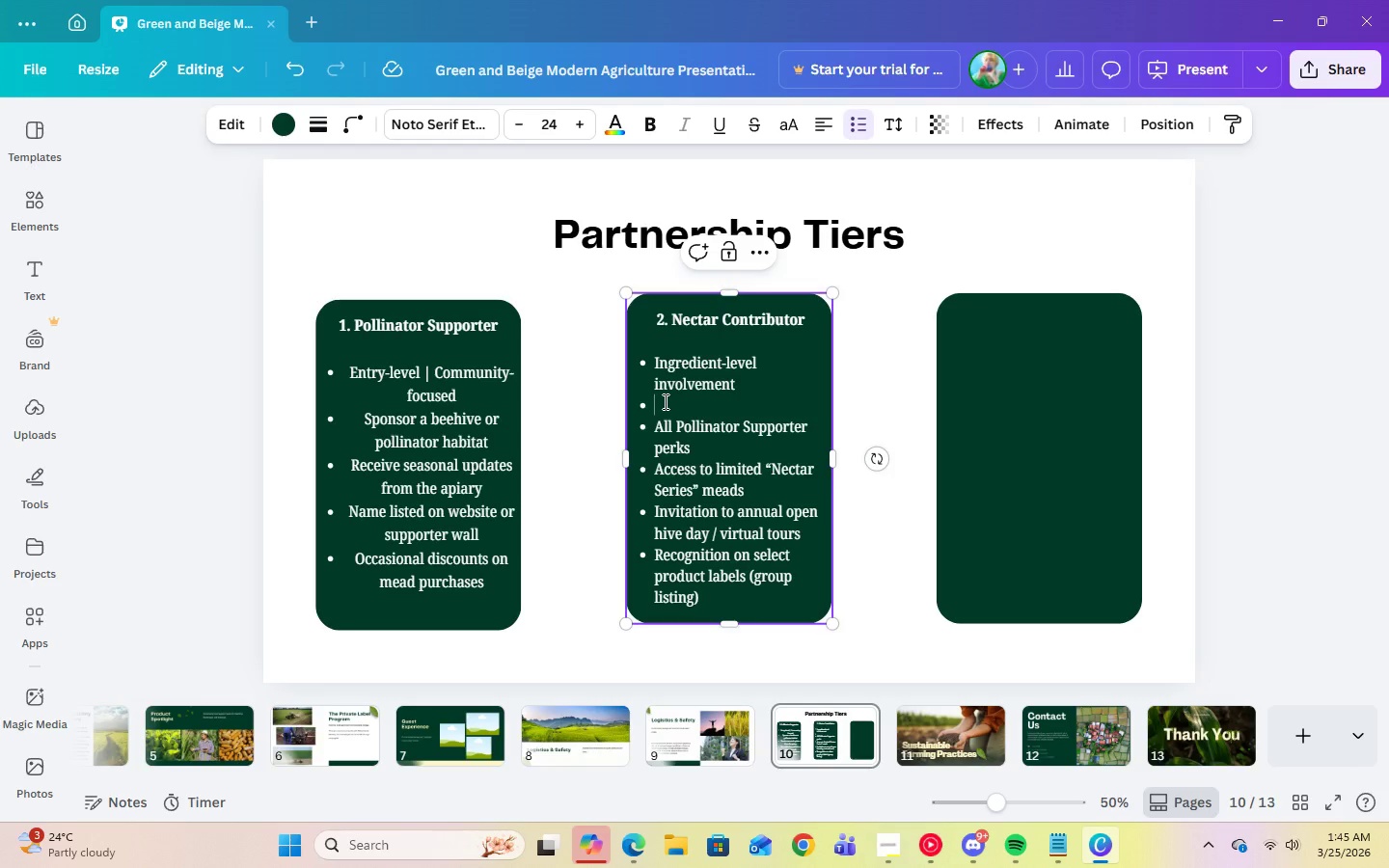 
key(Backspace)
 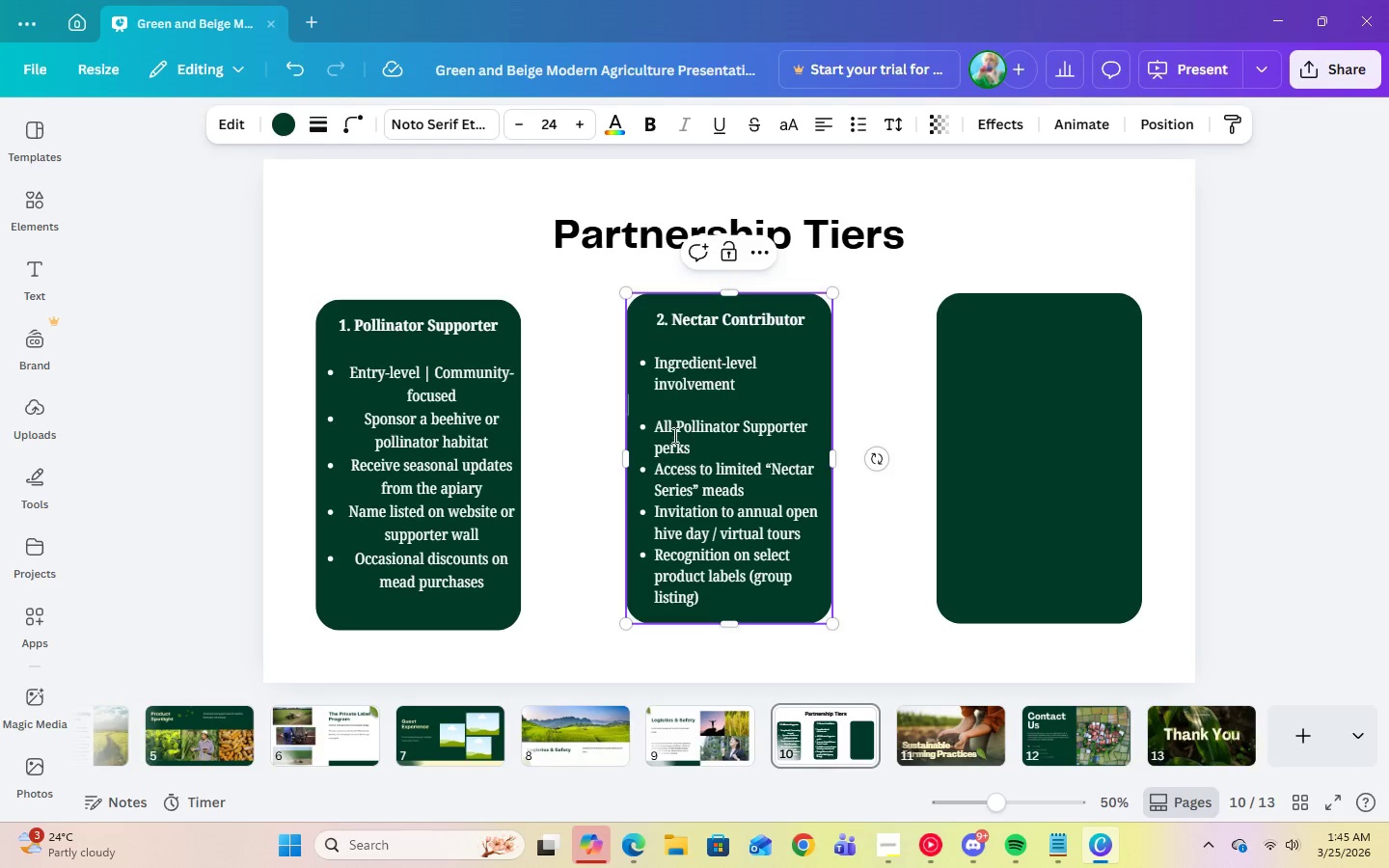 
key(Backspace)
 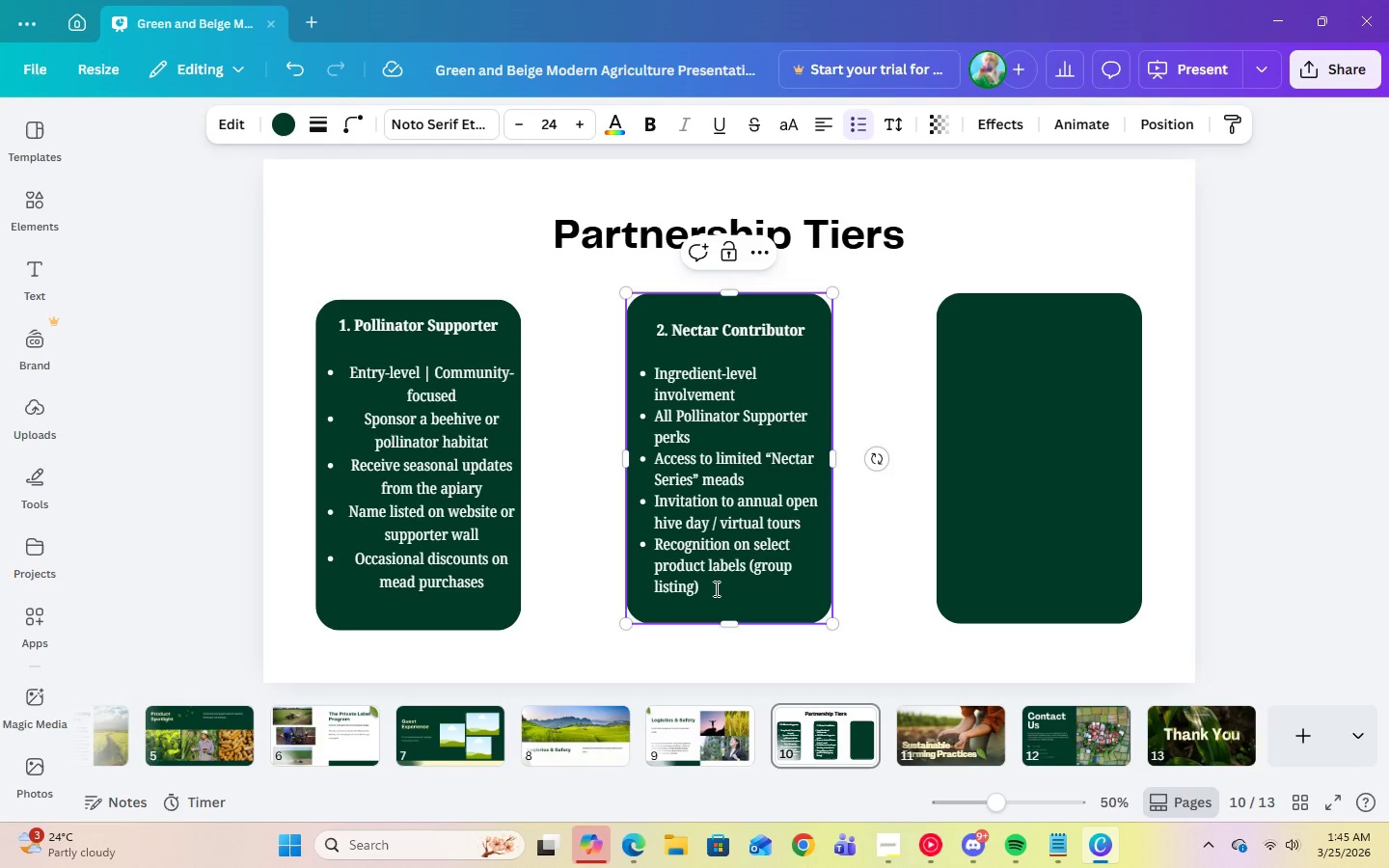 
left_click([714, 587])
 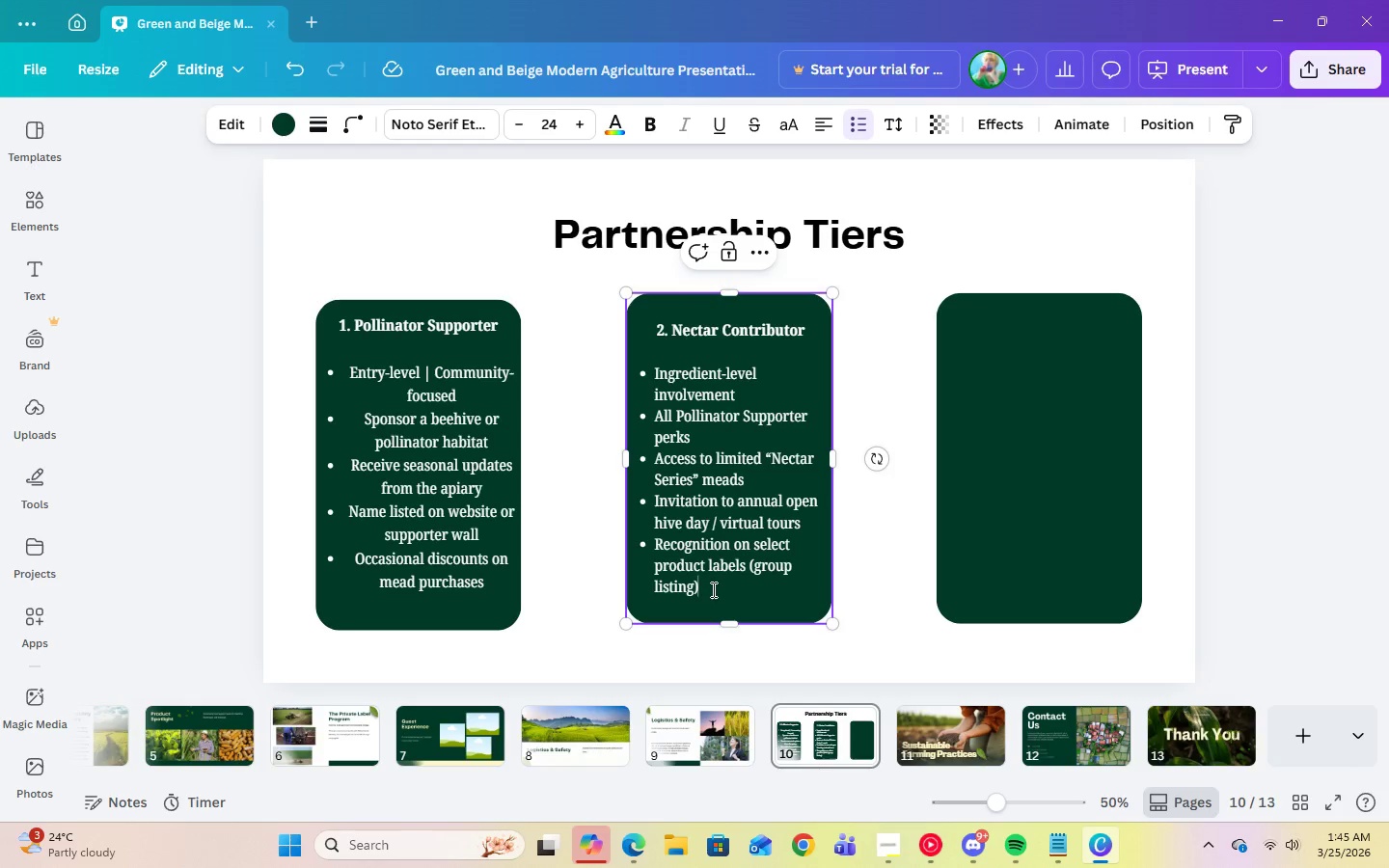 
left_click_drag(start_coordinate=[711, 589], to_coordinate=[642, 333])
 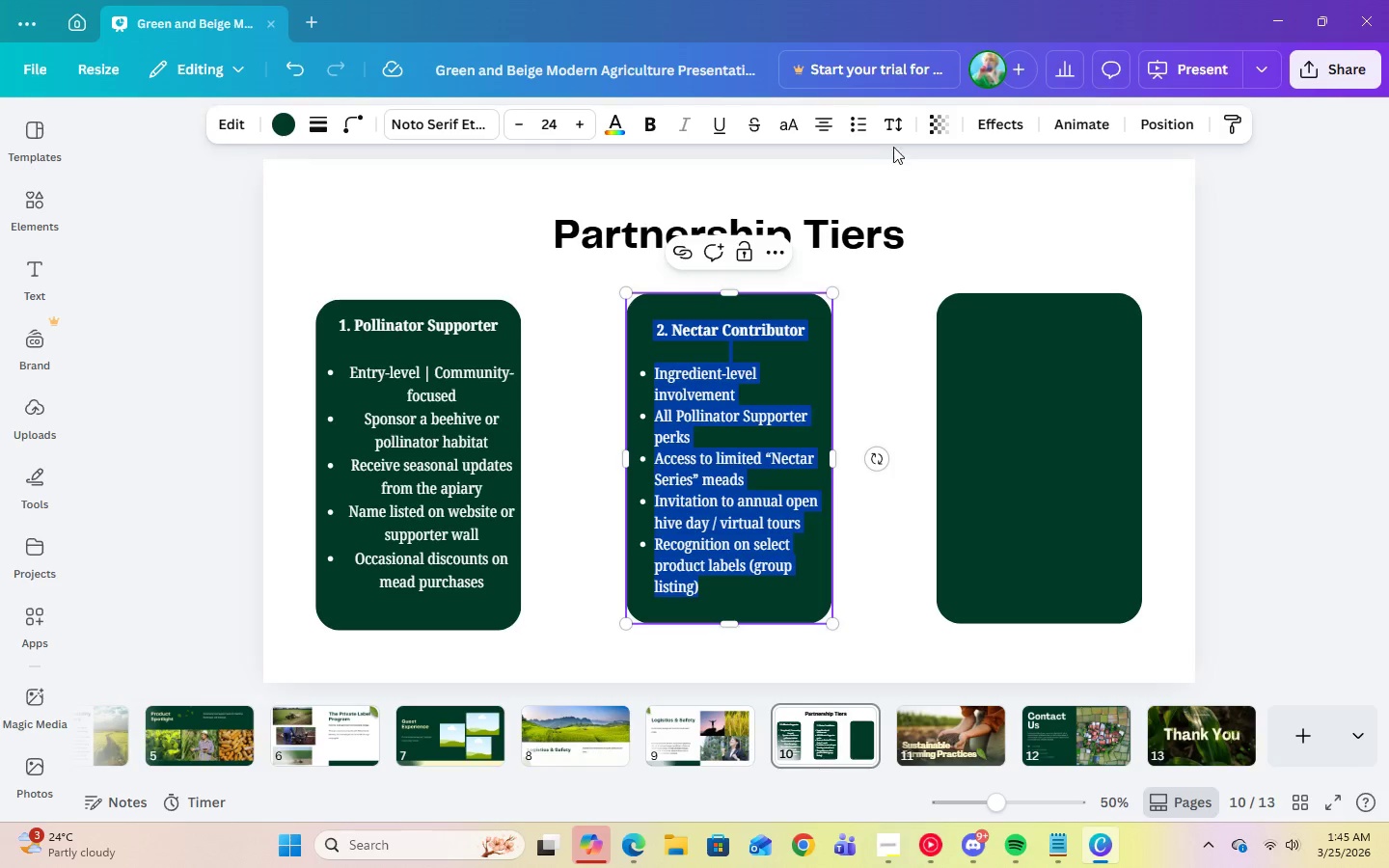 
left_click([892, 135])
 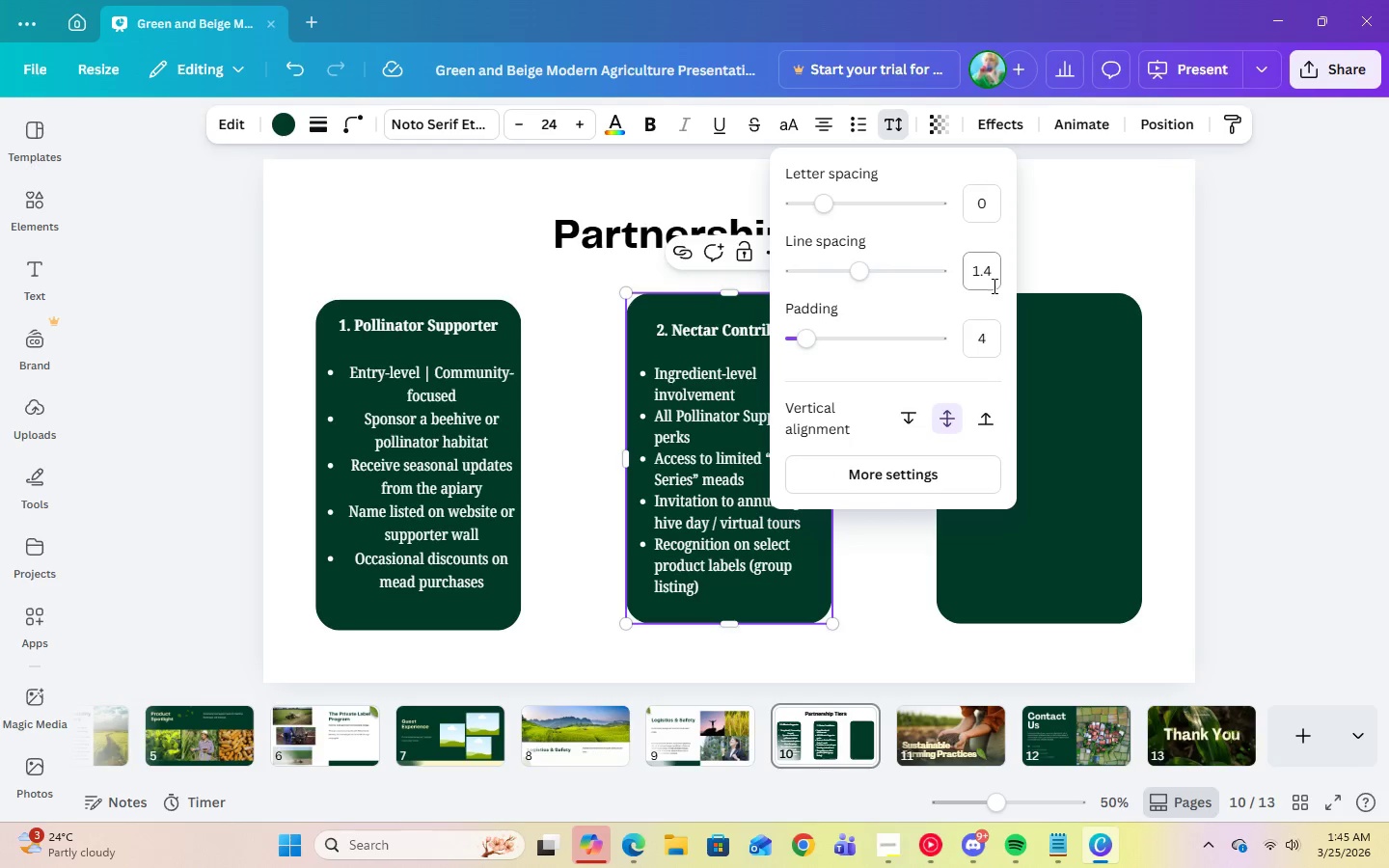 
left_click([984, 278])
 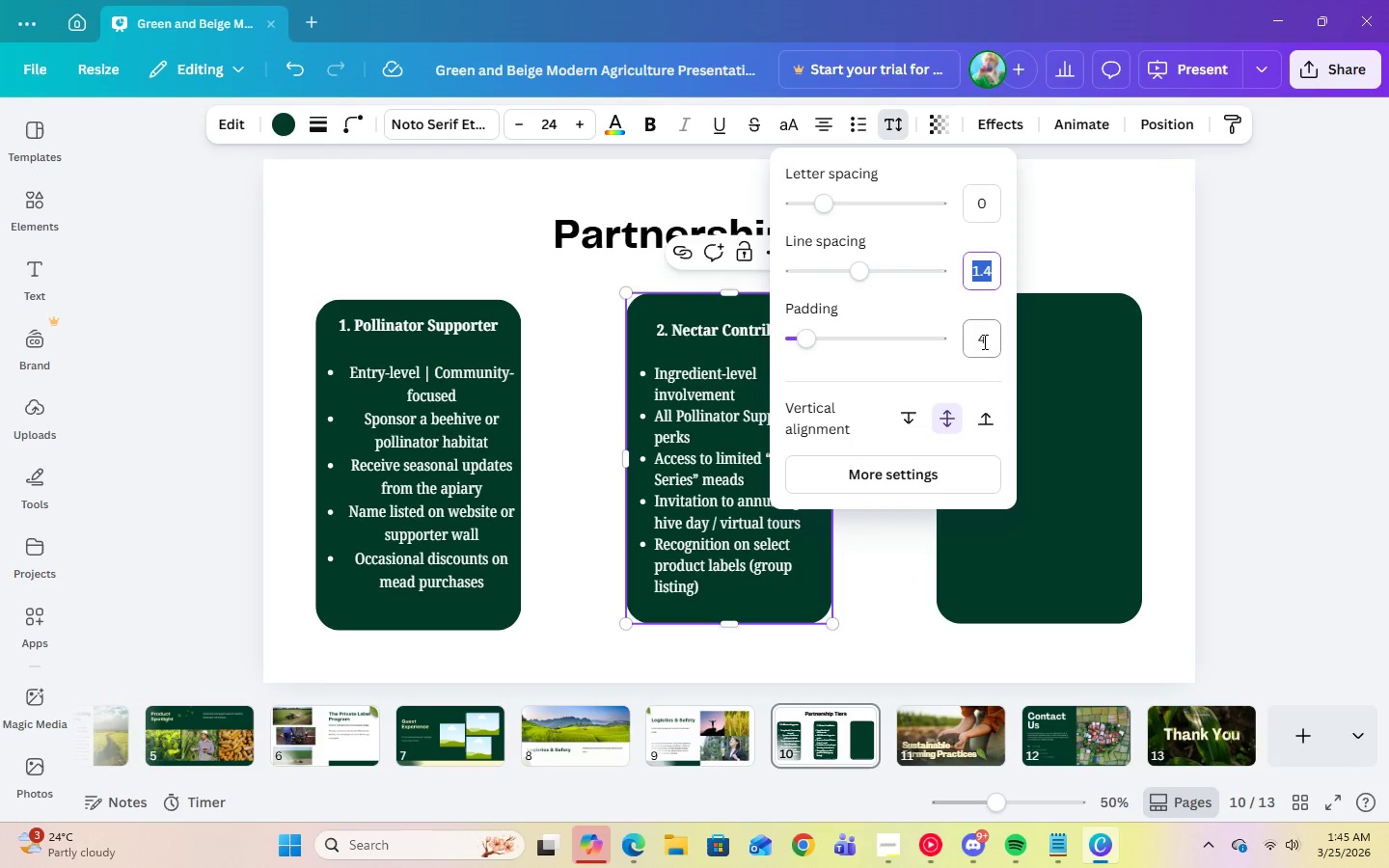 
left_click([983, 341])
 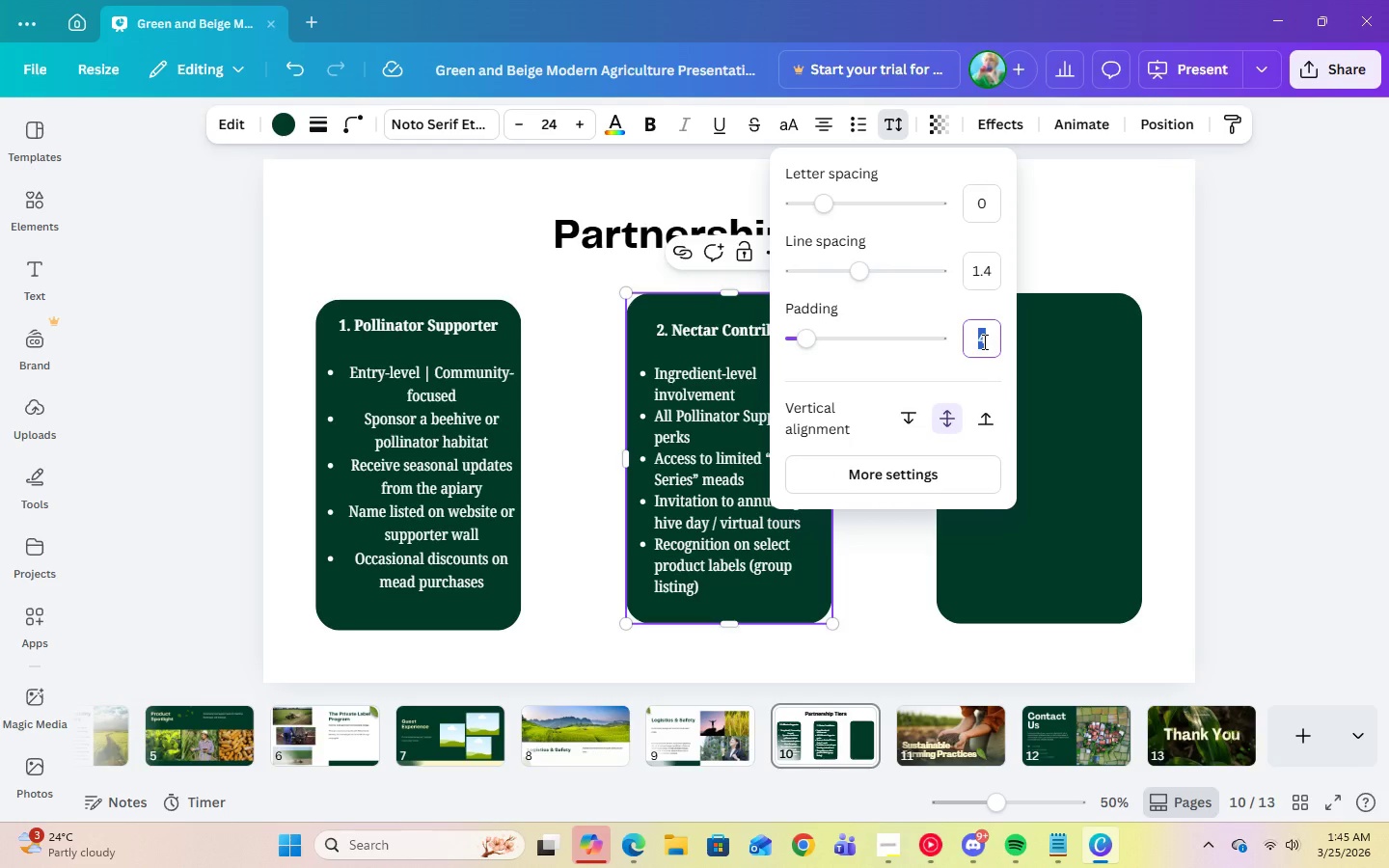 
key(Numpad0)
 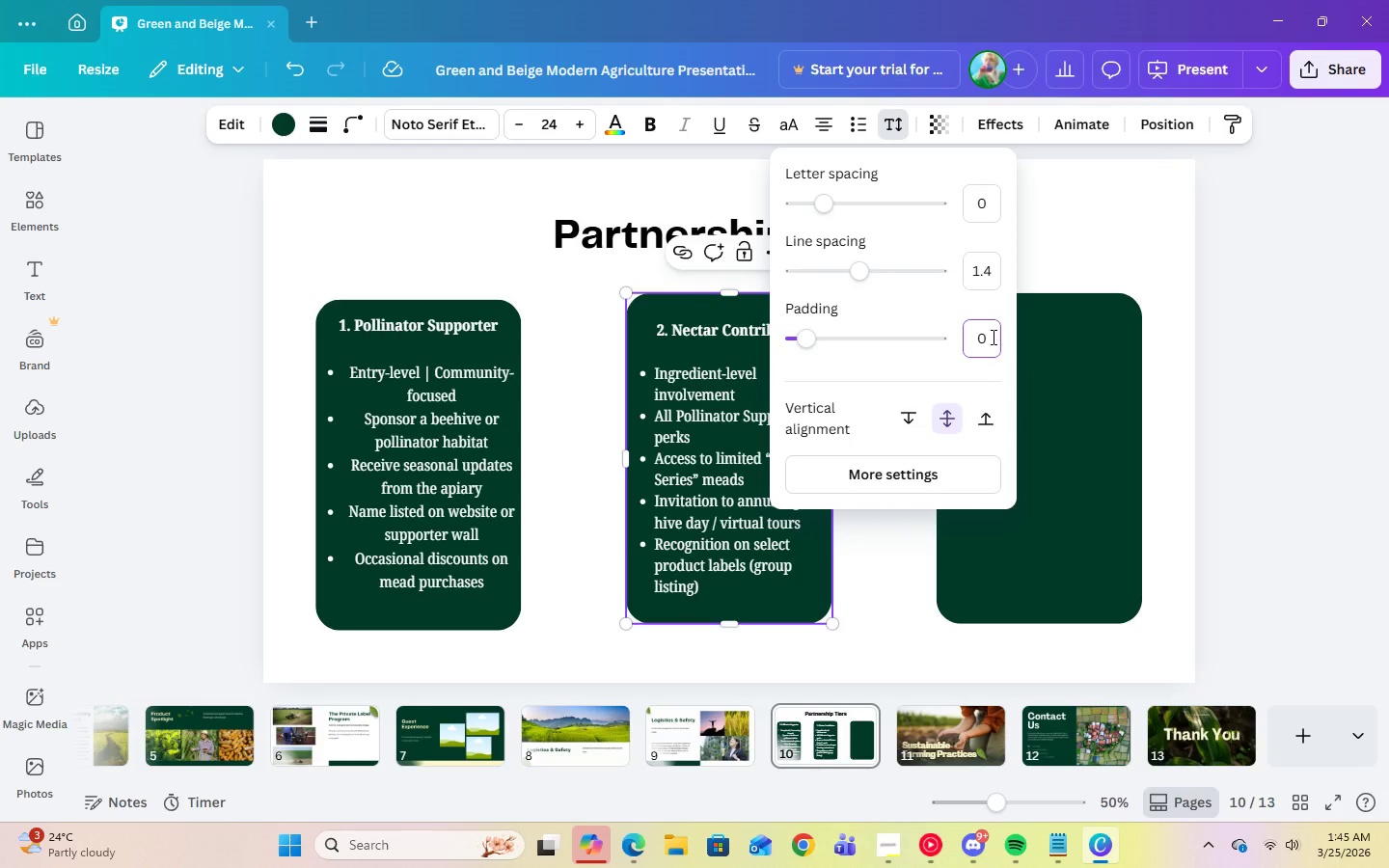 
key(Enter)
 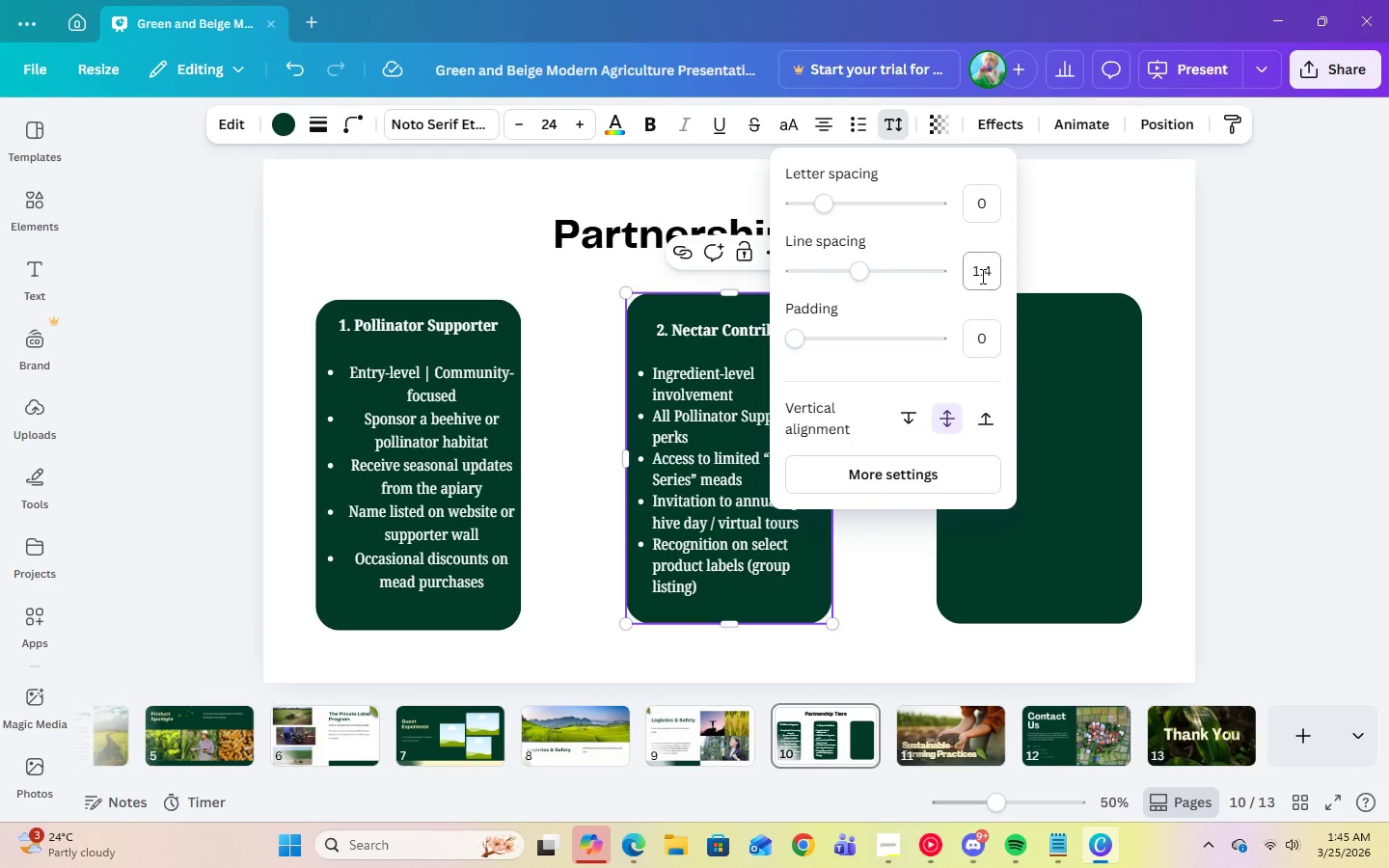 
left_click([981, 269])
 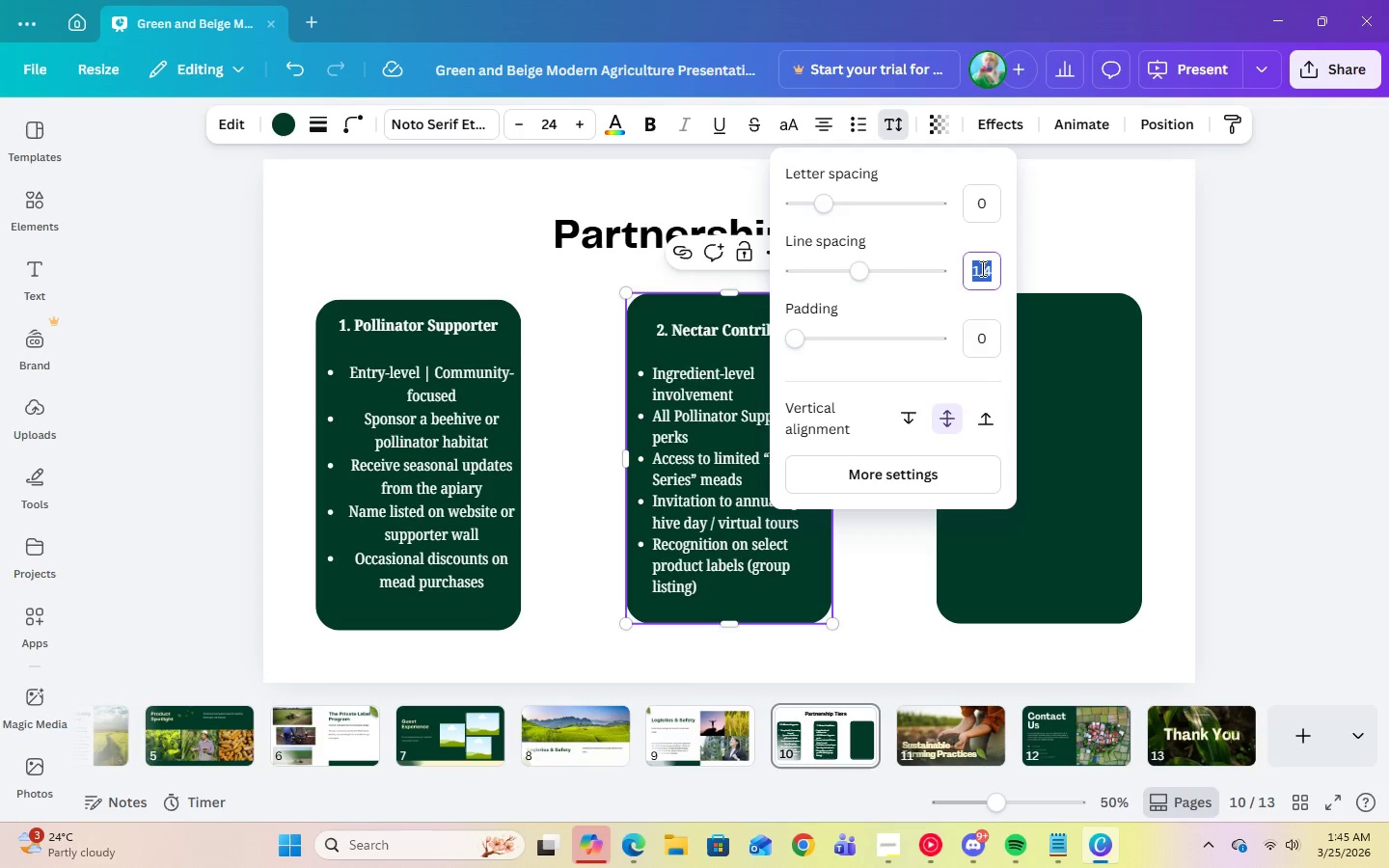 
key(Period)
 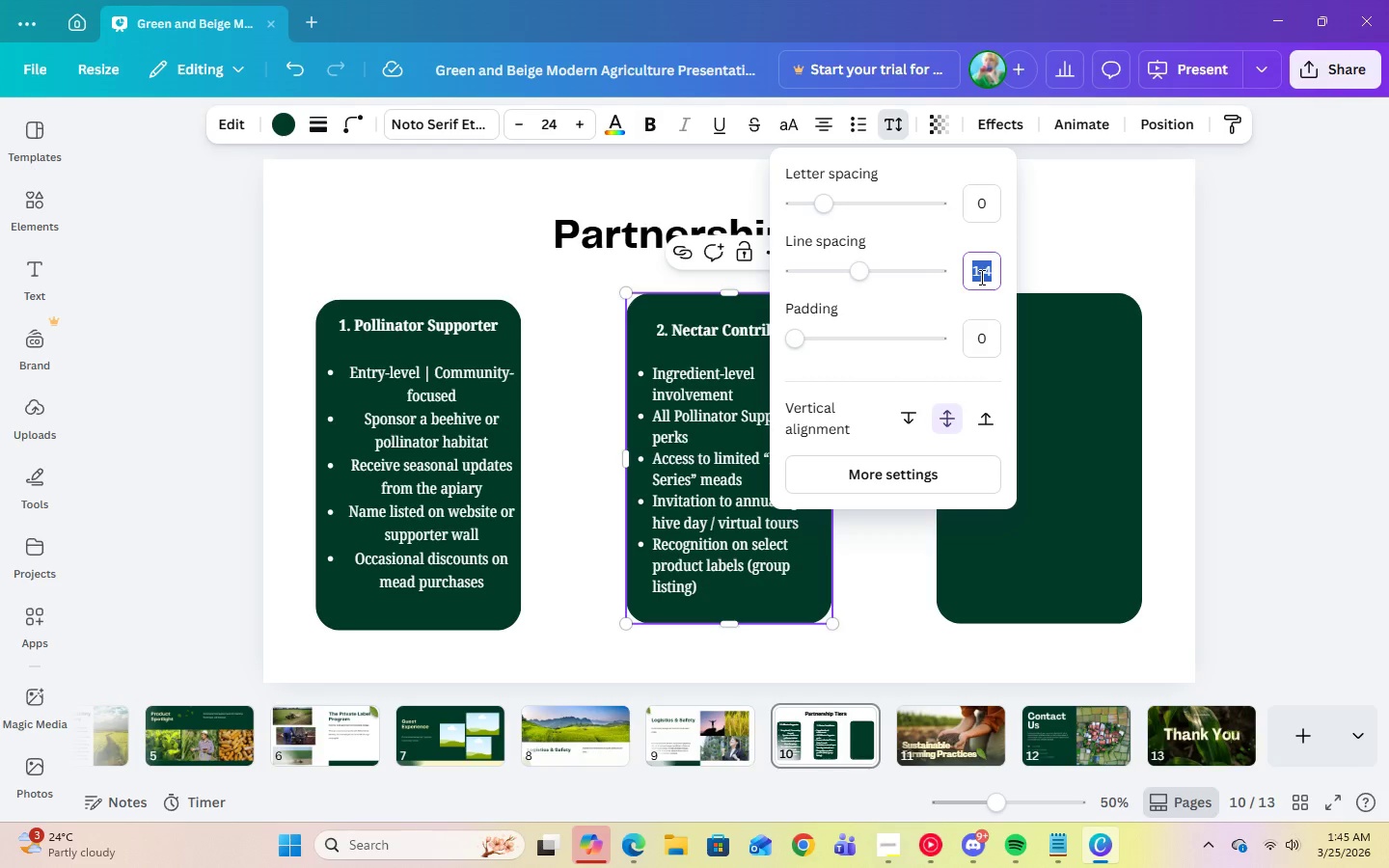 
key(Numpad5)
 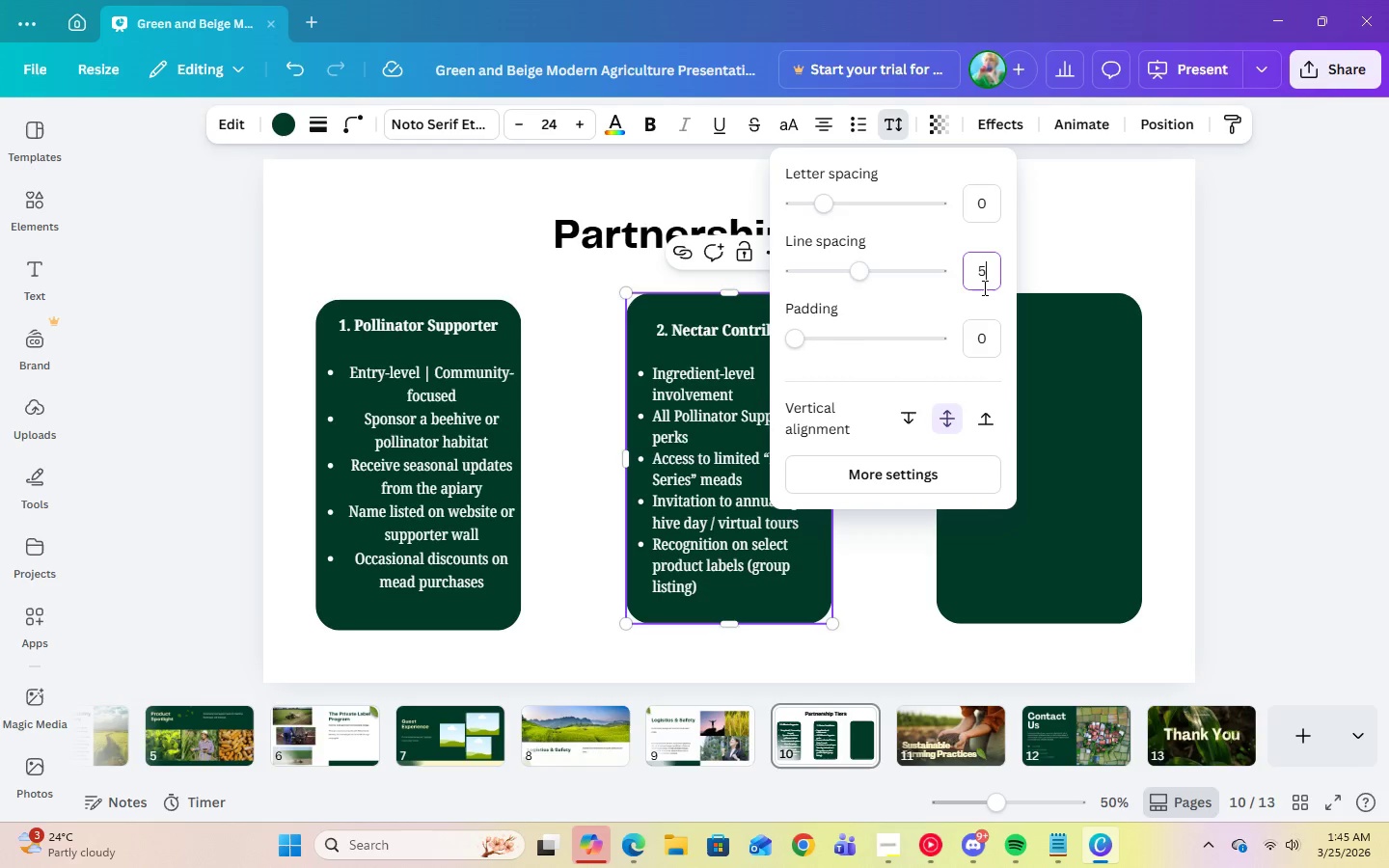 
key(Backspace)
 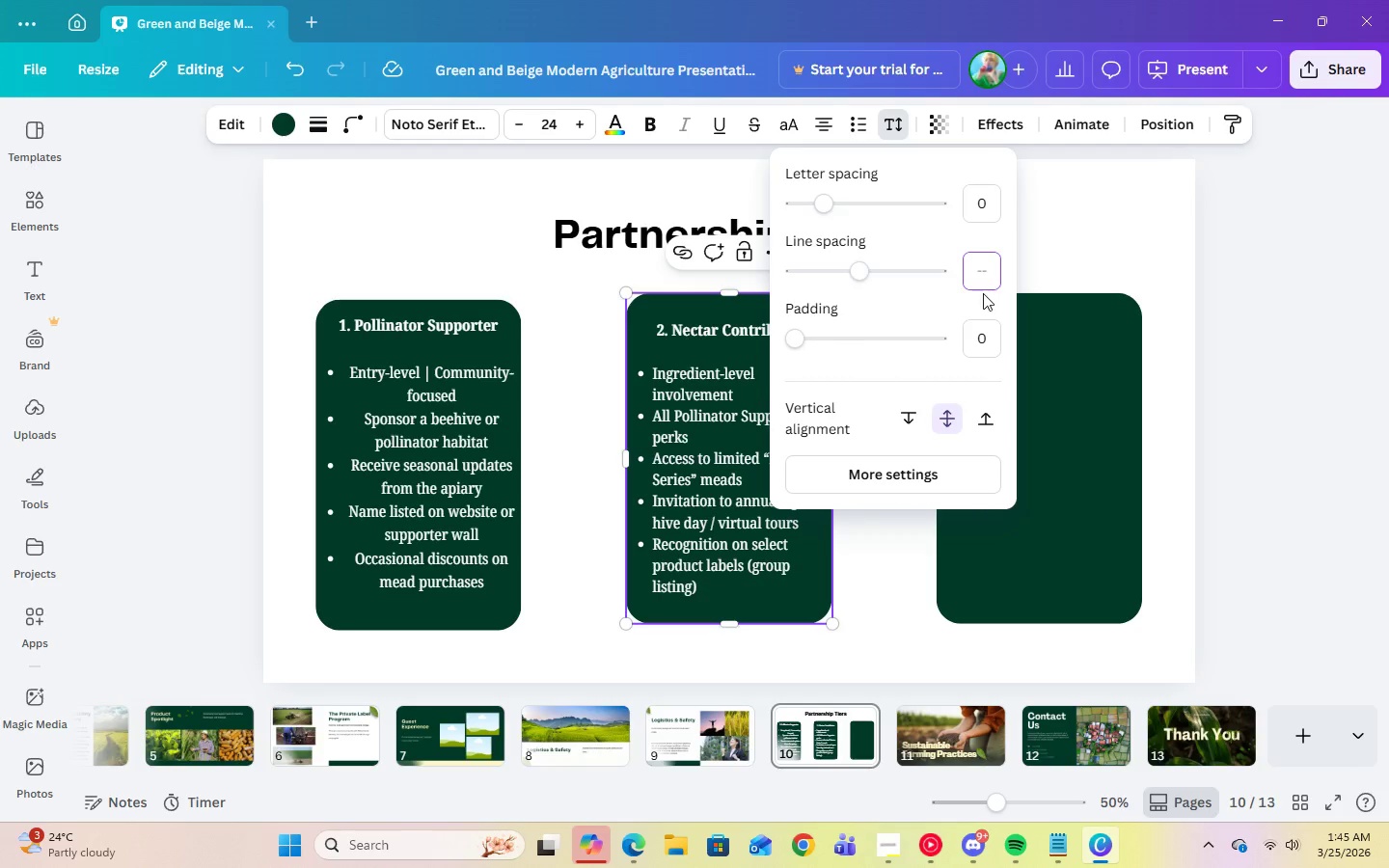 
key(Numpad1)
 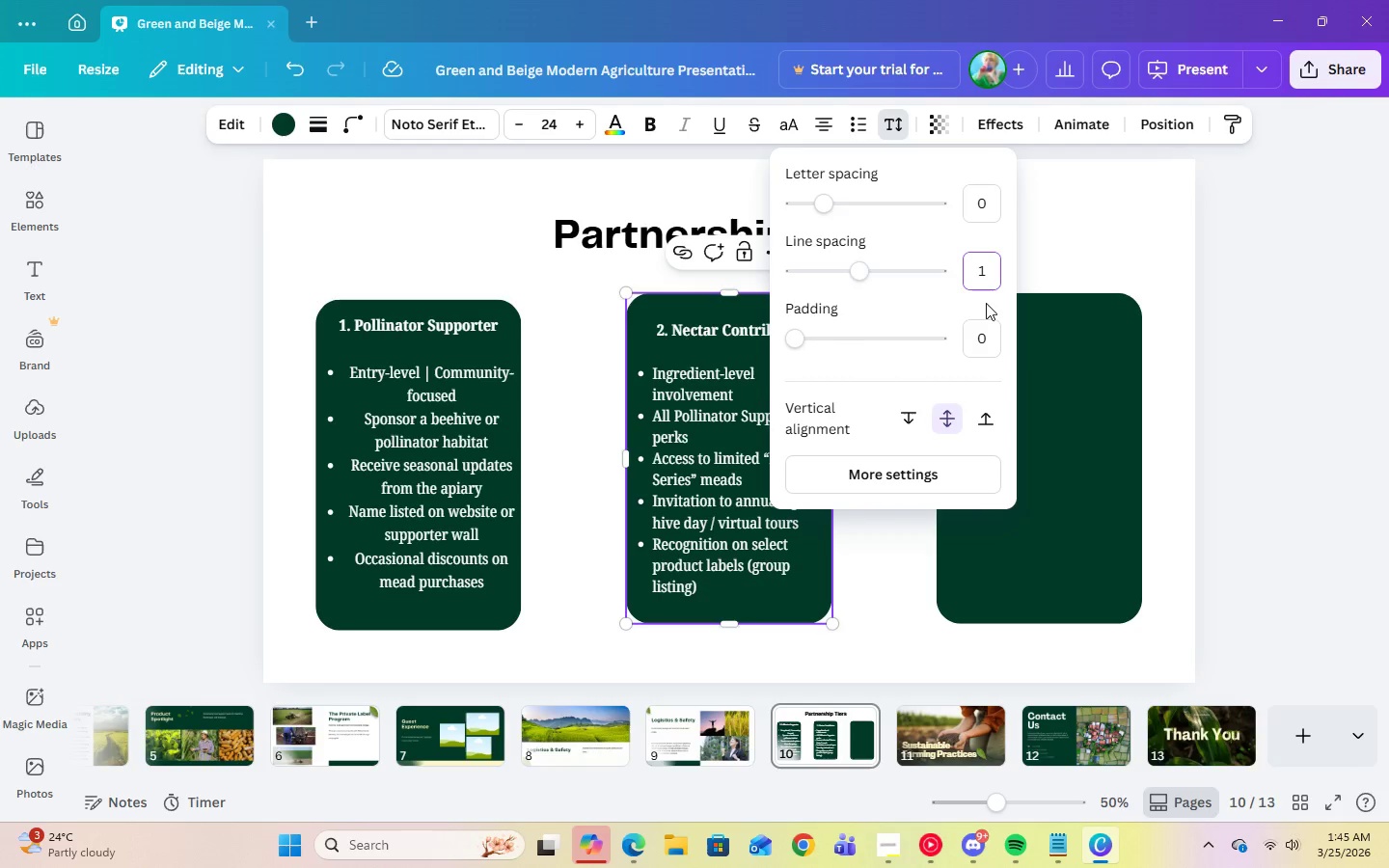 
key(Period)
 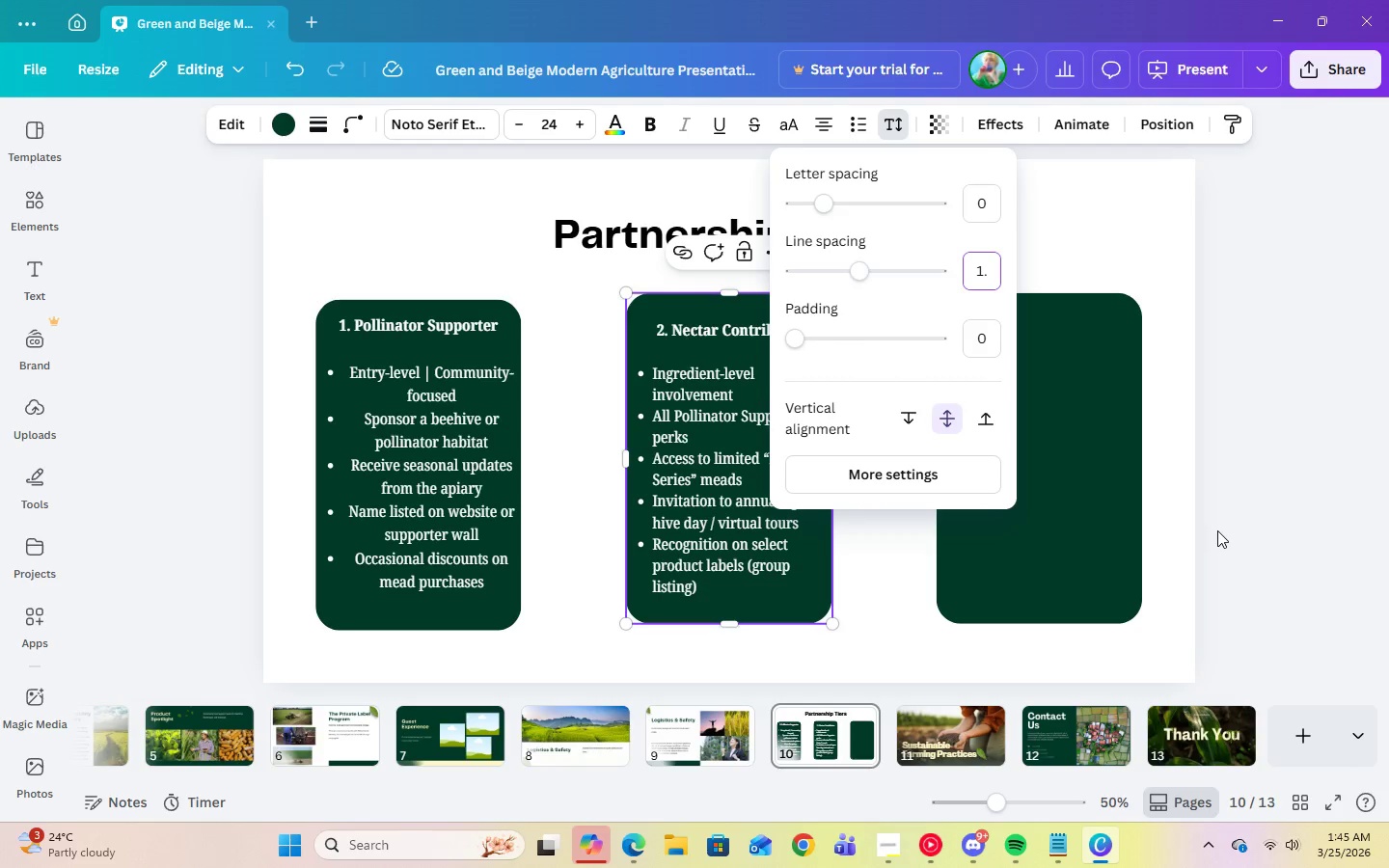 
key(Numpad5)
 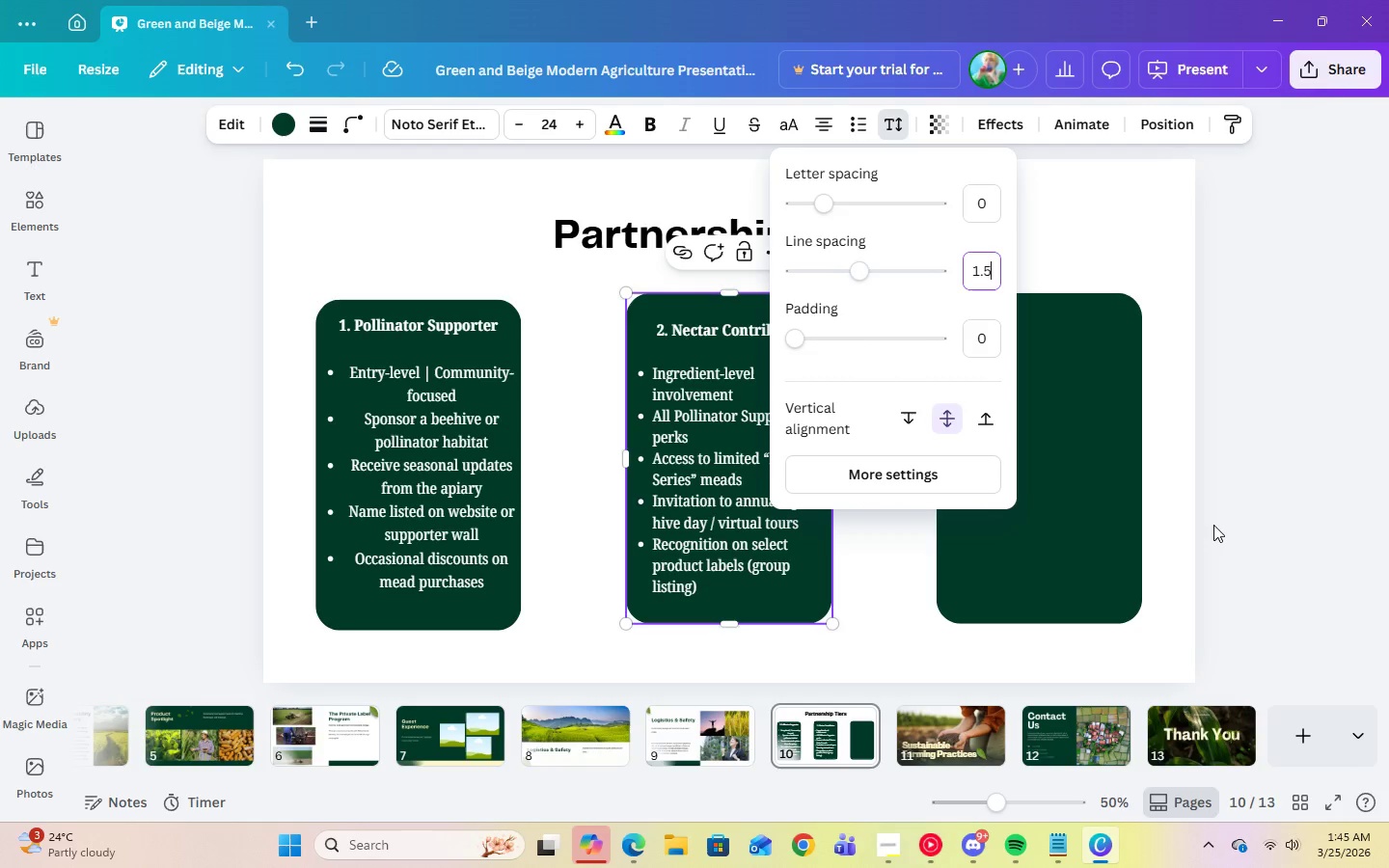 
key(Enter)
 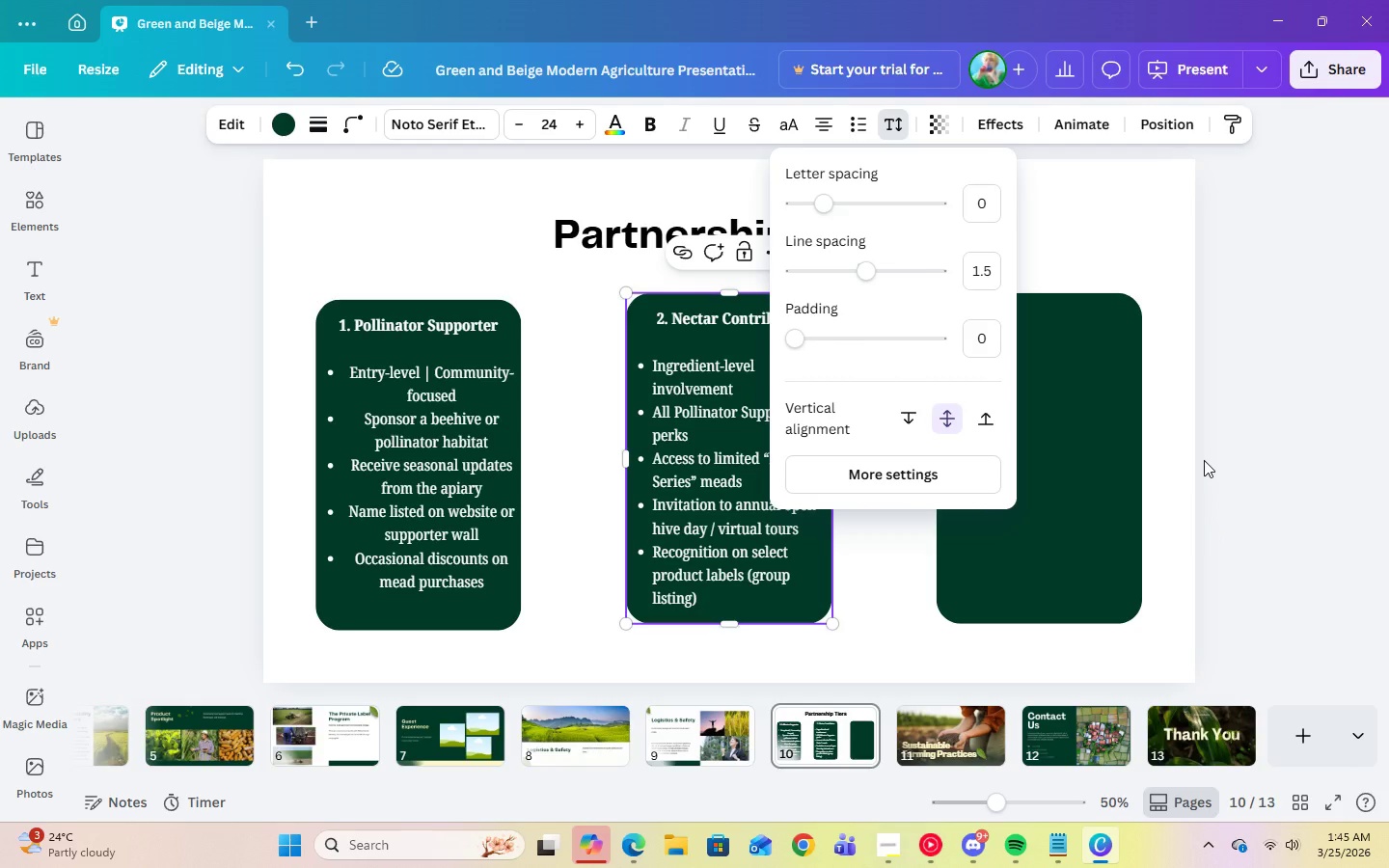 
left_click([1204, 460])
 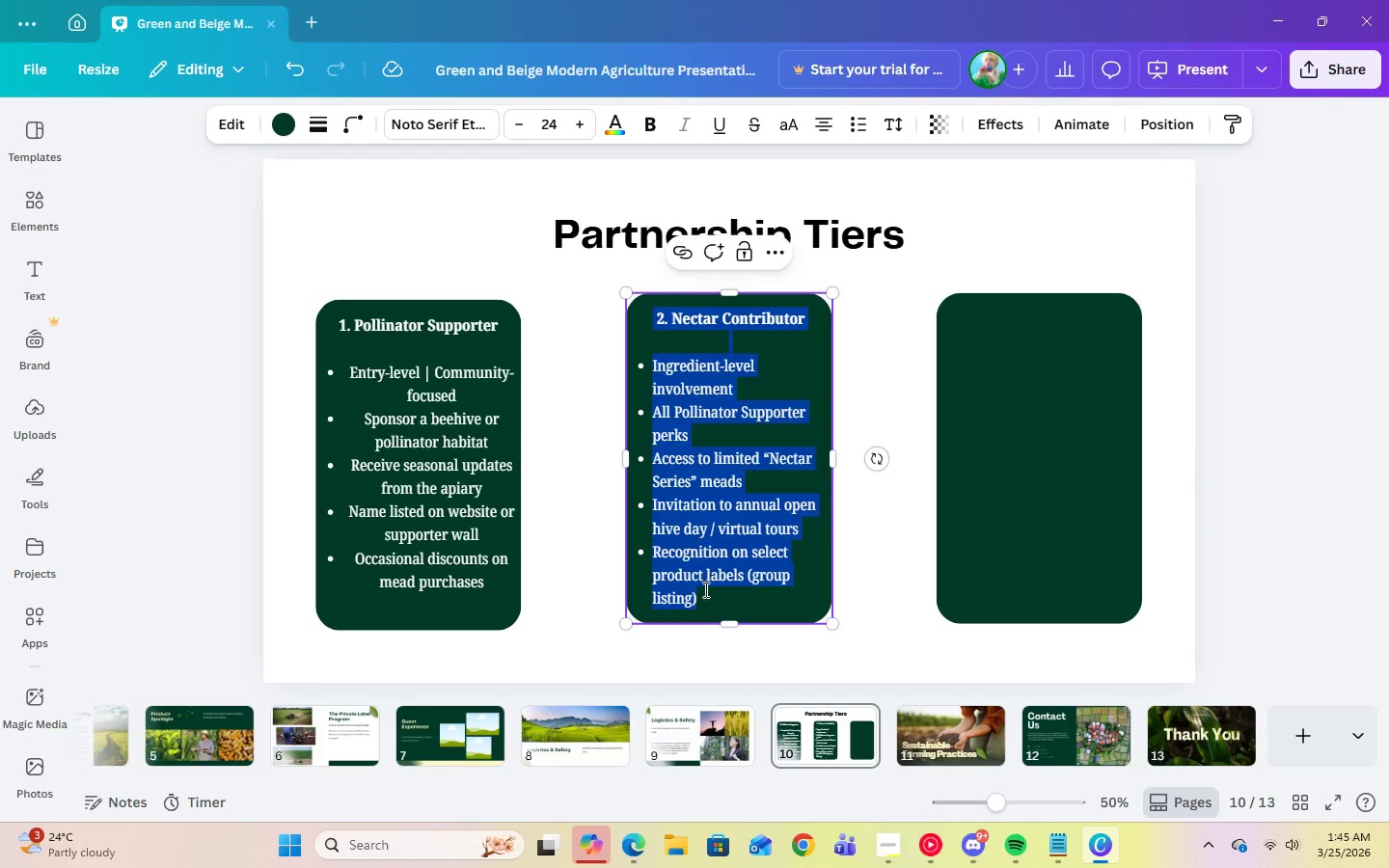 
left_click([708, 597])
 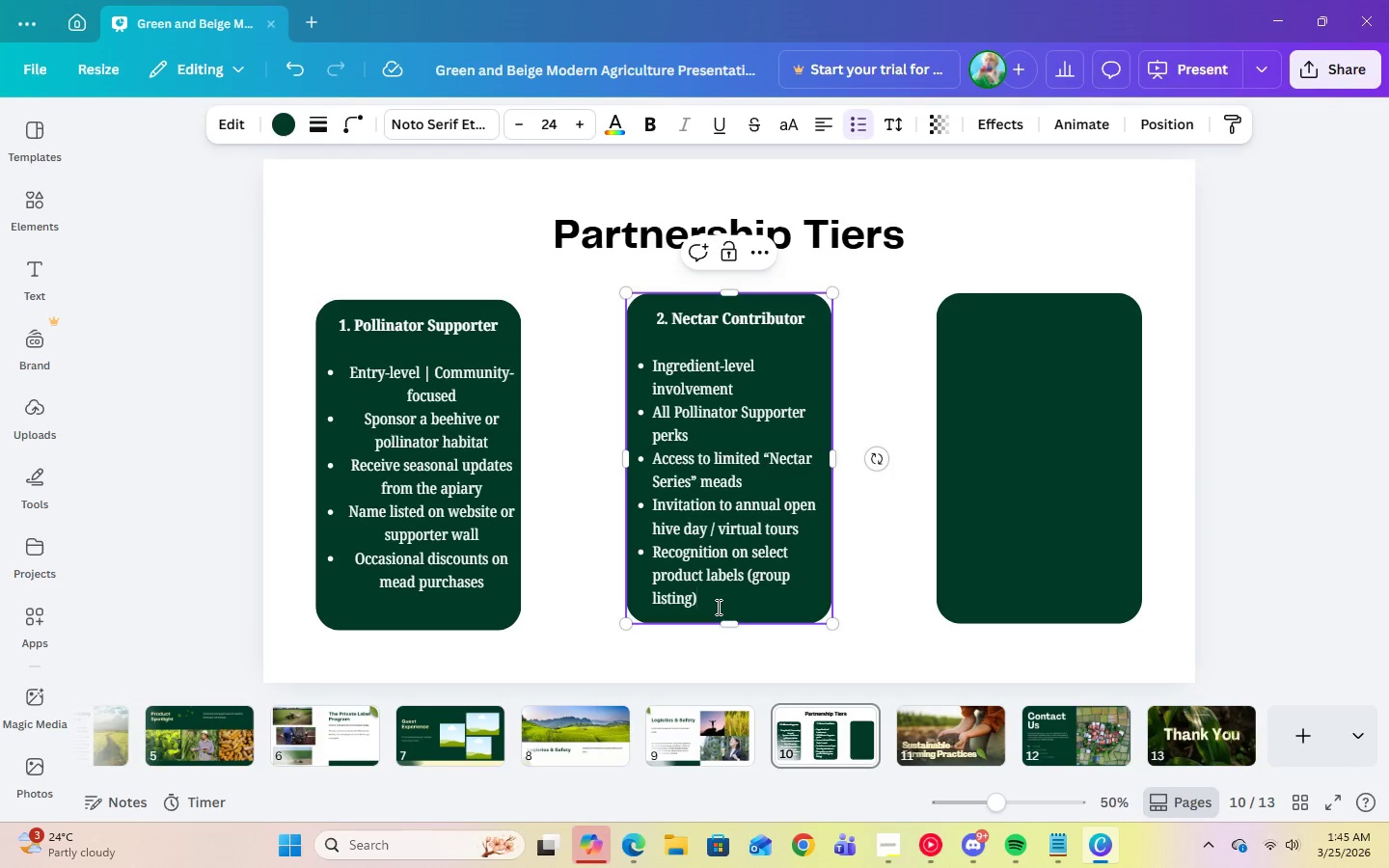 
left_click([717, 607])
 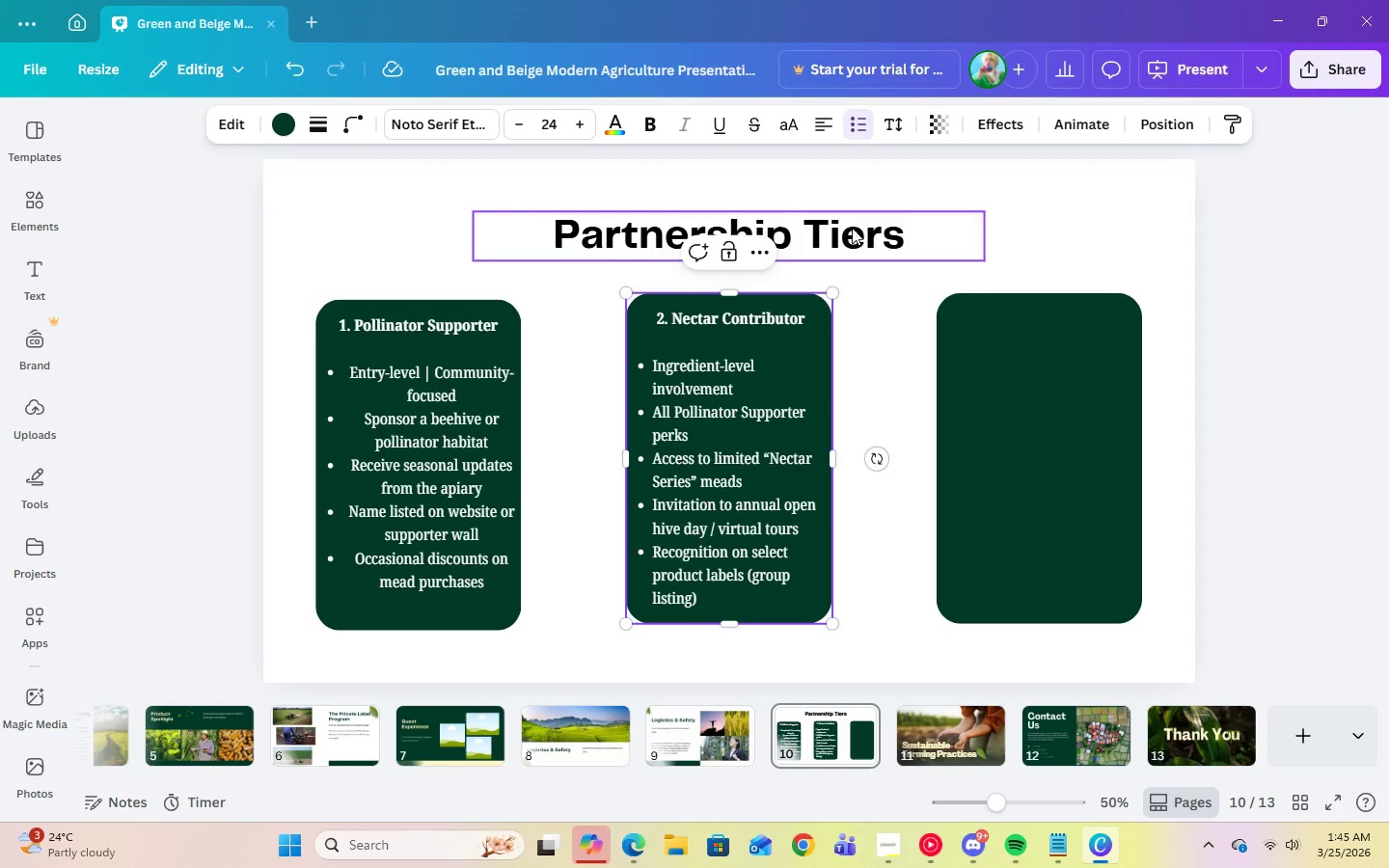 
left_click([888, 120])
 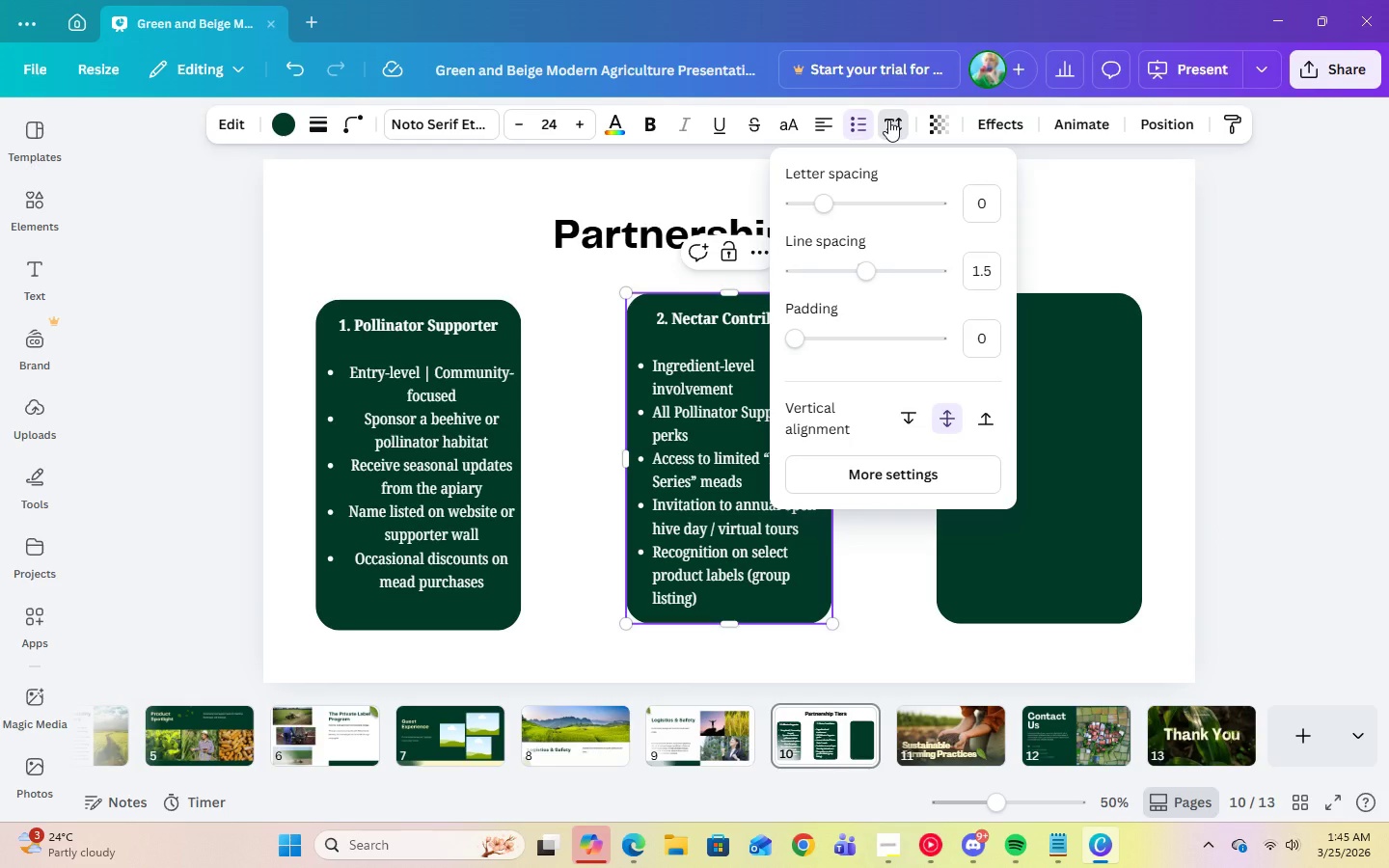 
left_click([888, 120])
 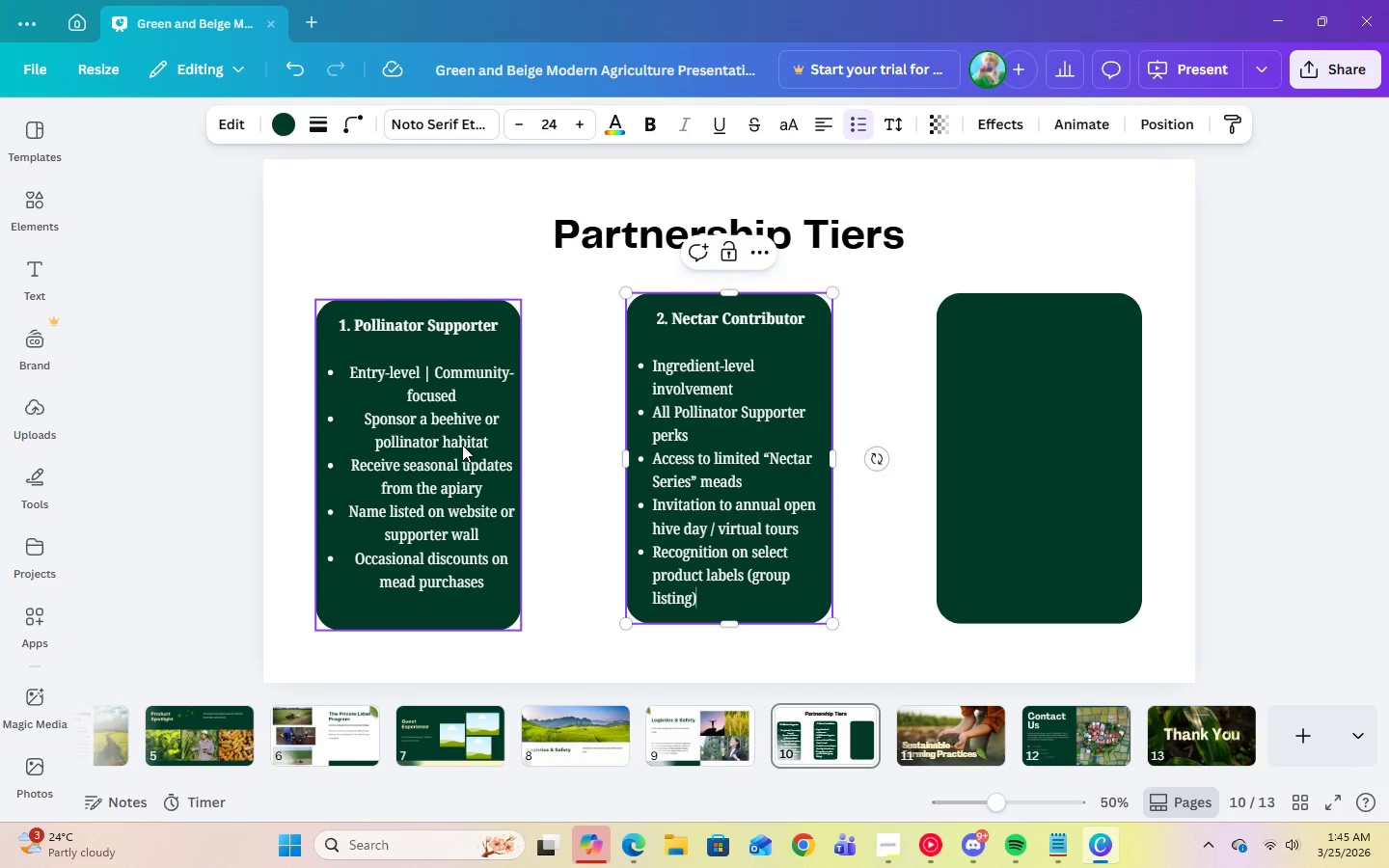 
left_click([462, 445])
 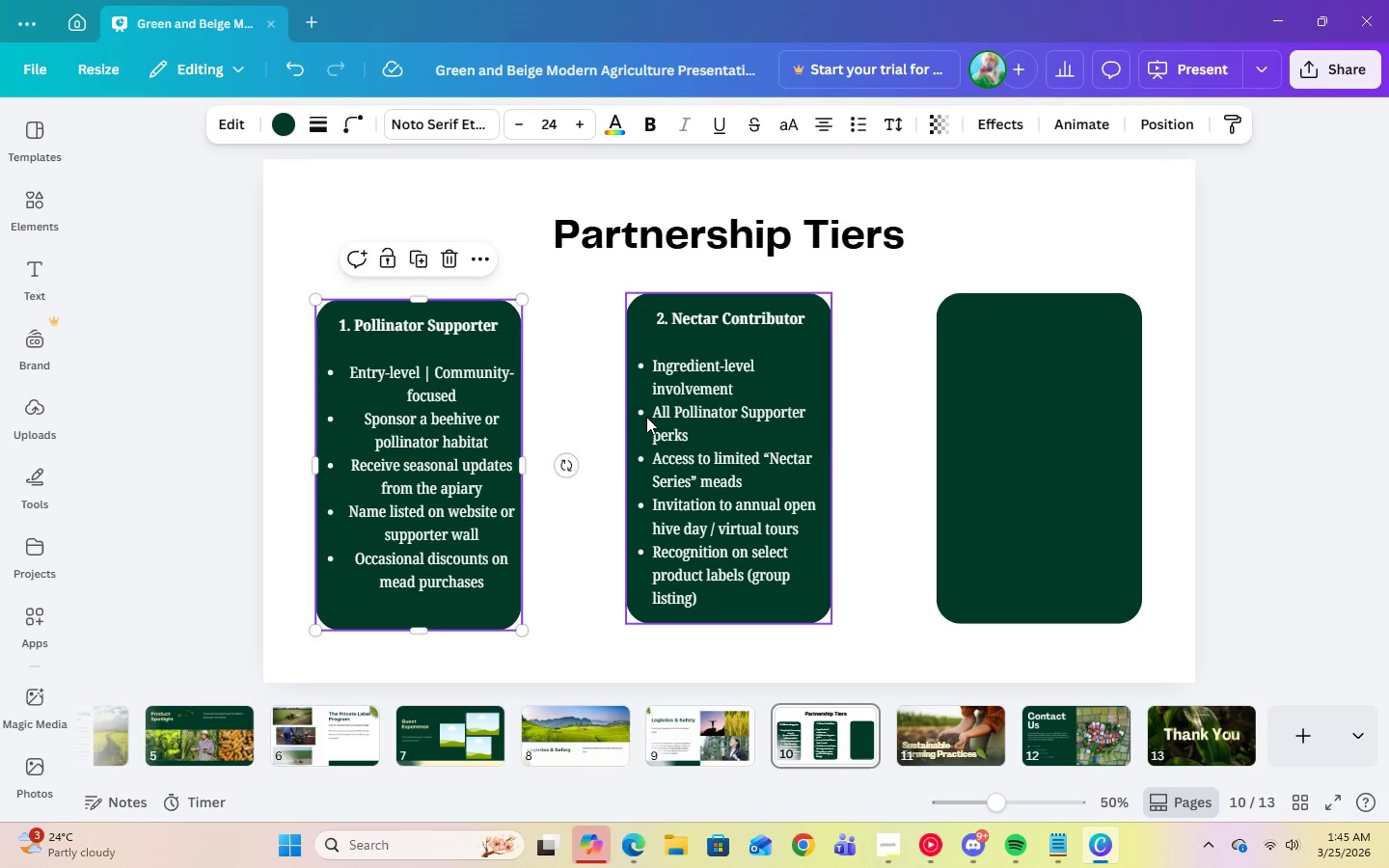 
left_click([655, 417])
 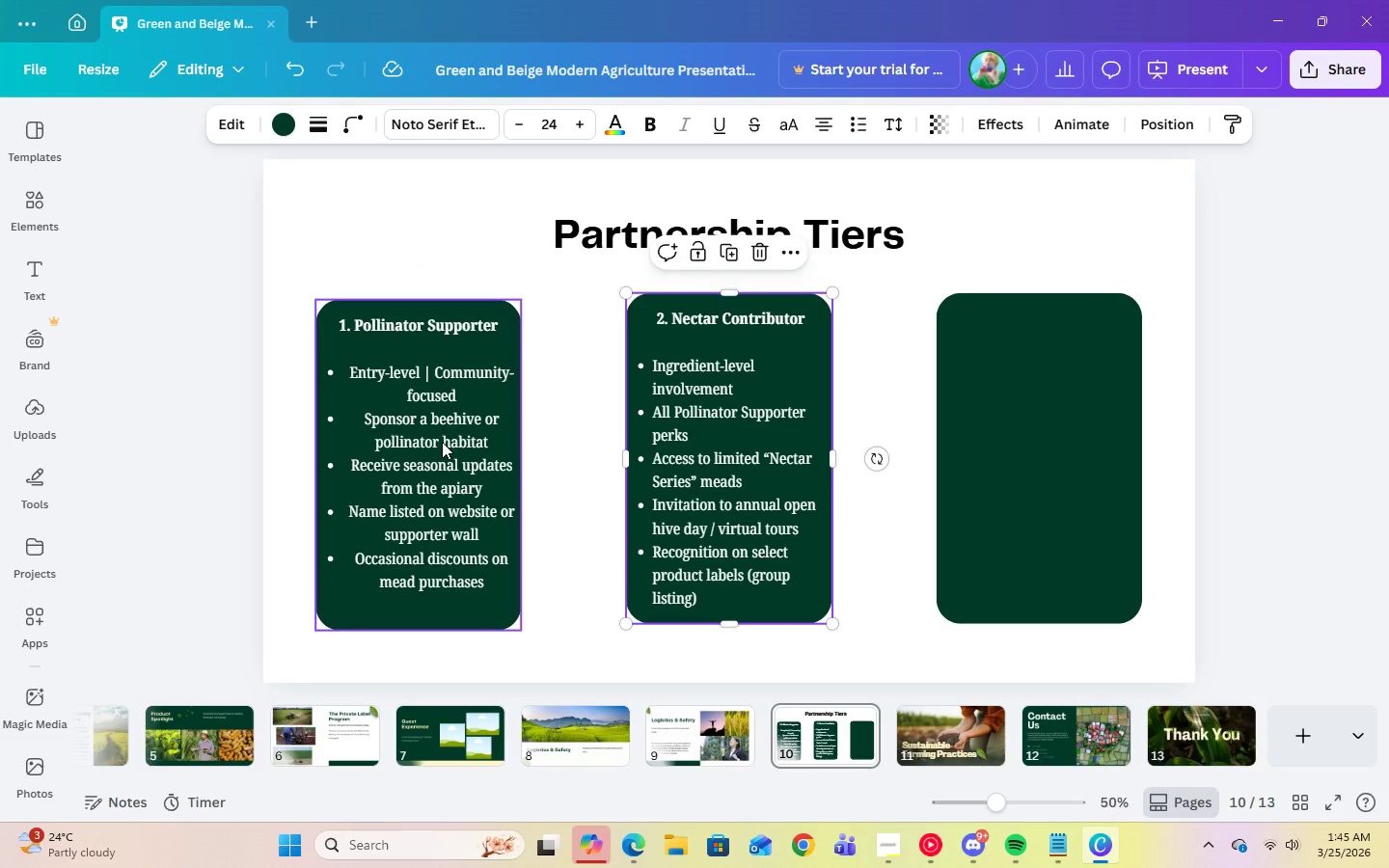 
left_click([442, 442])
 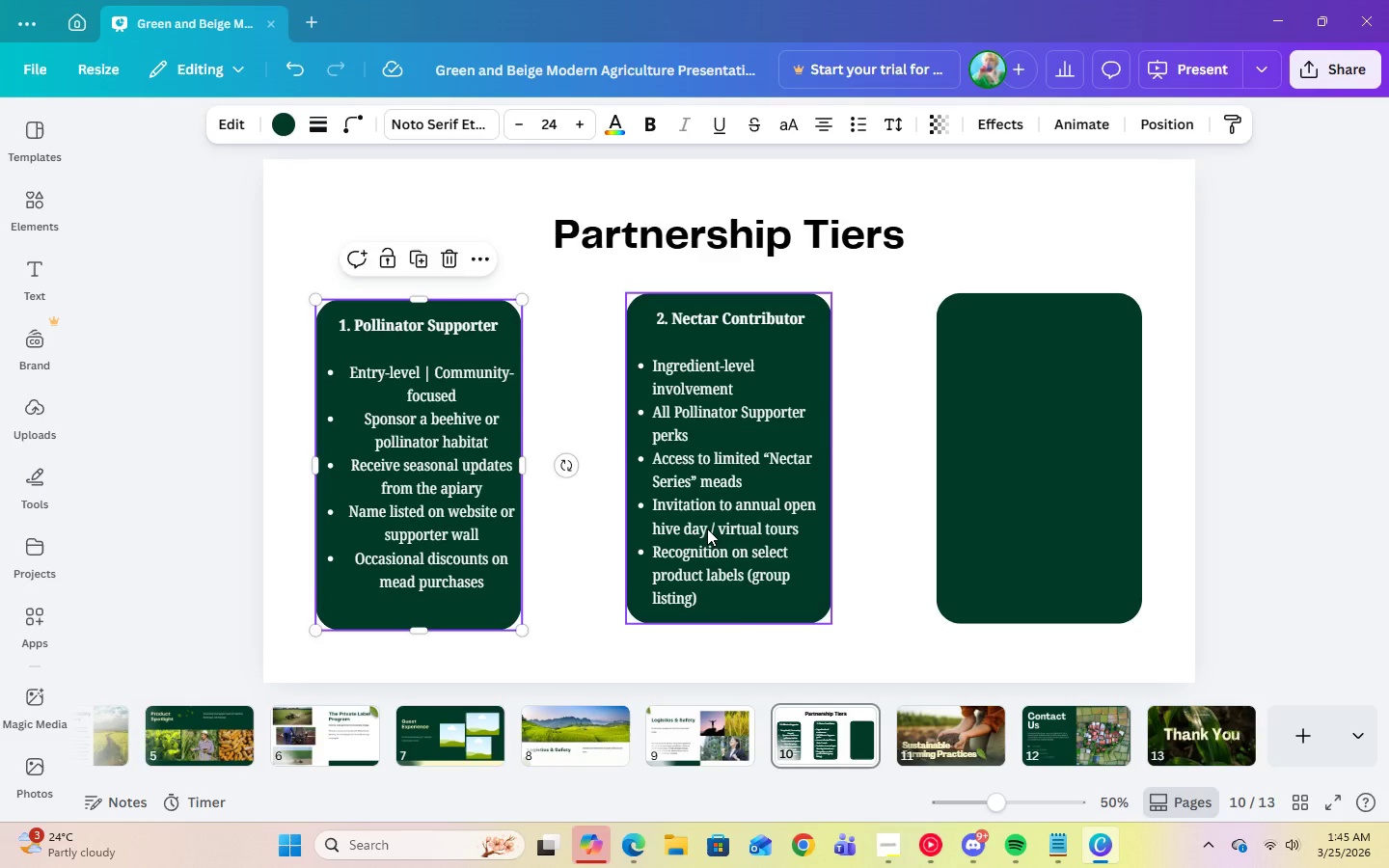 
left_click([709, 529])
 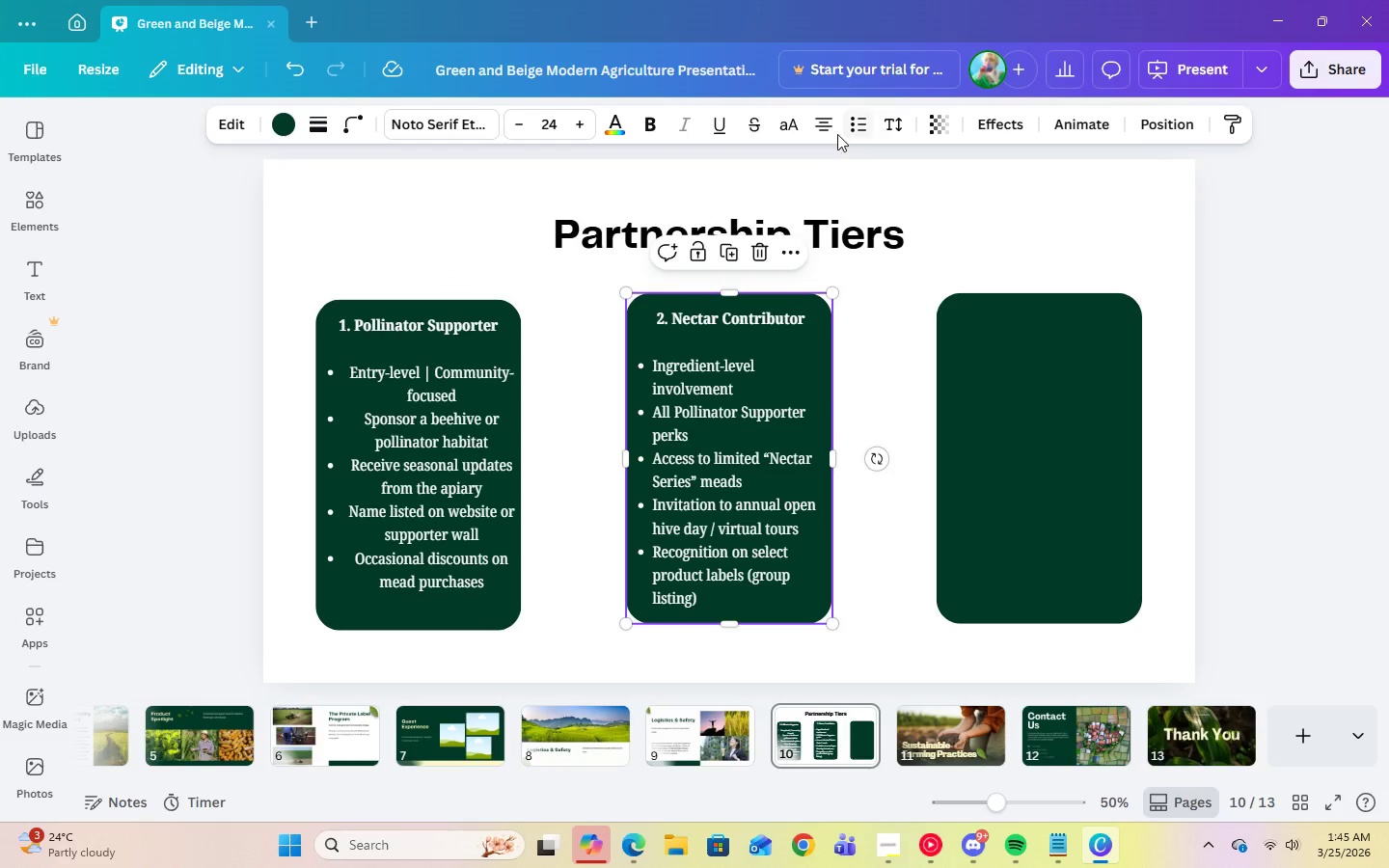 
left_click([830, 129])
 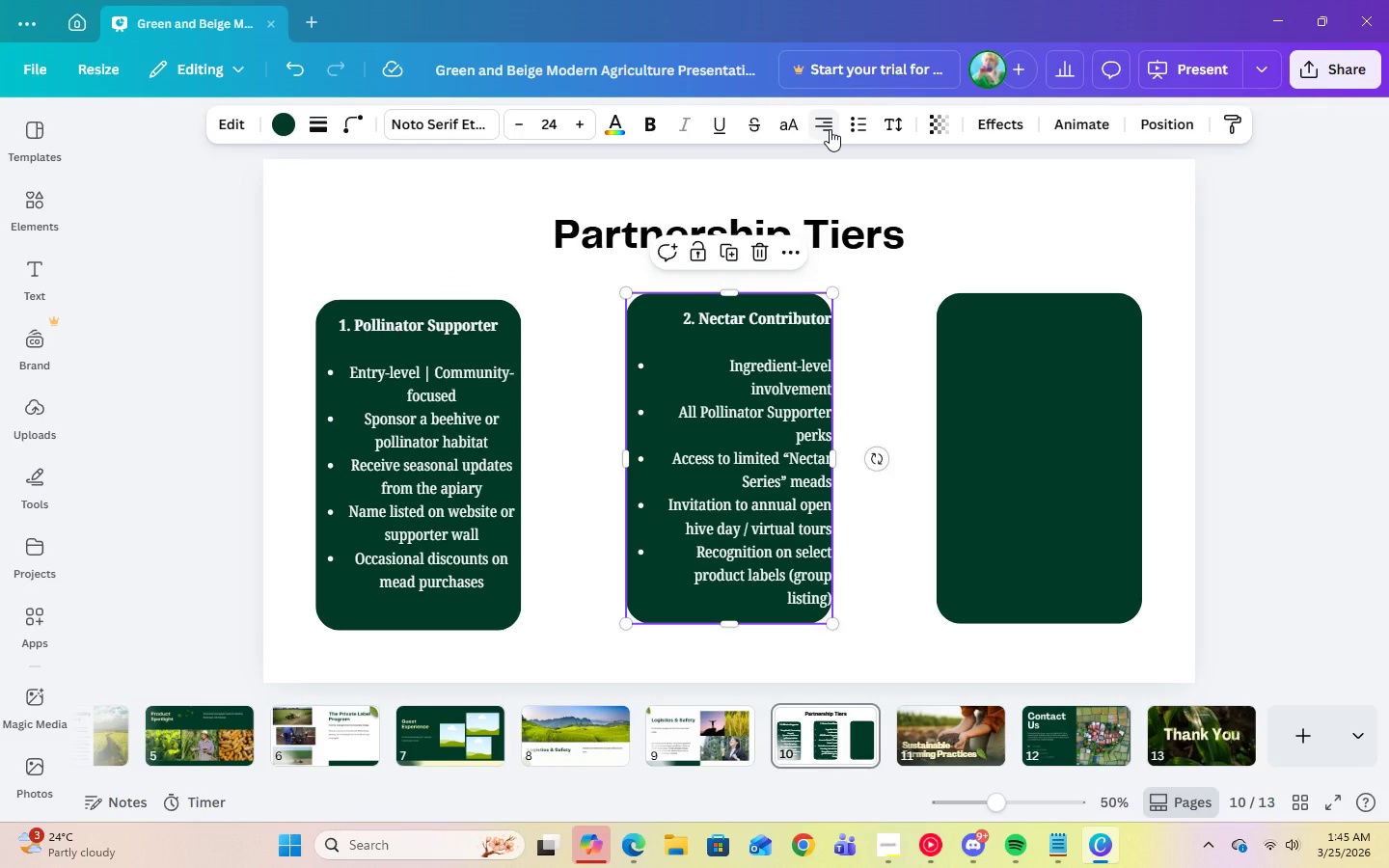 
left_click([830, 129])
 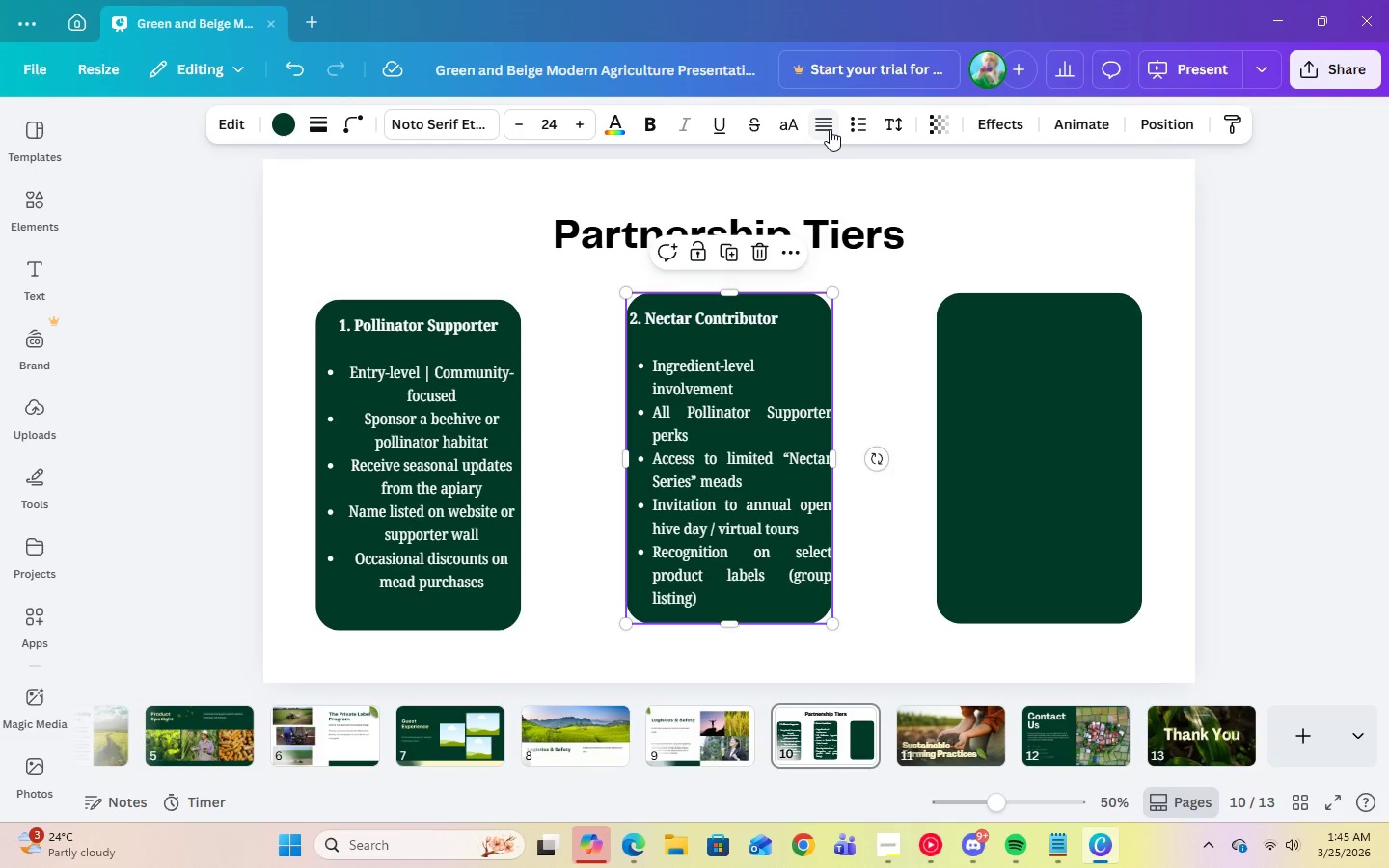 
left_click([830, 129])
 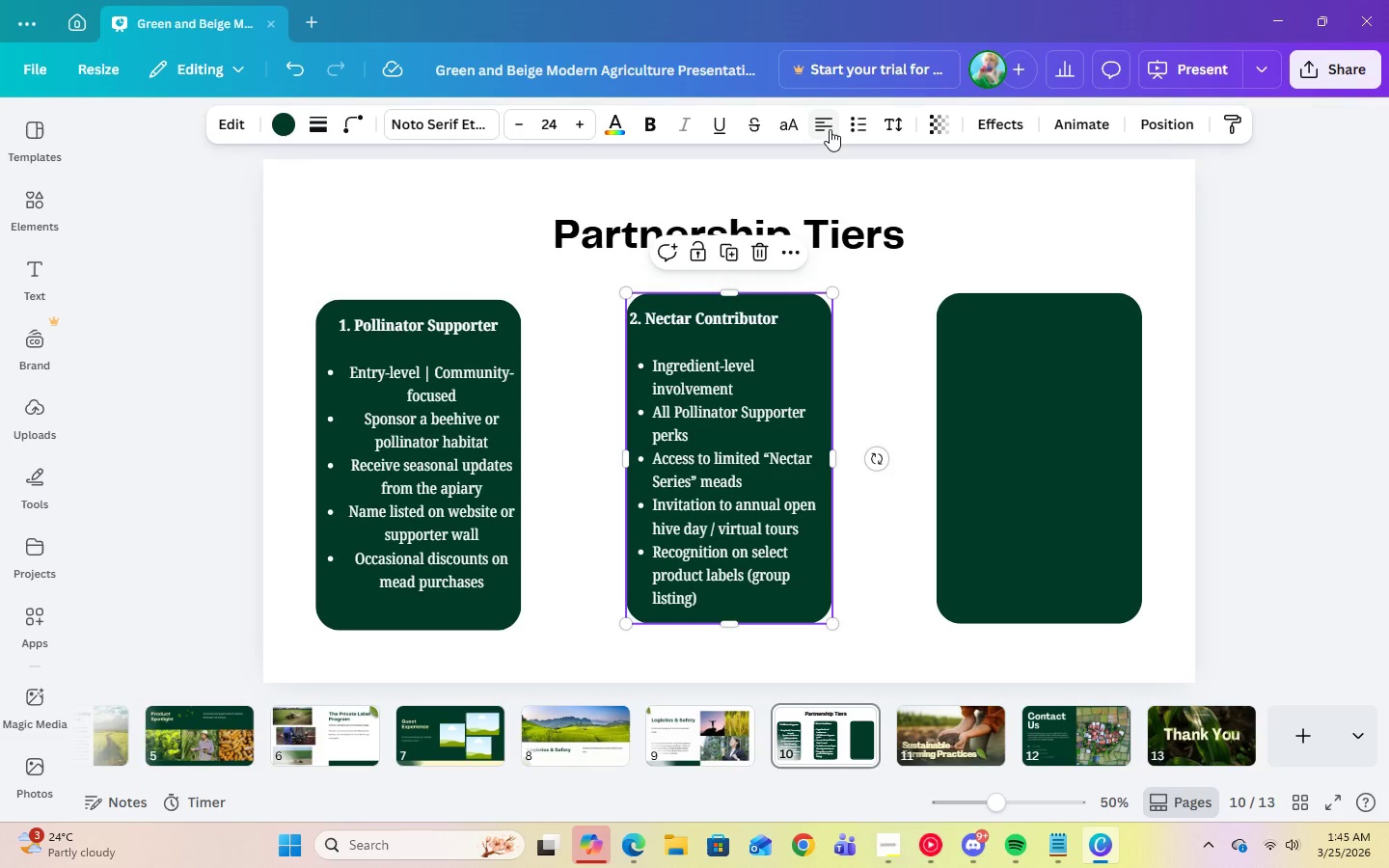 
left_click([830, 129])
 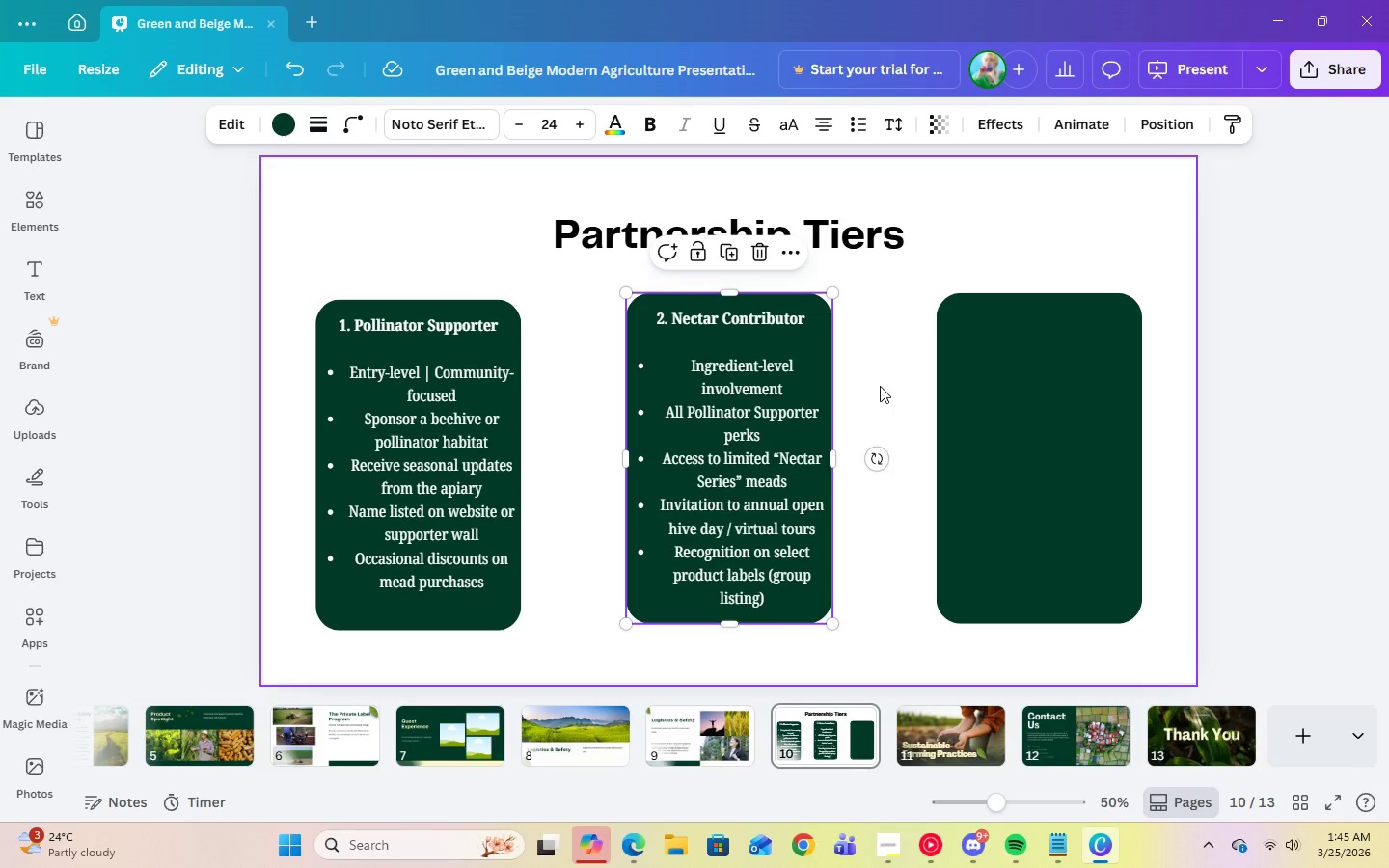 
left_click([880, 386])
 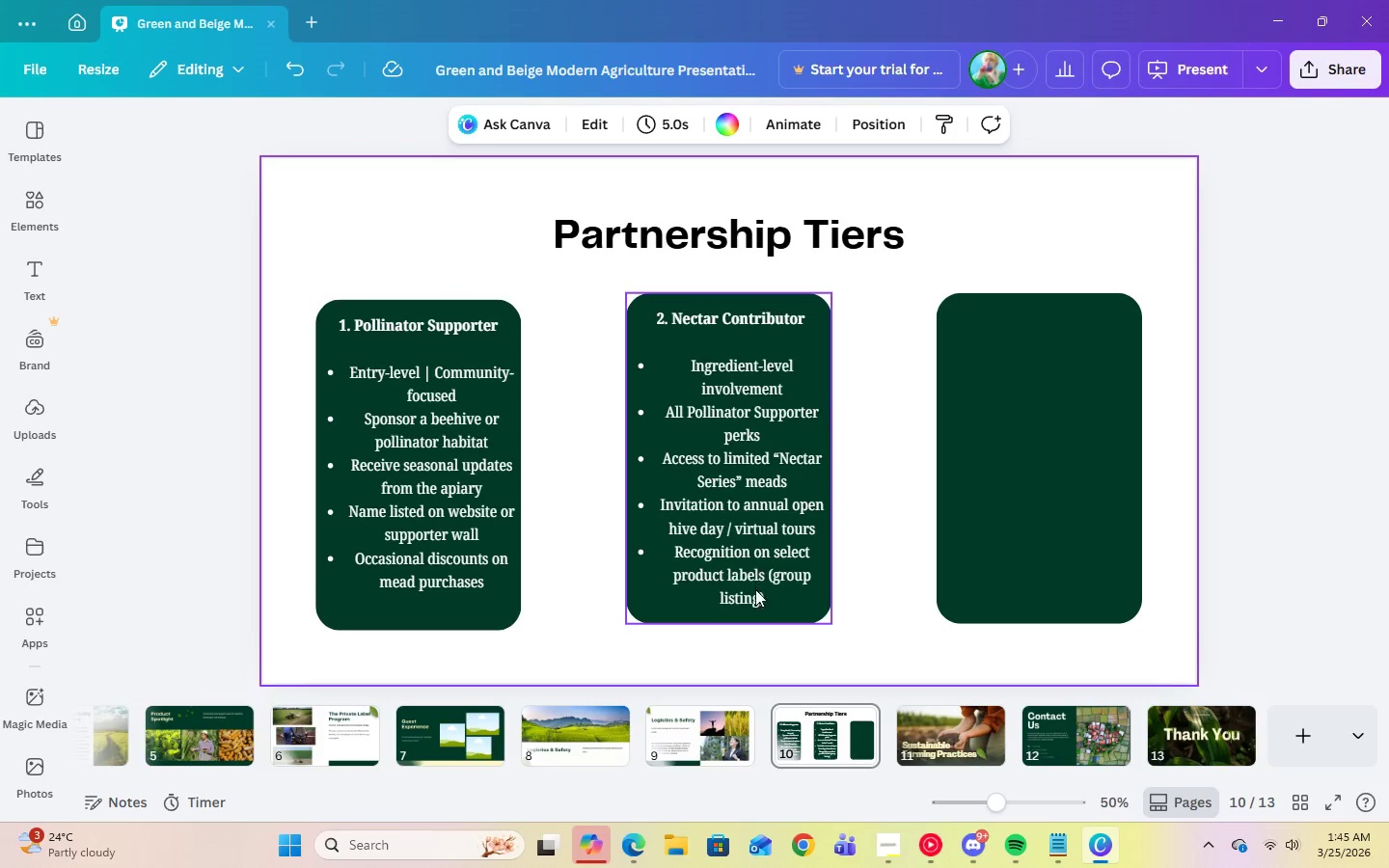 
left_click([760, 595])
 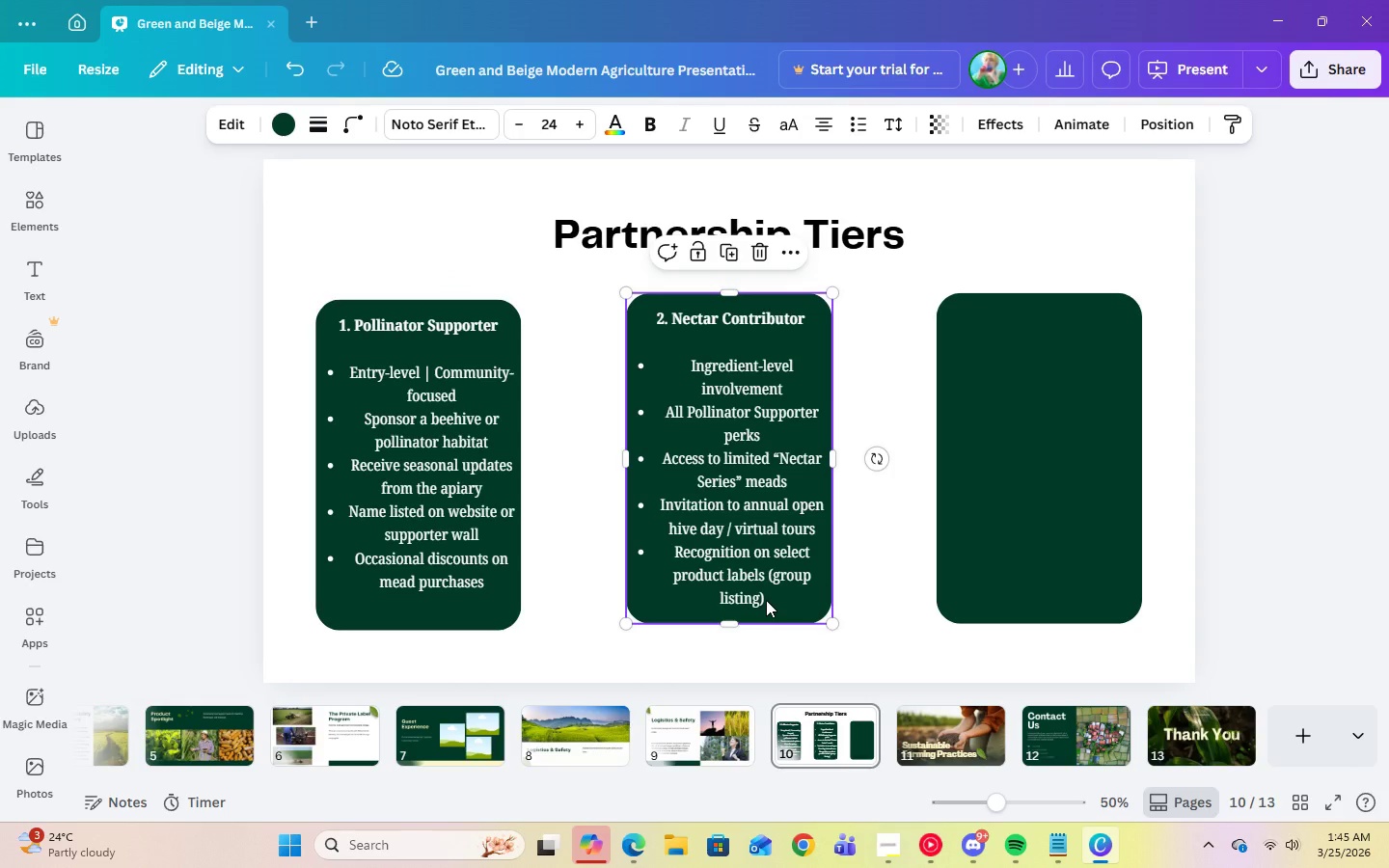 
left_click([766, 600])
 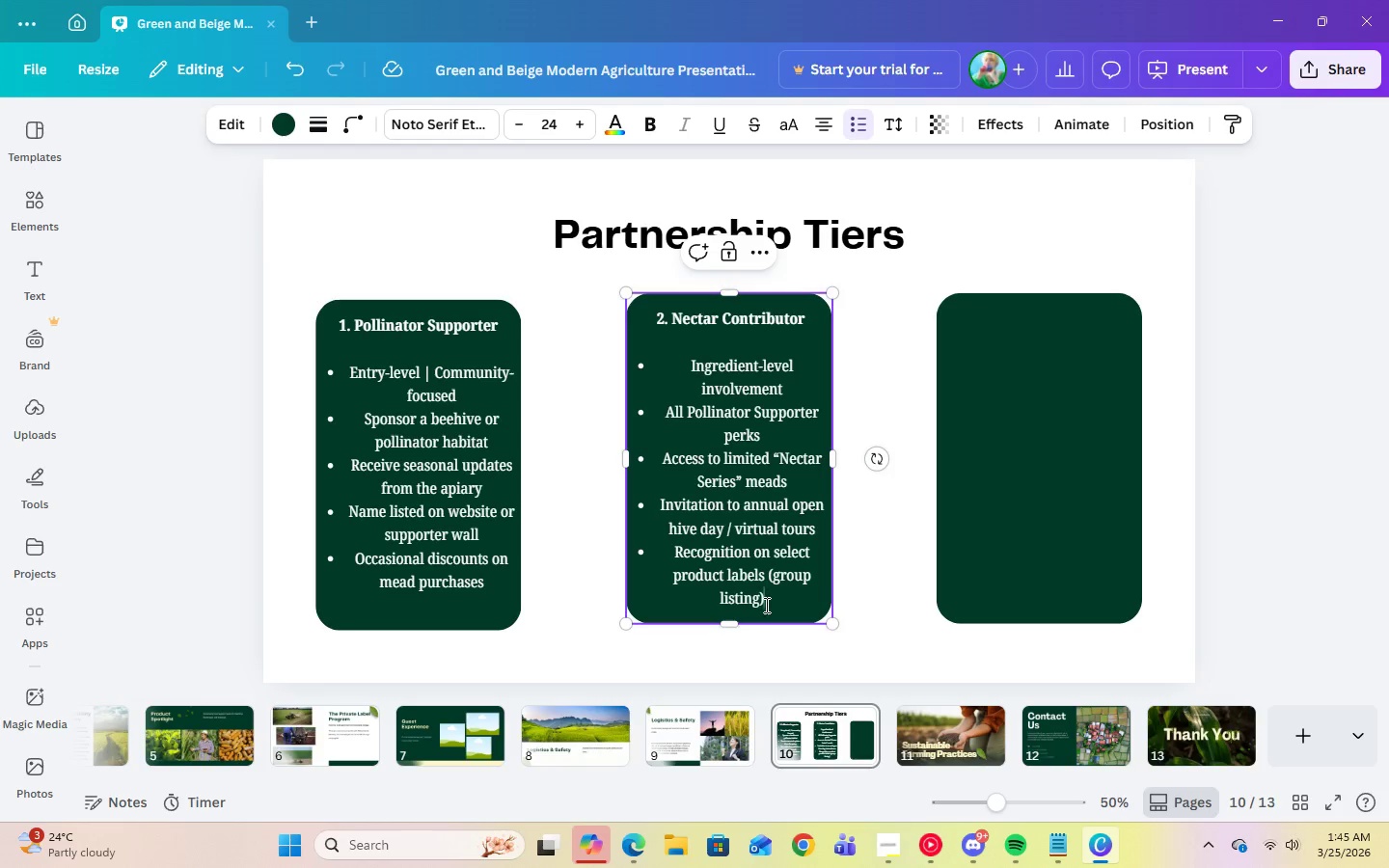 
left_click_drag(start_coordinate=[770, 603], to_coordinate=[682, 363])
 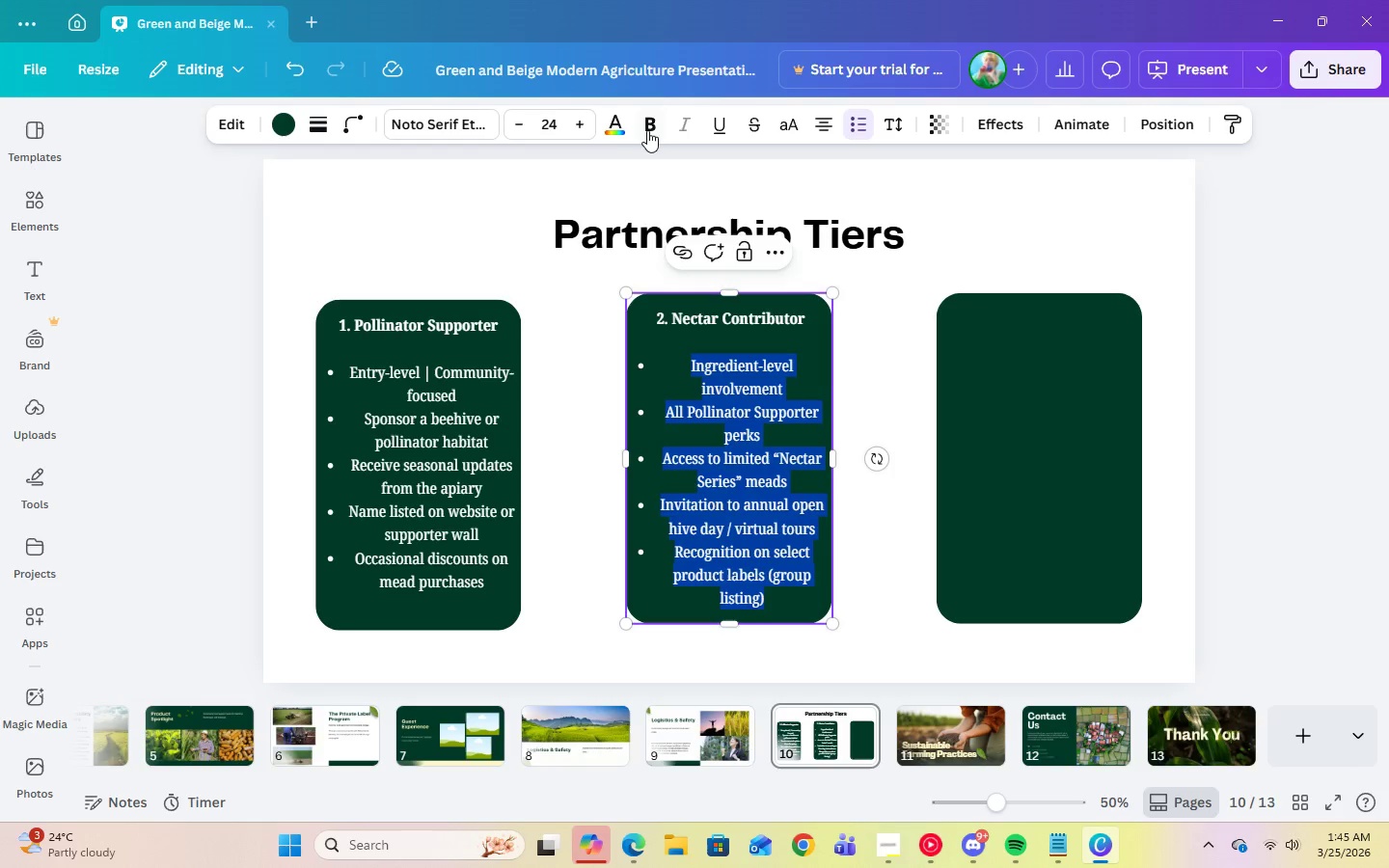 
left_click([651, 130])
 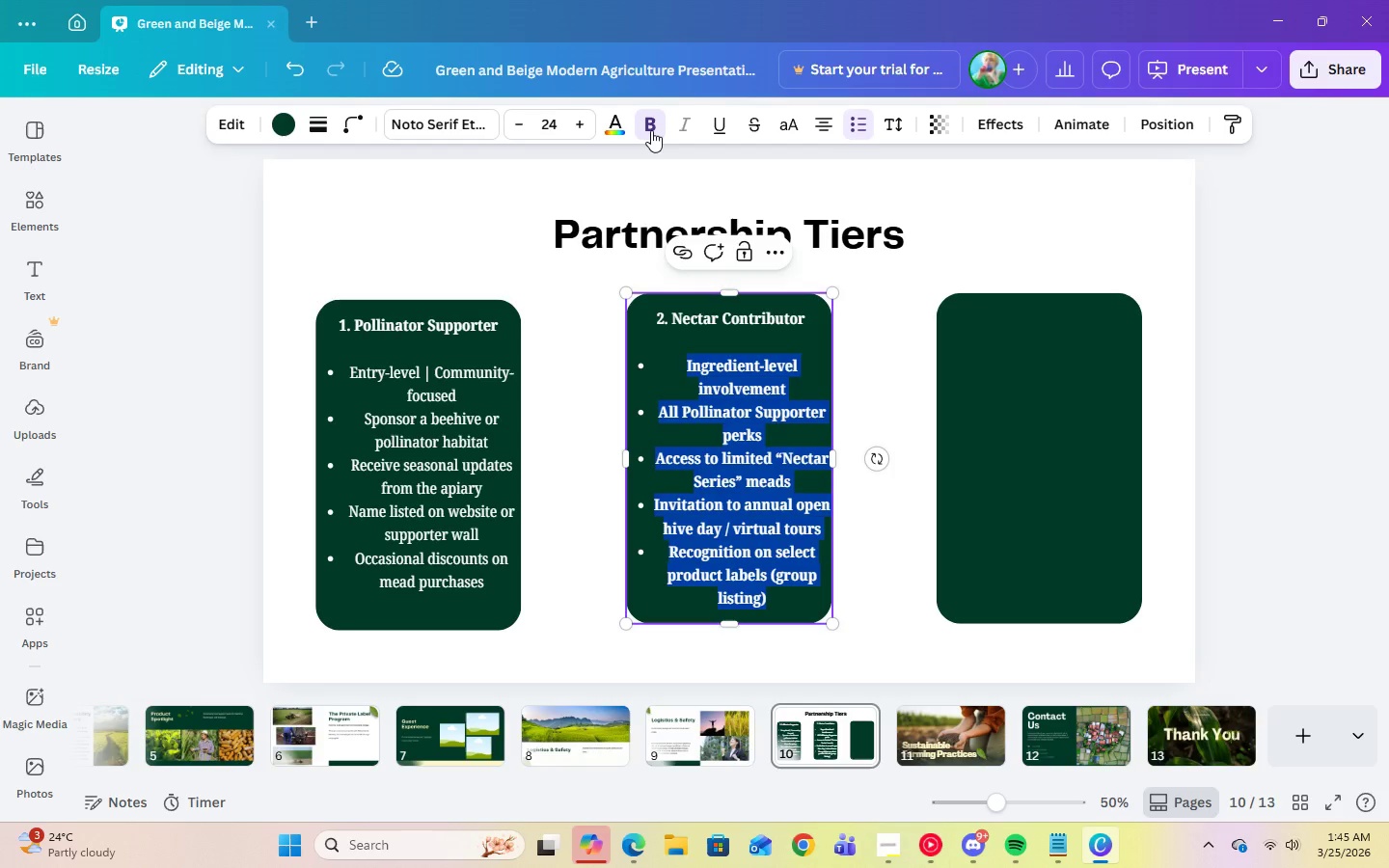 
left_click([651, 130])
 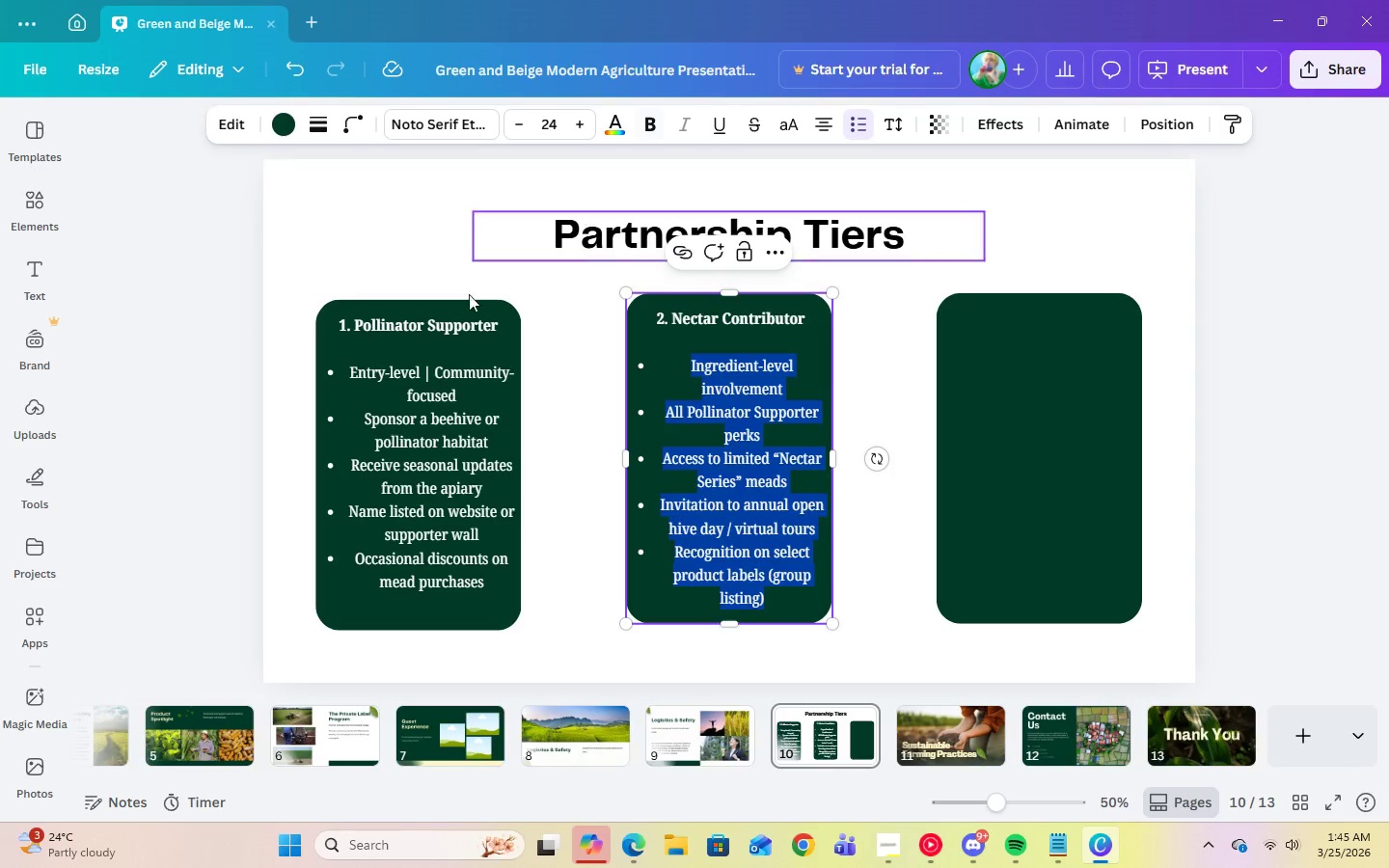 
left_click([398, 406])
 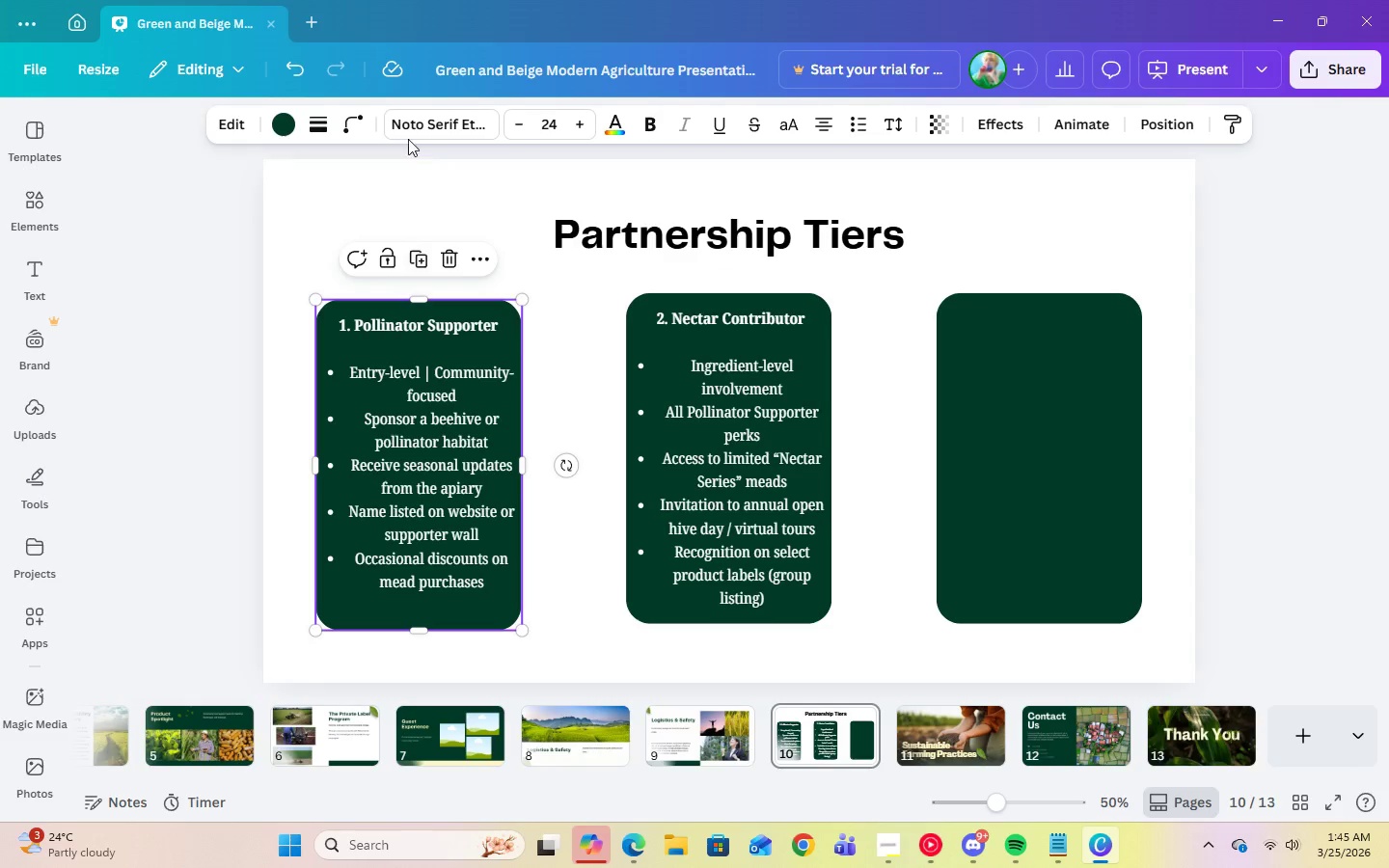 
left_click([422, 122])
 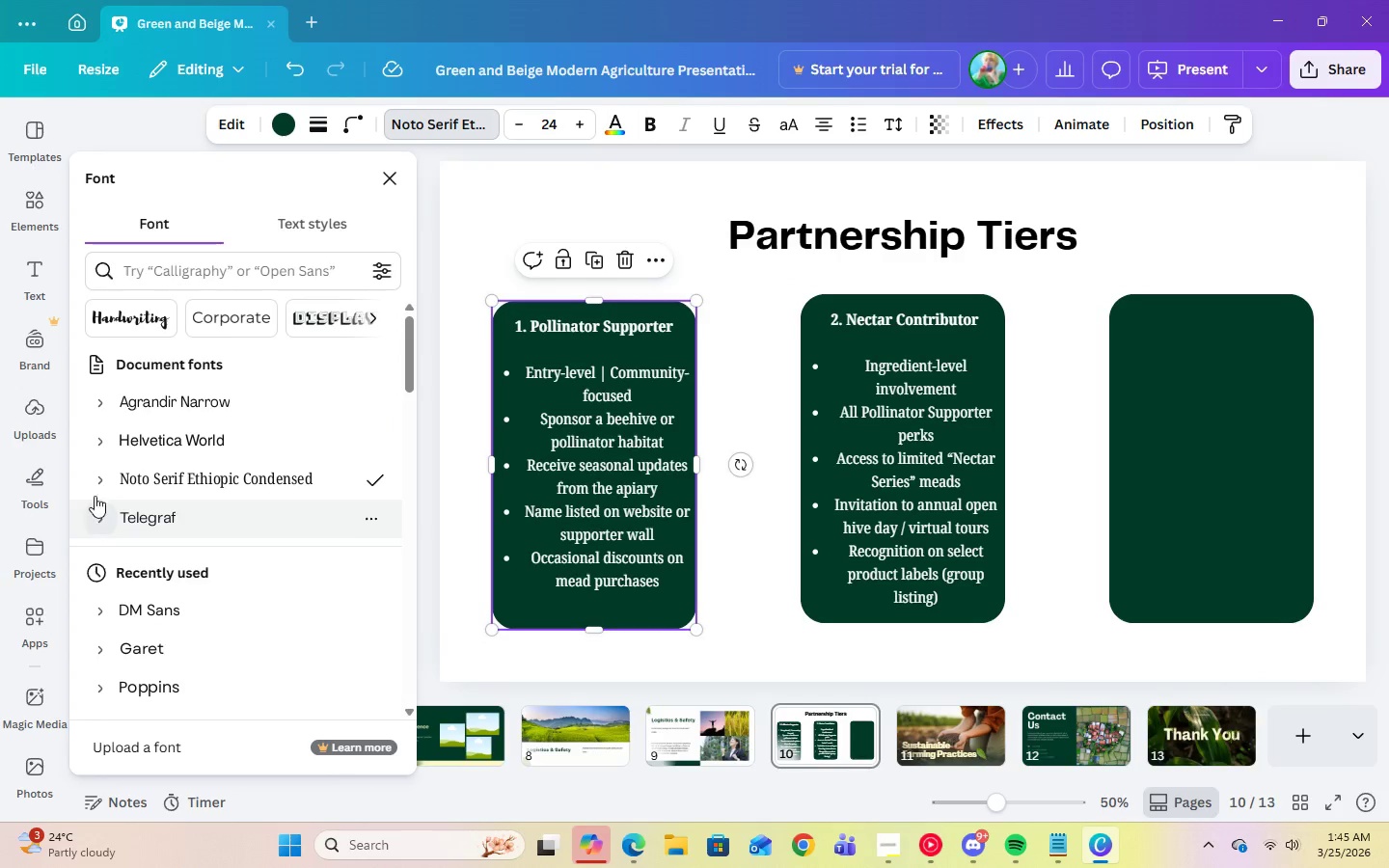 
left_click([98, 430])
 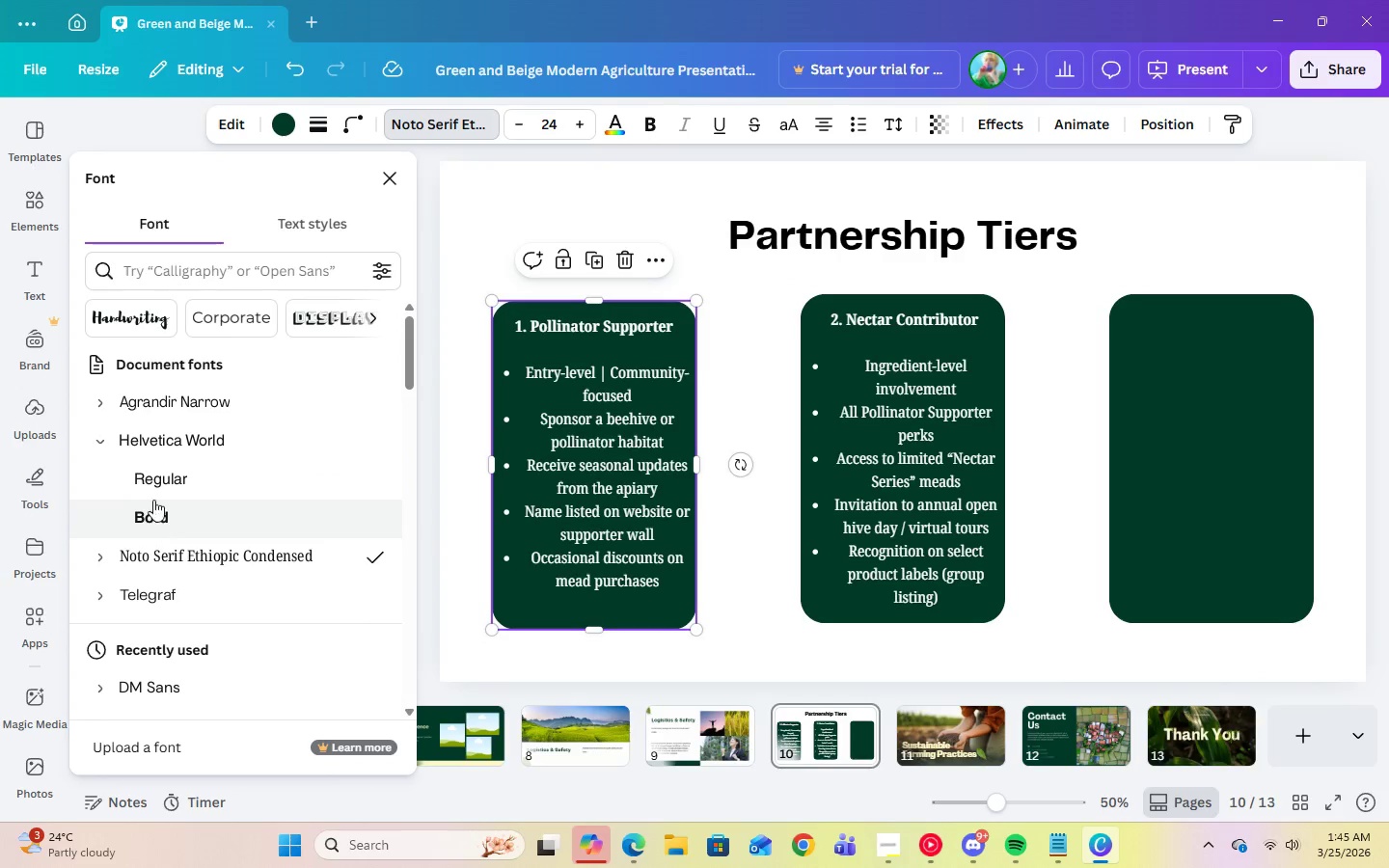 
left_click([153, 477])
 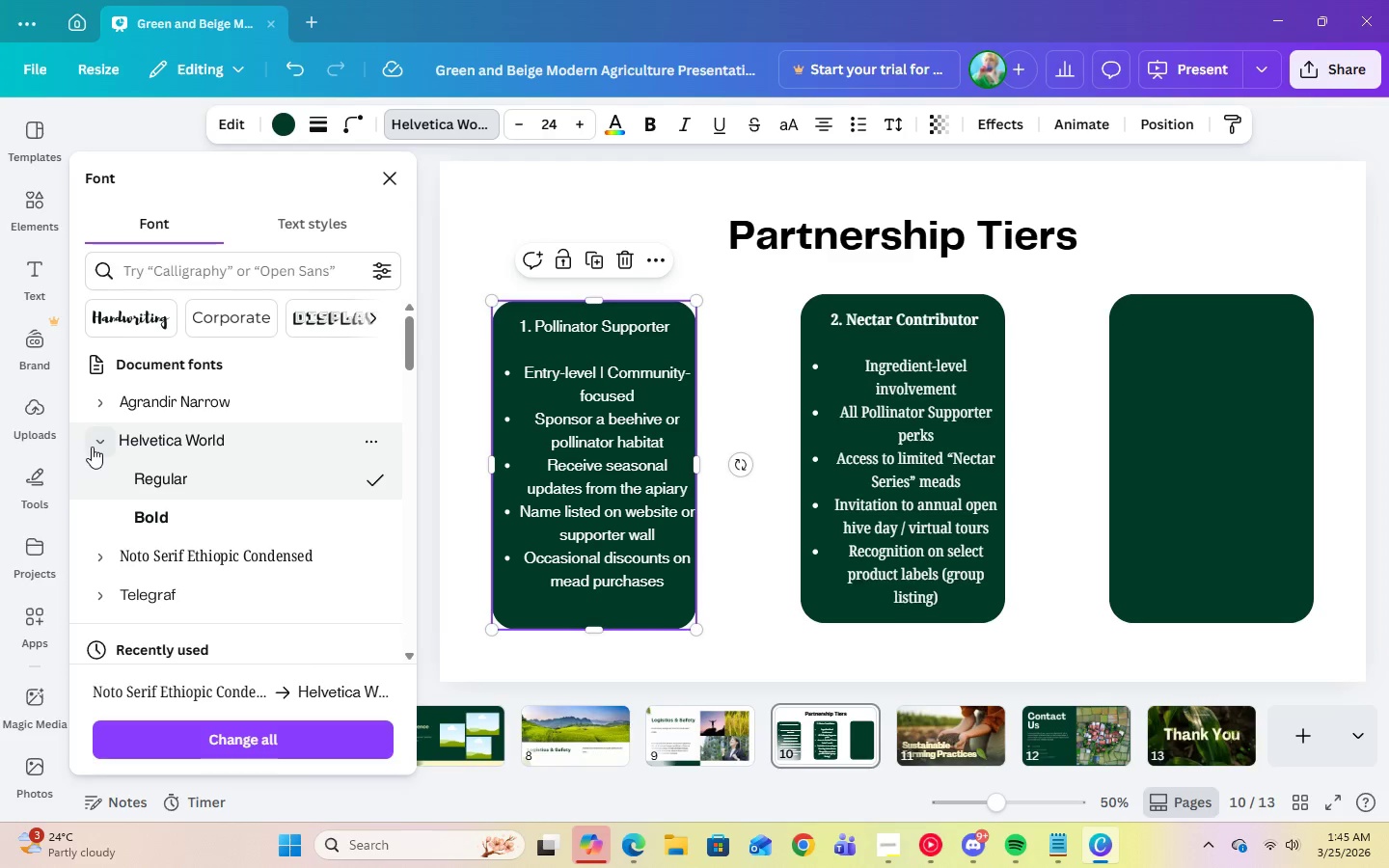 
left_click([548, 502])
 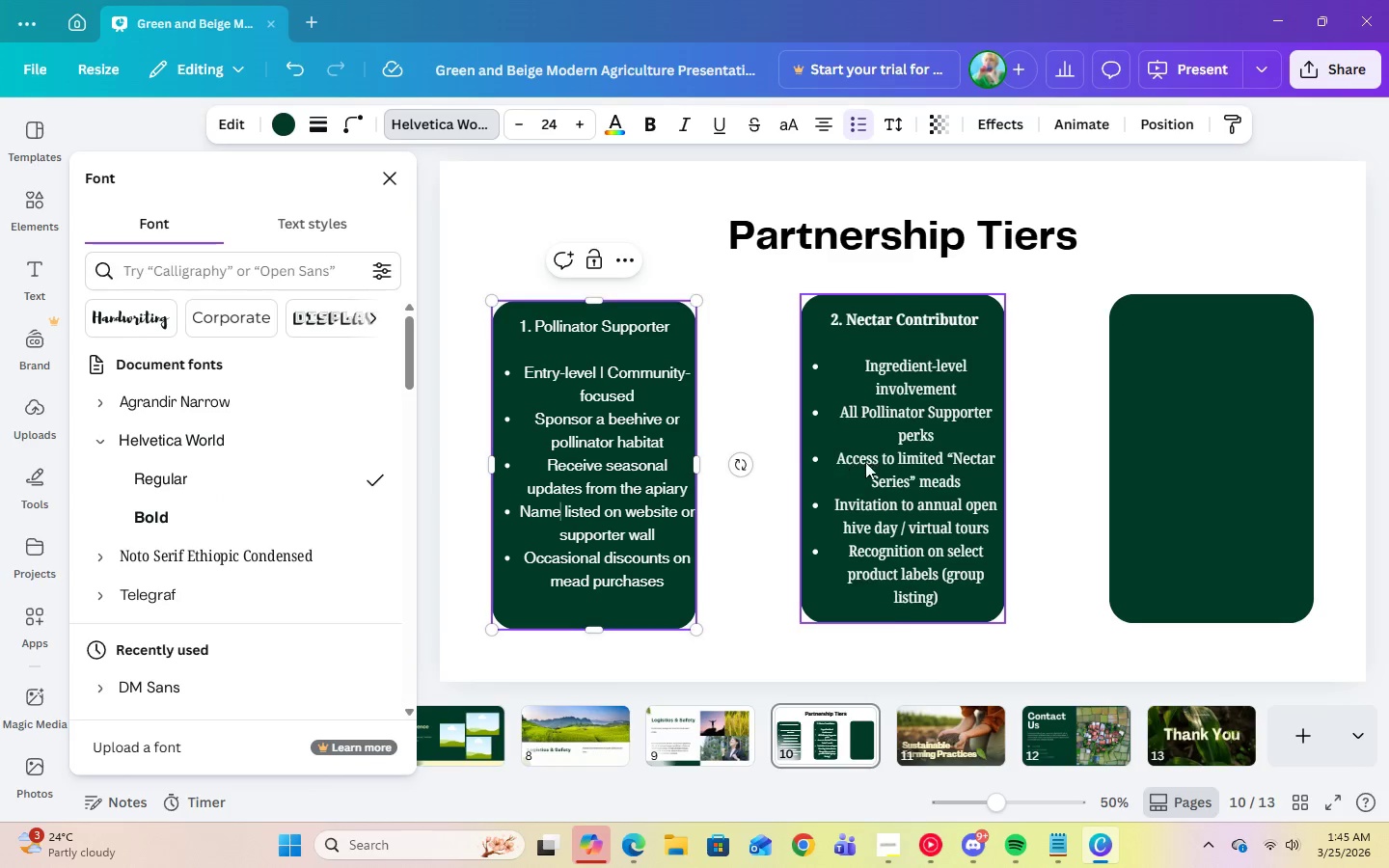 
left_click([905, 462])
 